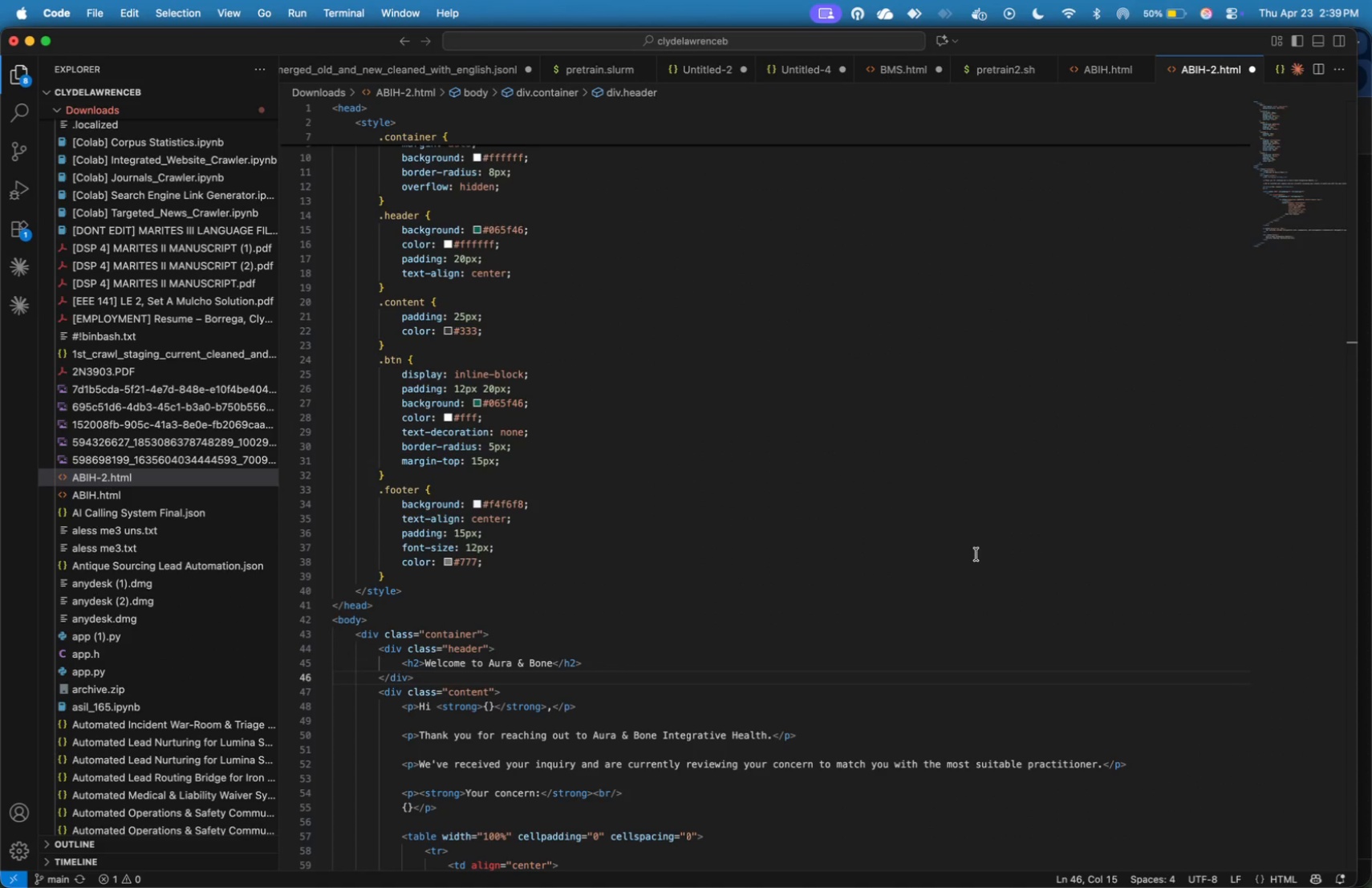 
key(ArrowUp)
 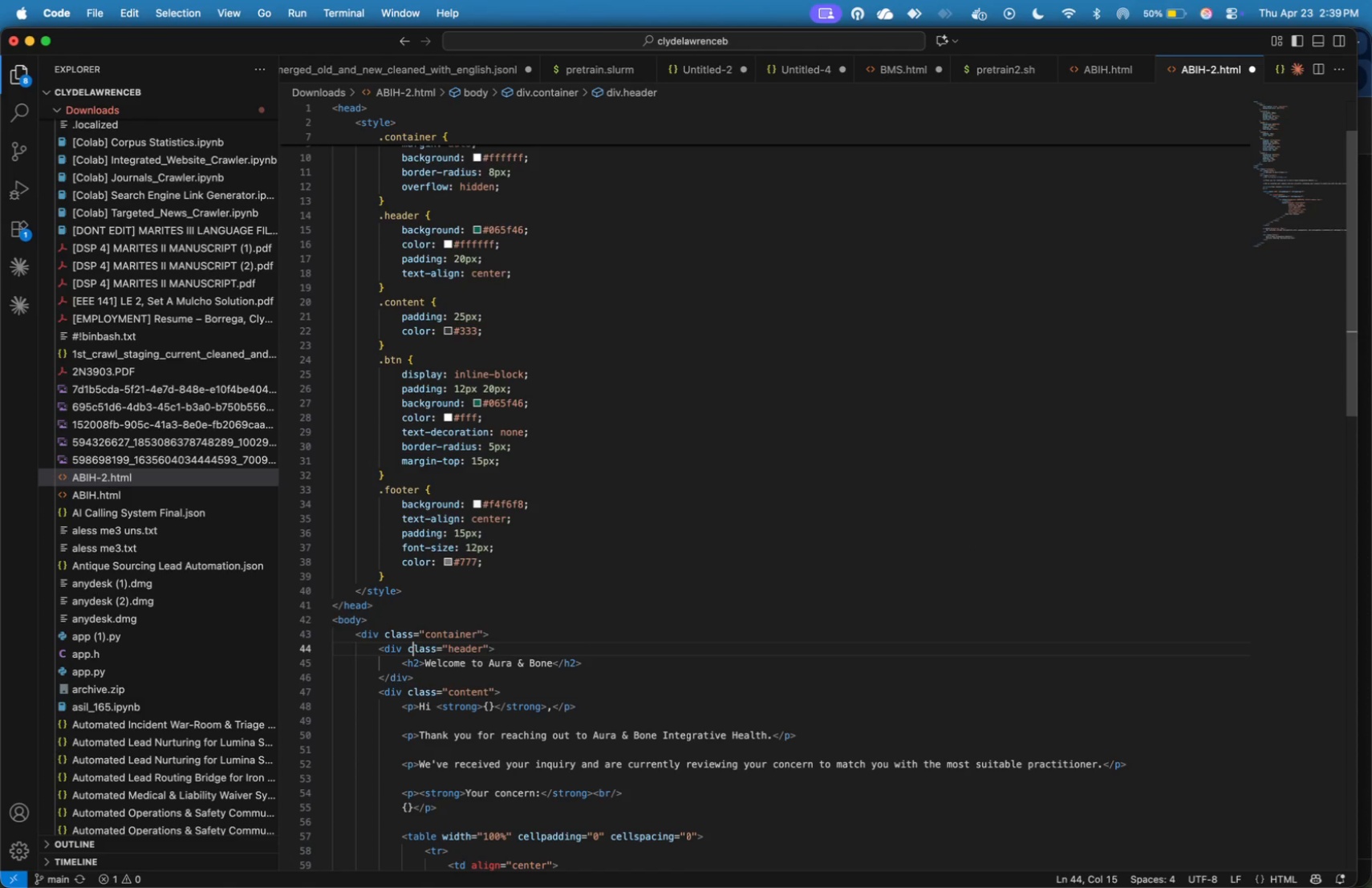 
key(ArrowUp)
 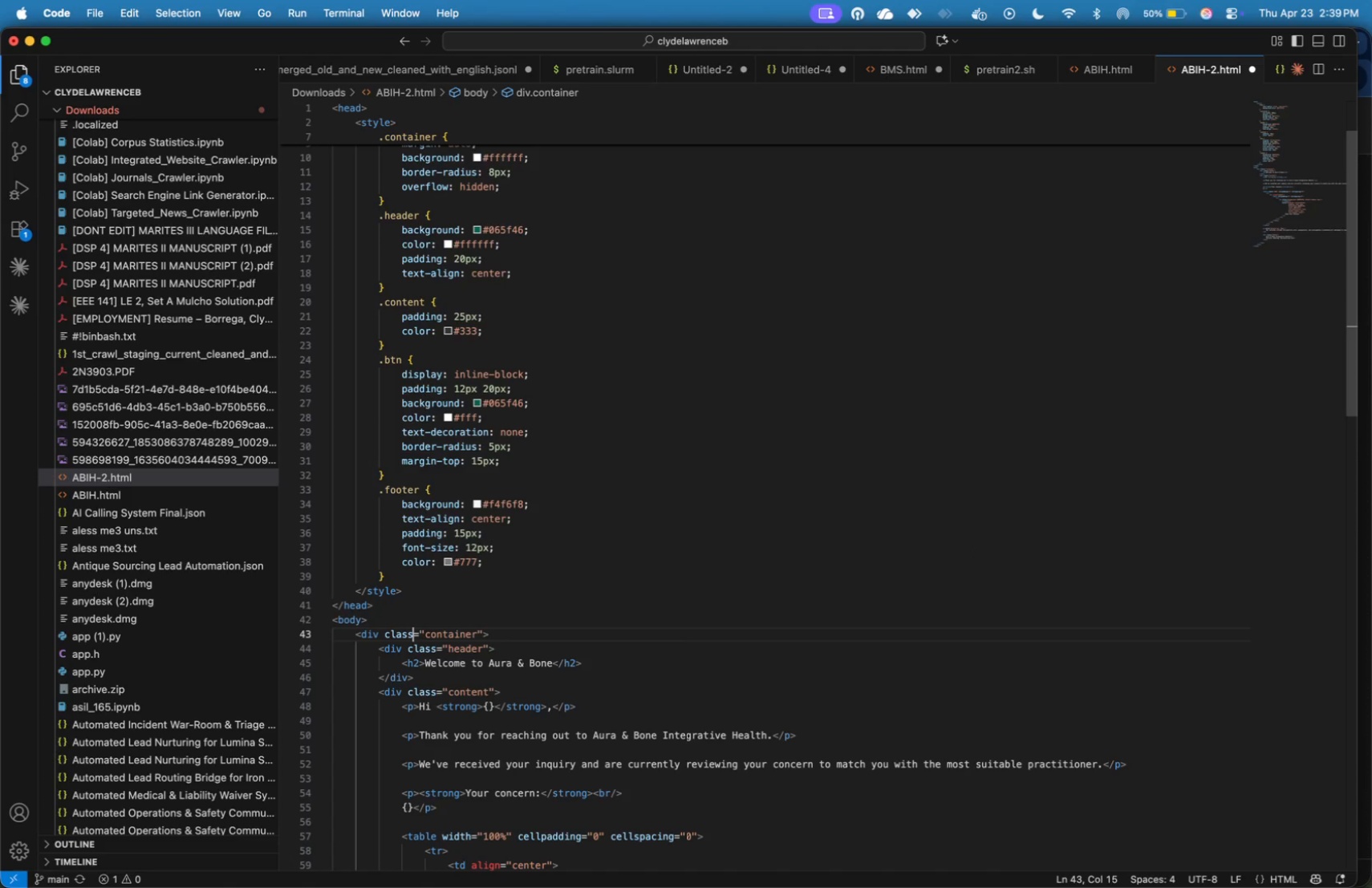 
key(ArrowUp)
 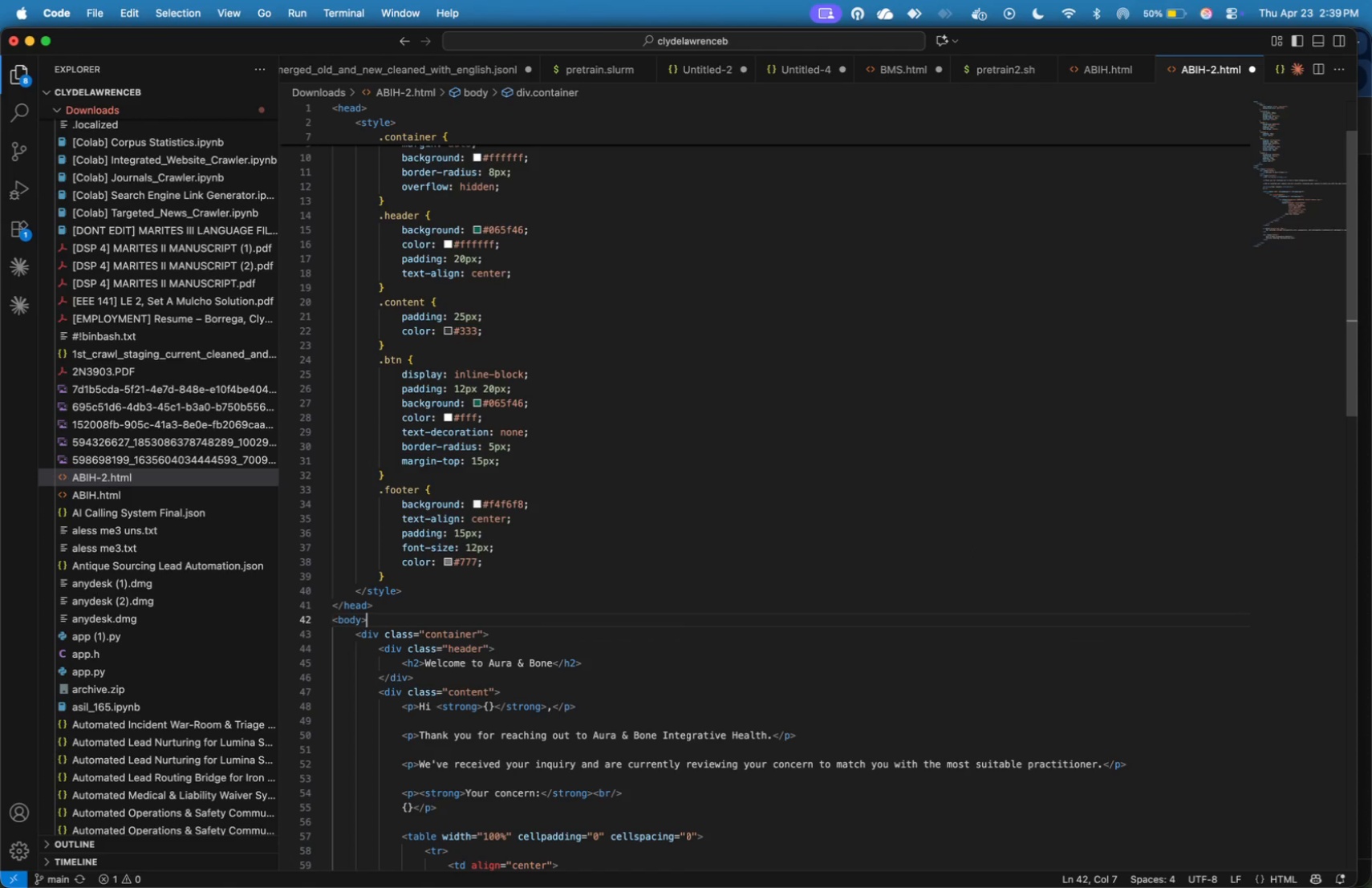 
key(ArrowUp)
 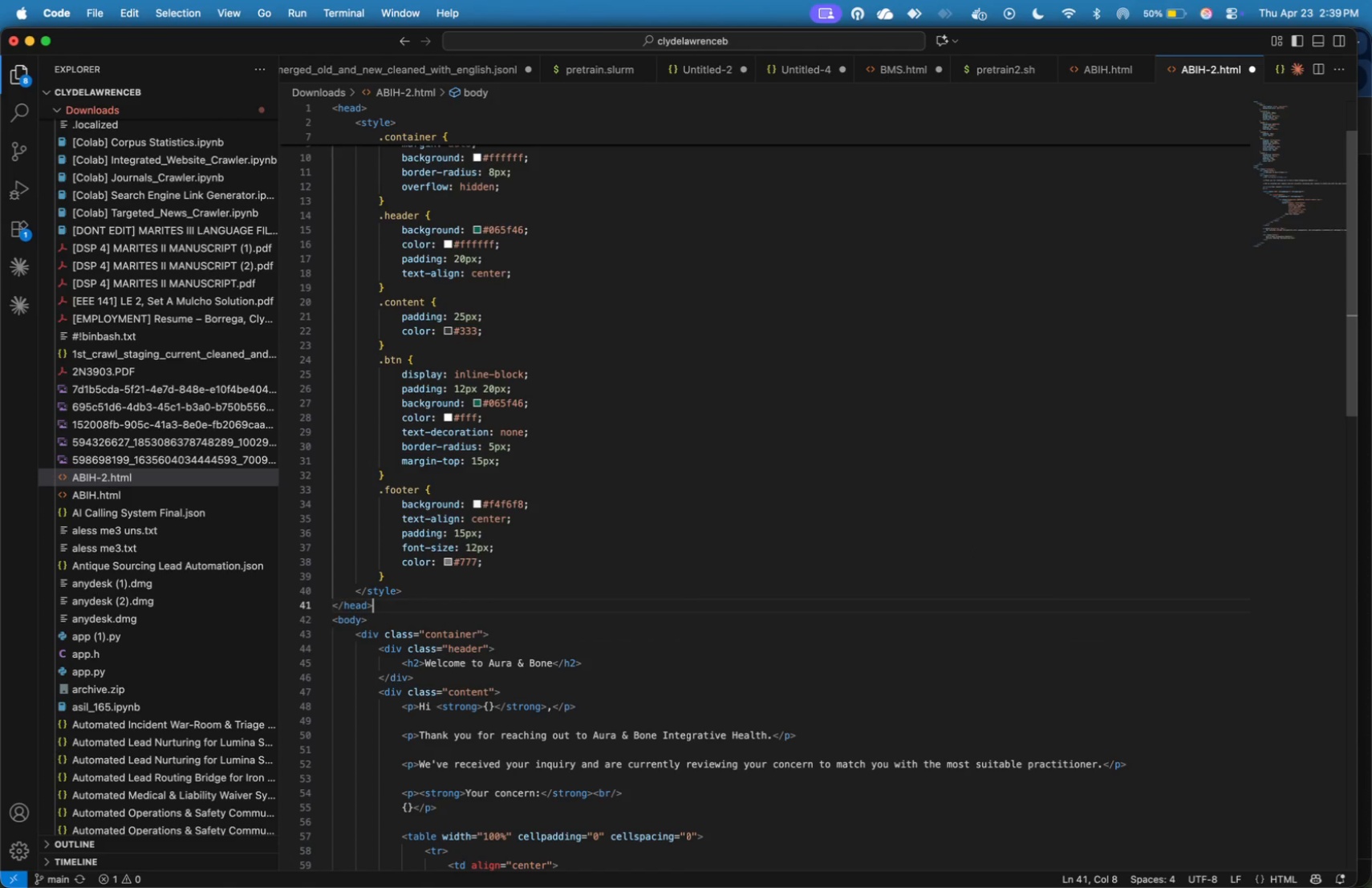 
key(ArrowUp)
 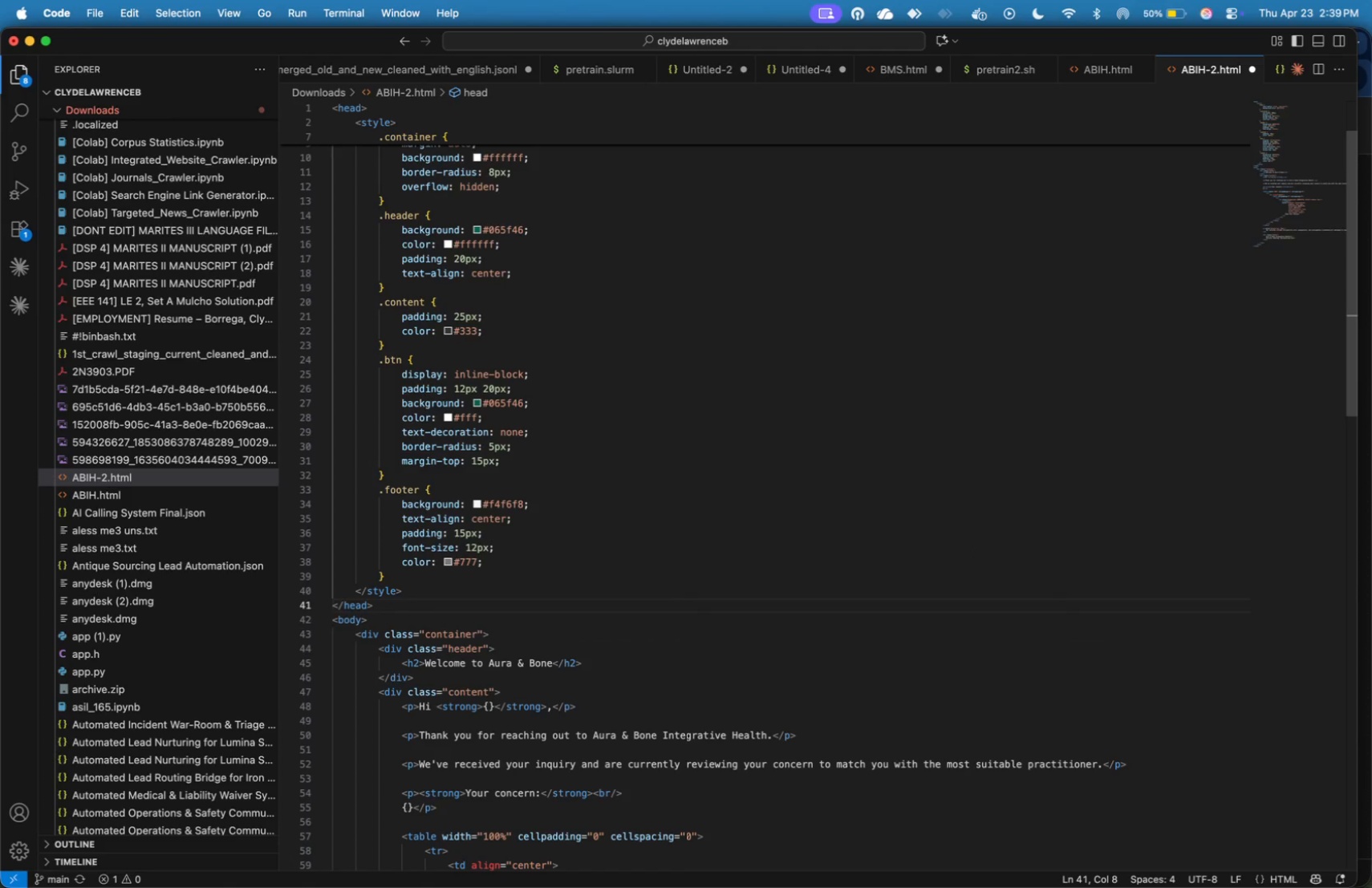 
key(ArrowUp)
 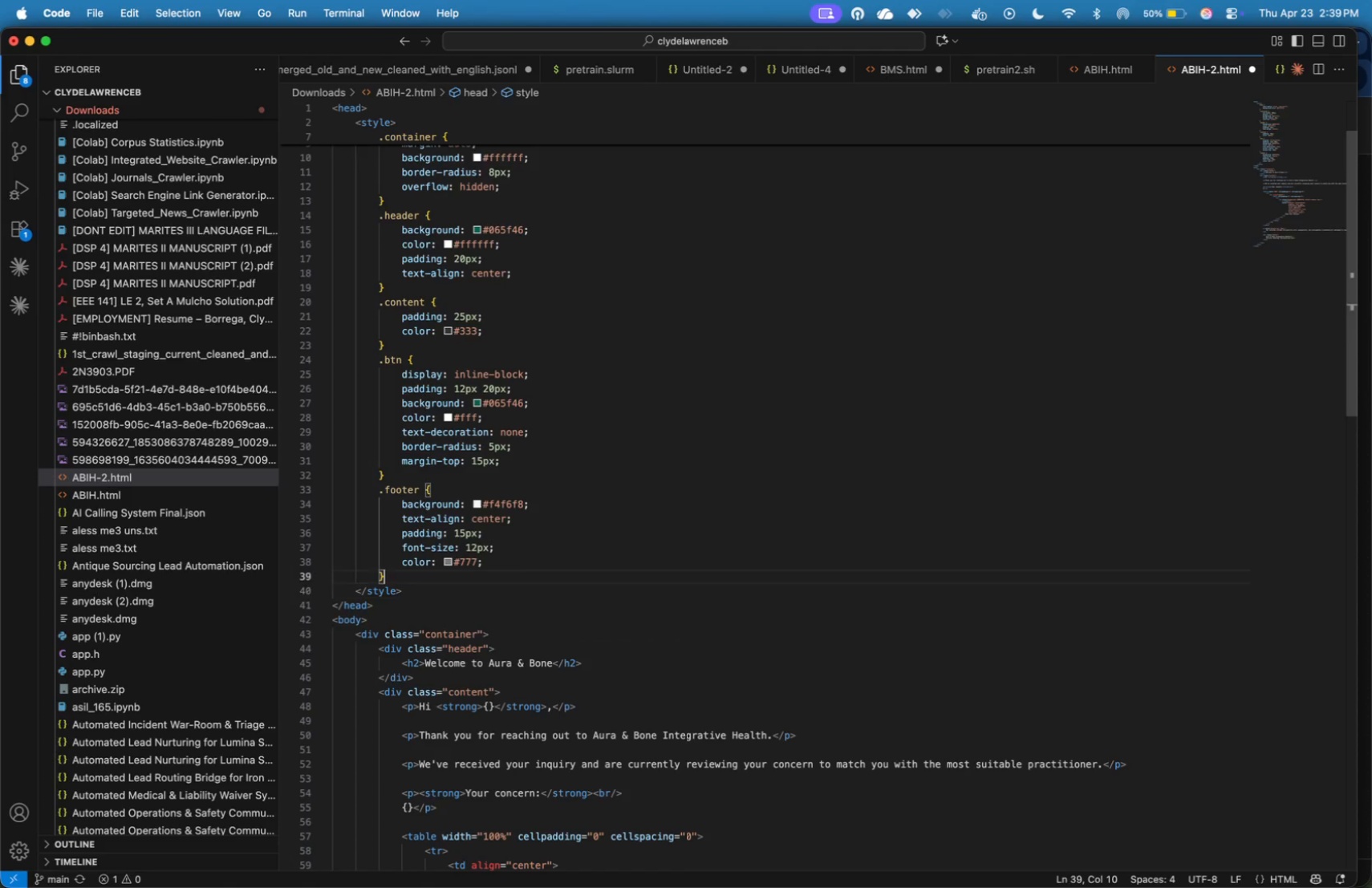 
key(ArrowUp)
 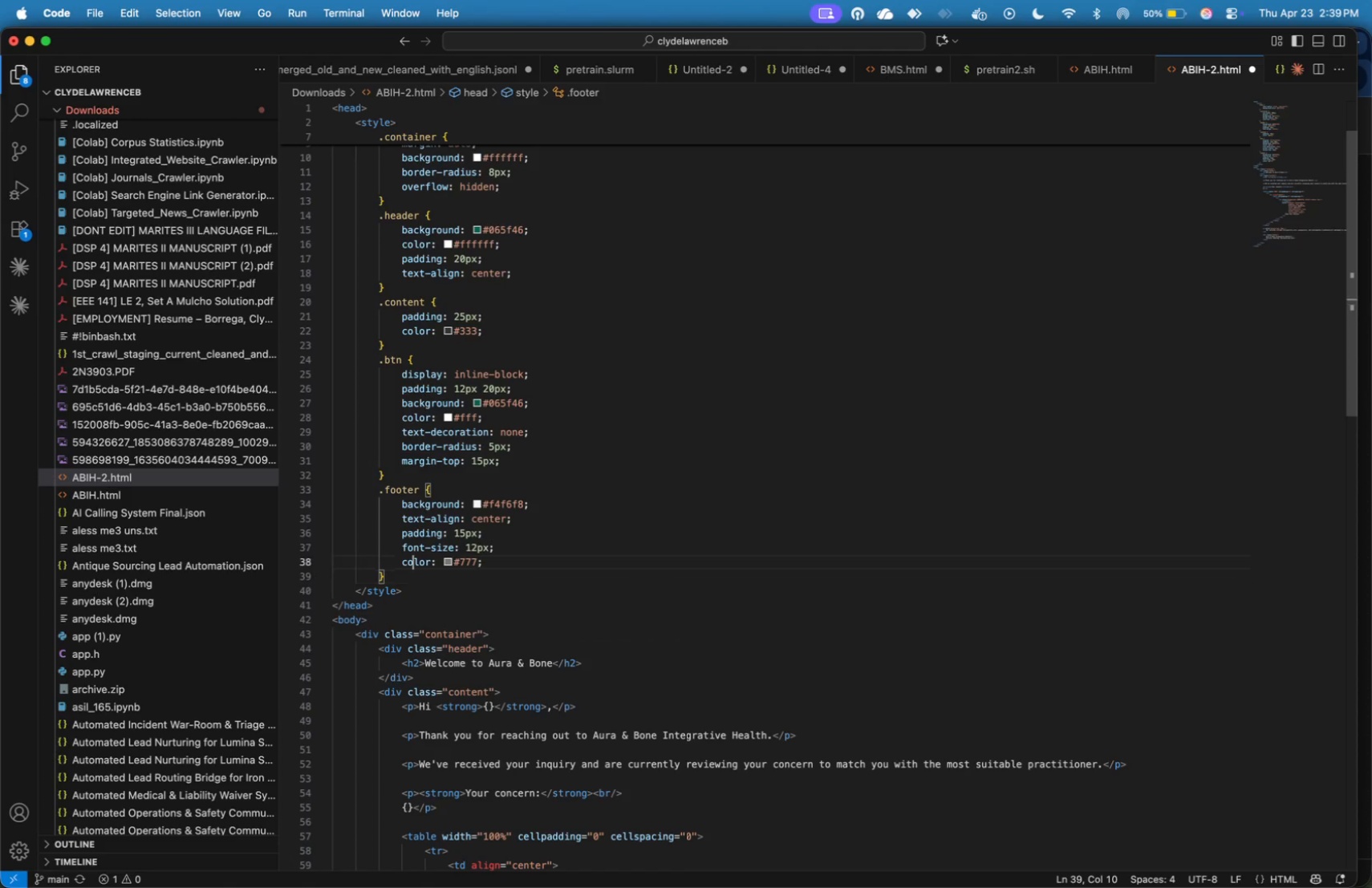 
key(ArrowUp)
 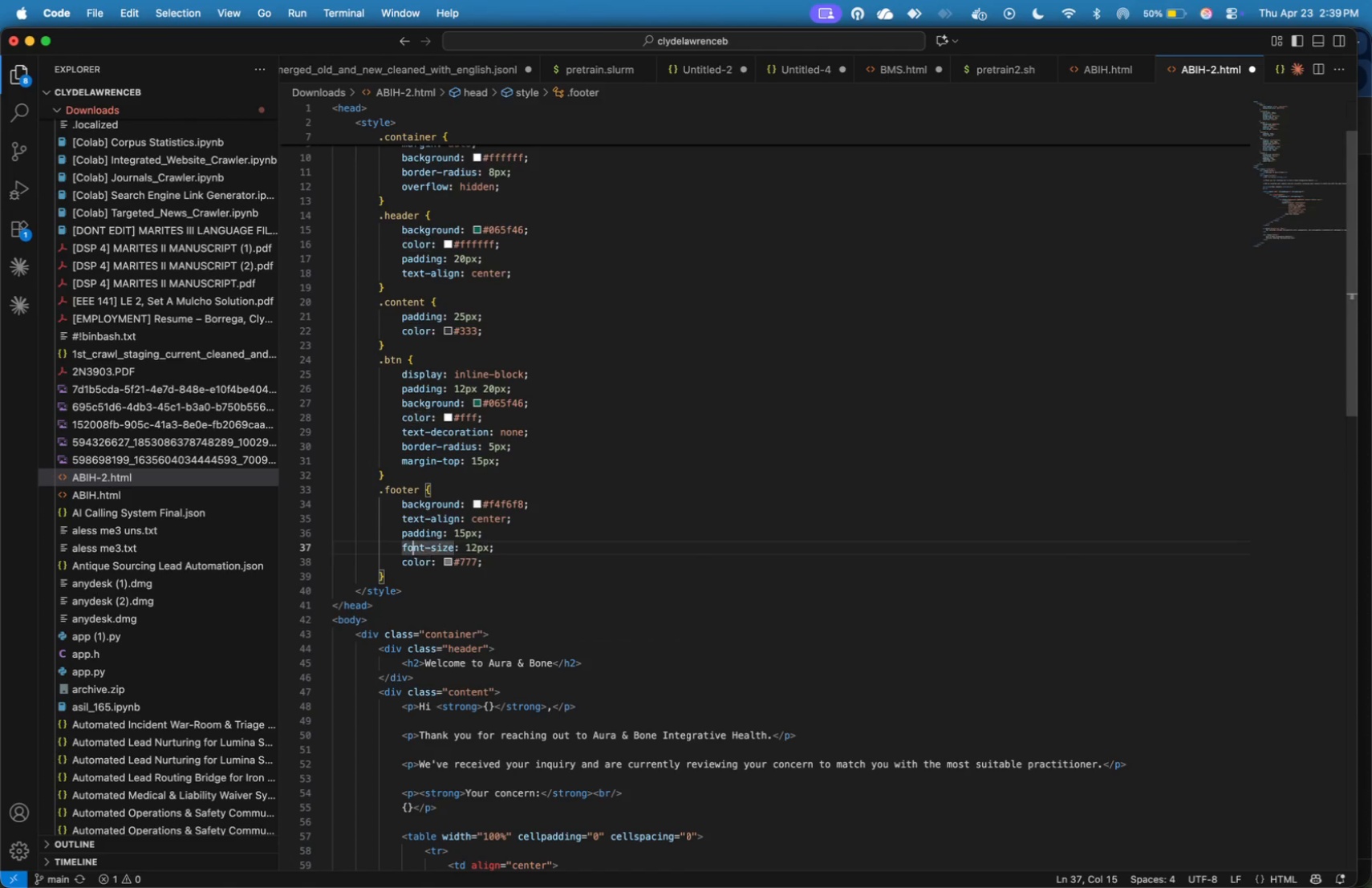 
key(ArrowUp)
 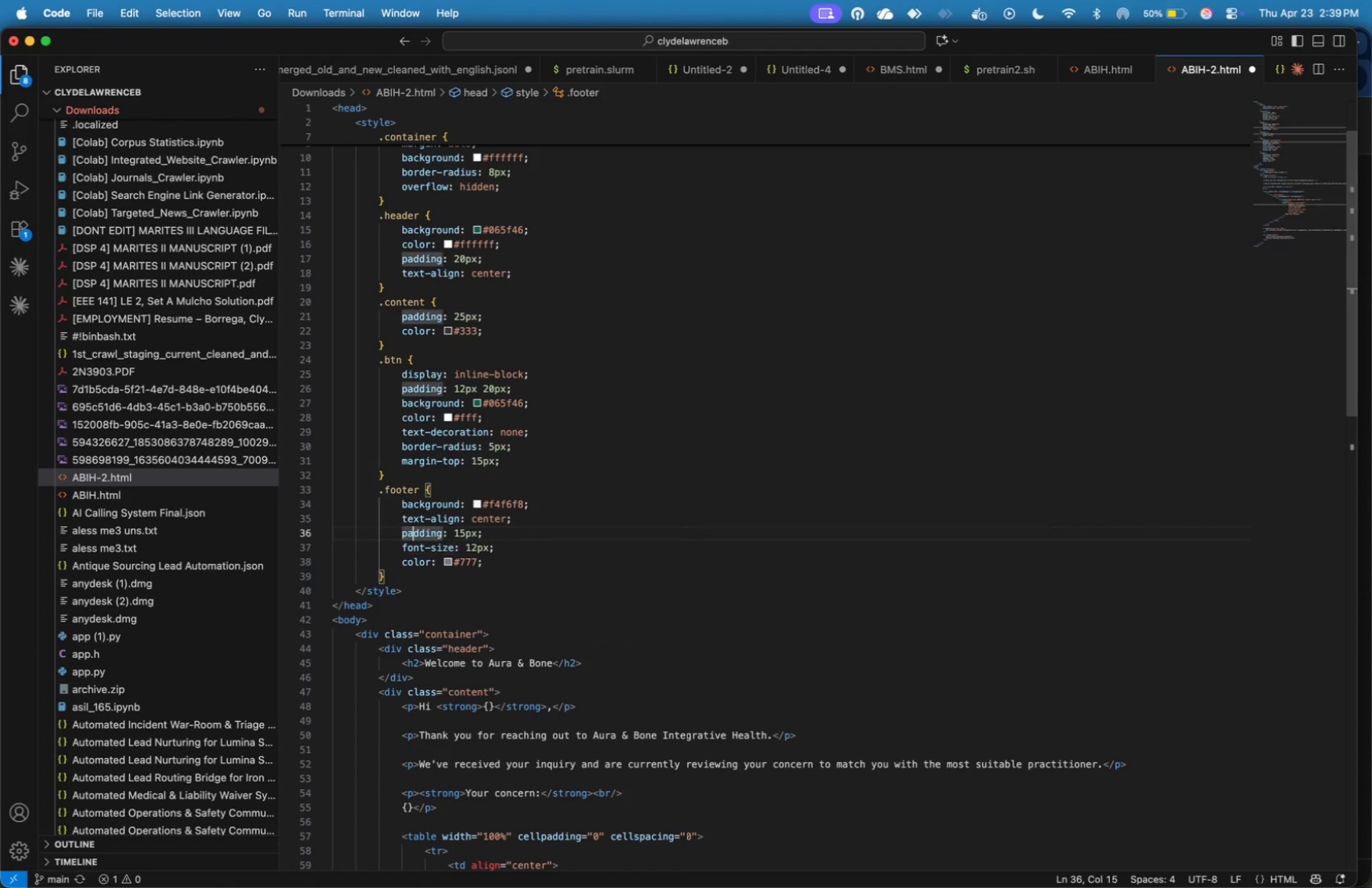 
key(ArrowUp)
 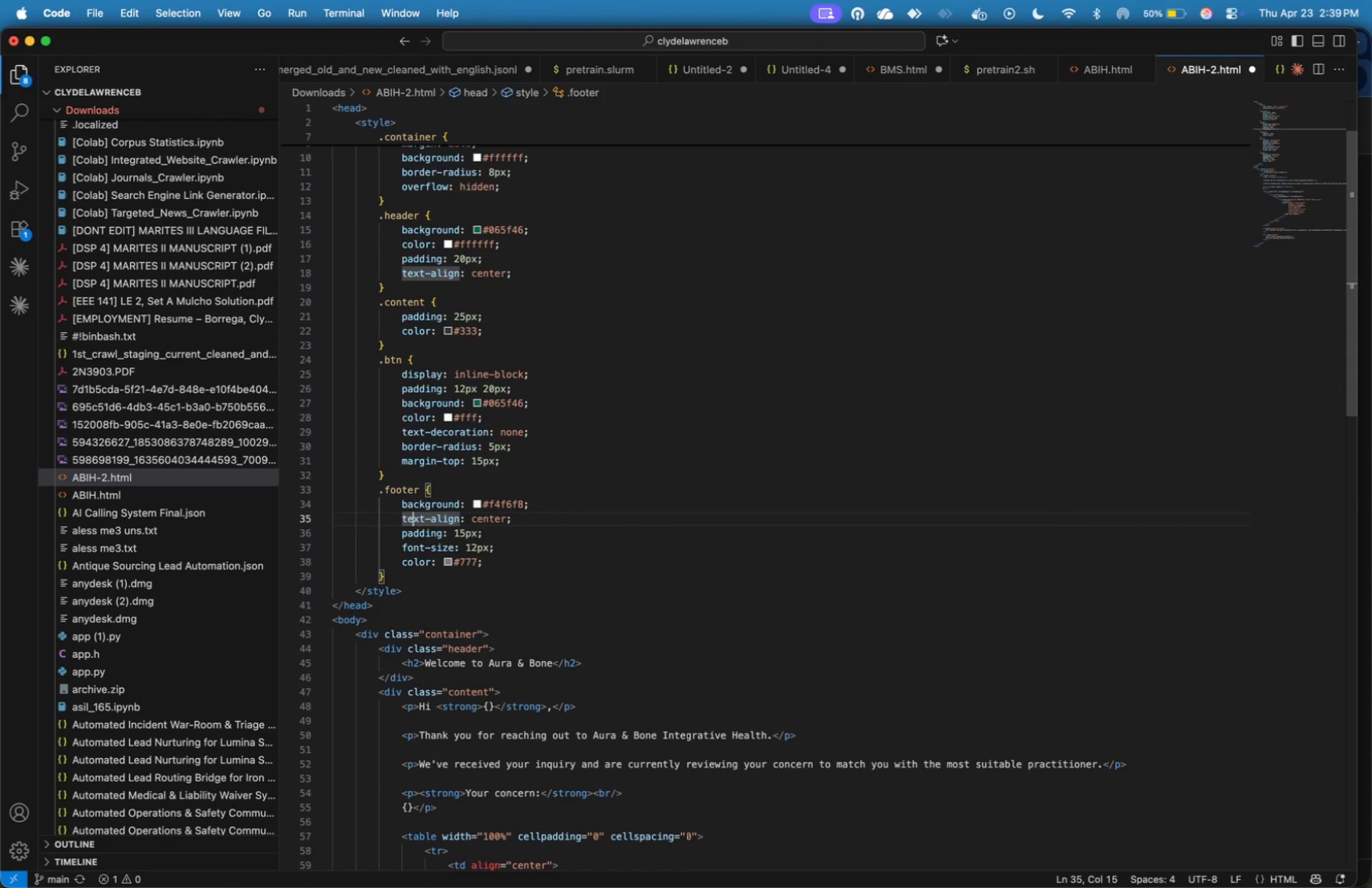 
key(ArrowUp)
 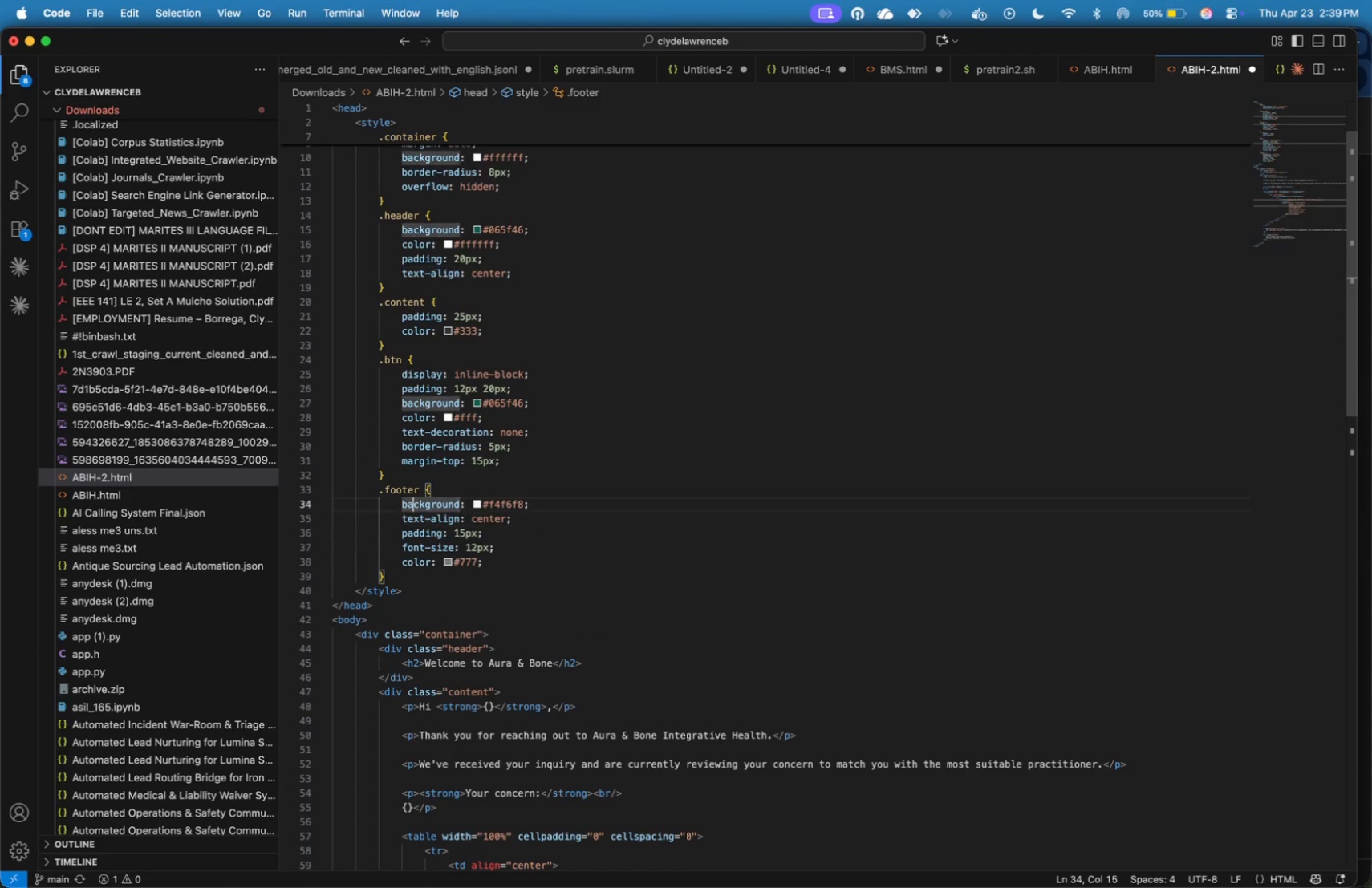 
key(ArrowUp)
 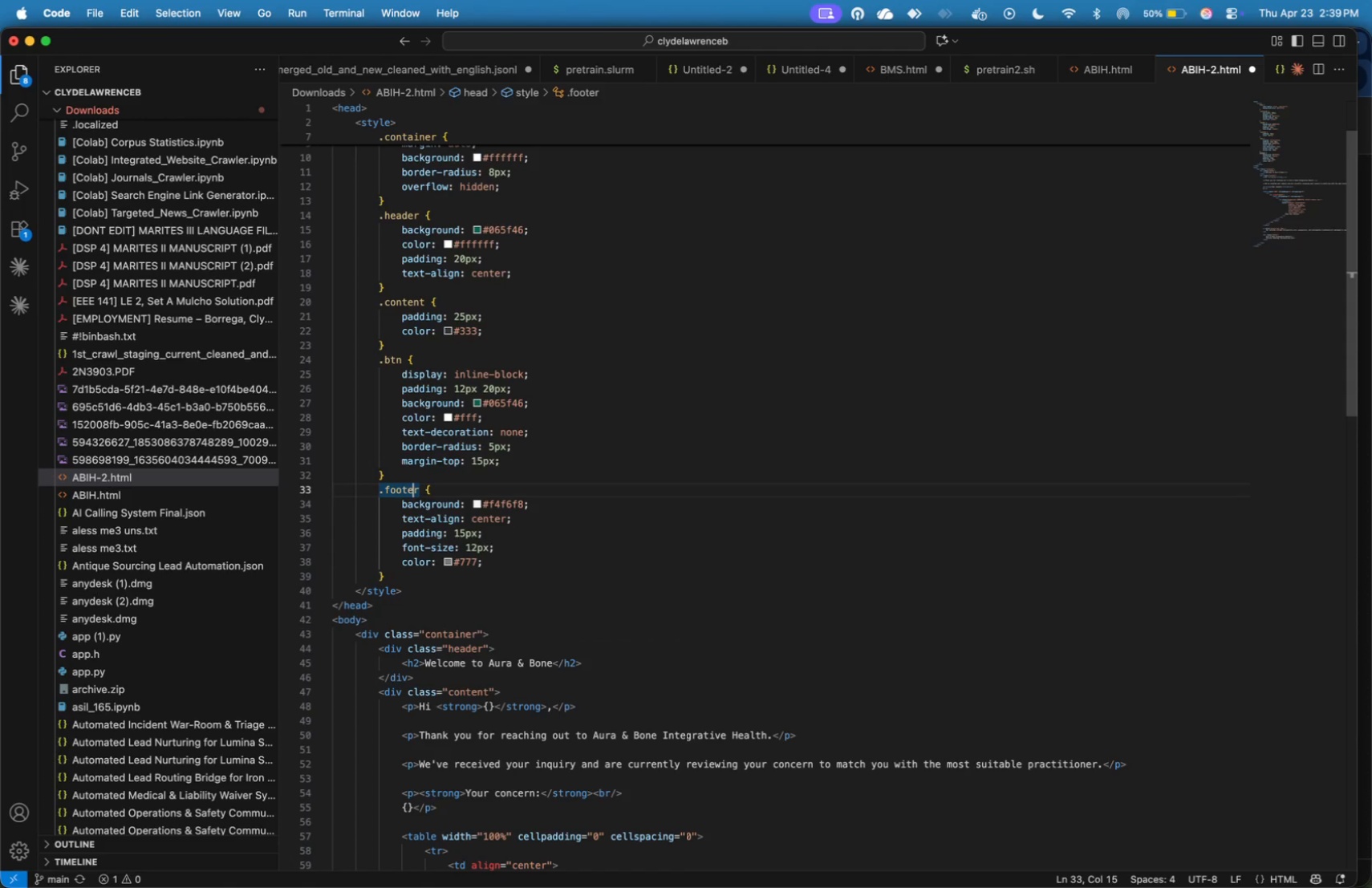 
key(ArrowUp)
 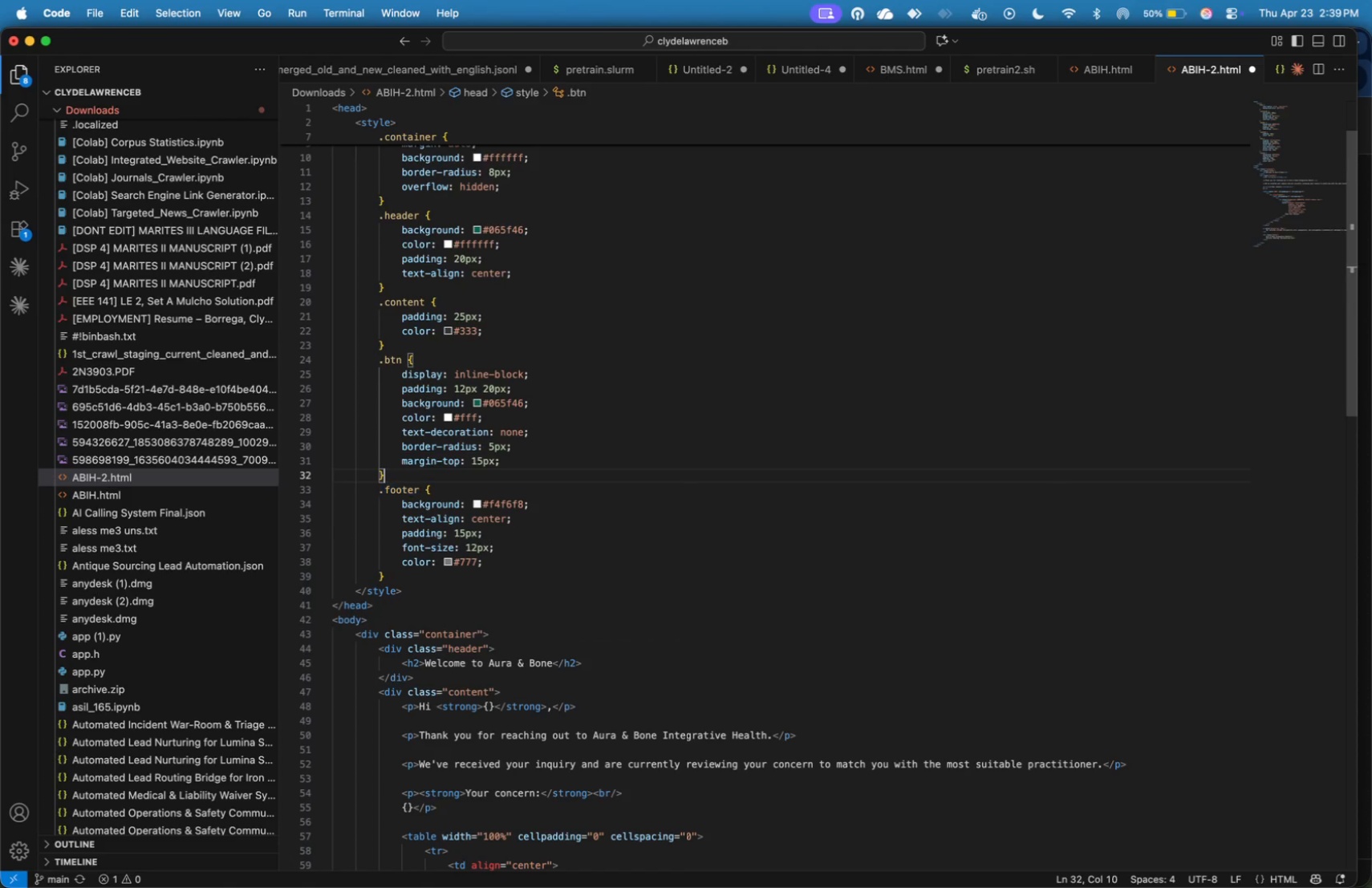 
key(ArrowUp)
 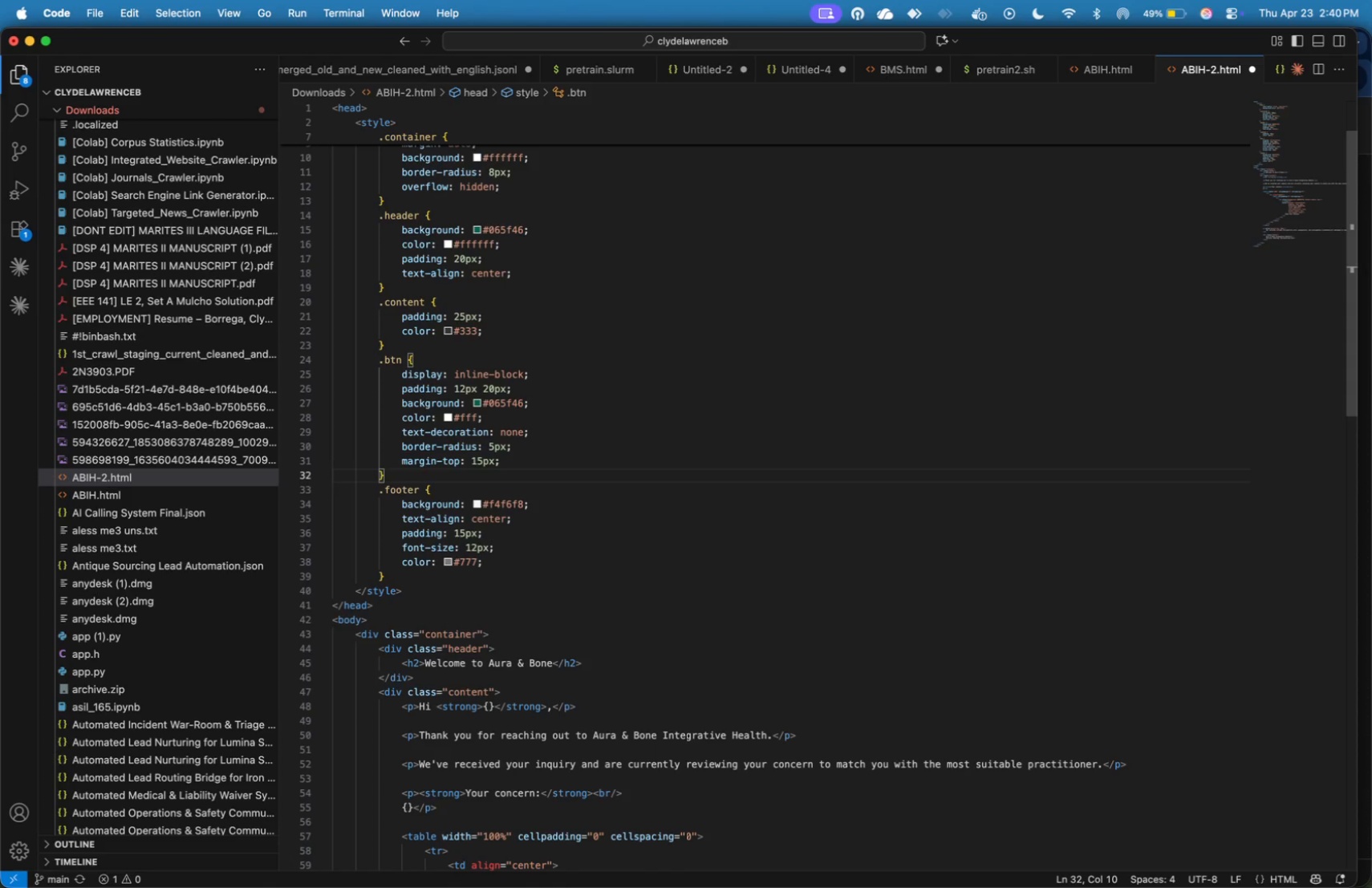 
wait(7.47)
 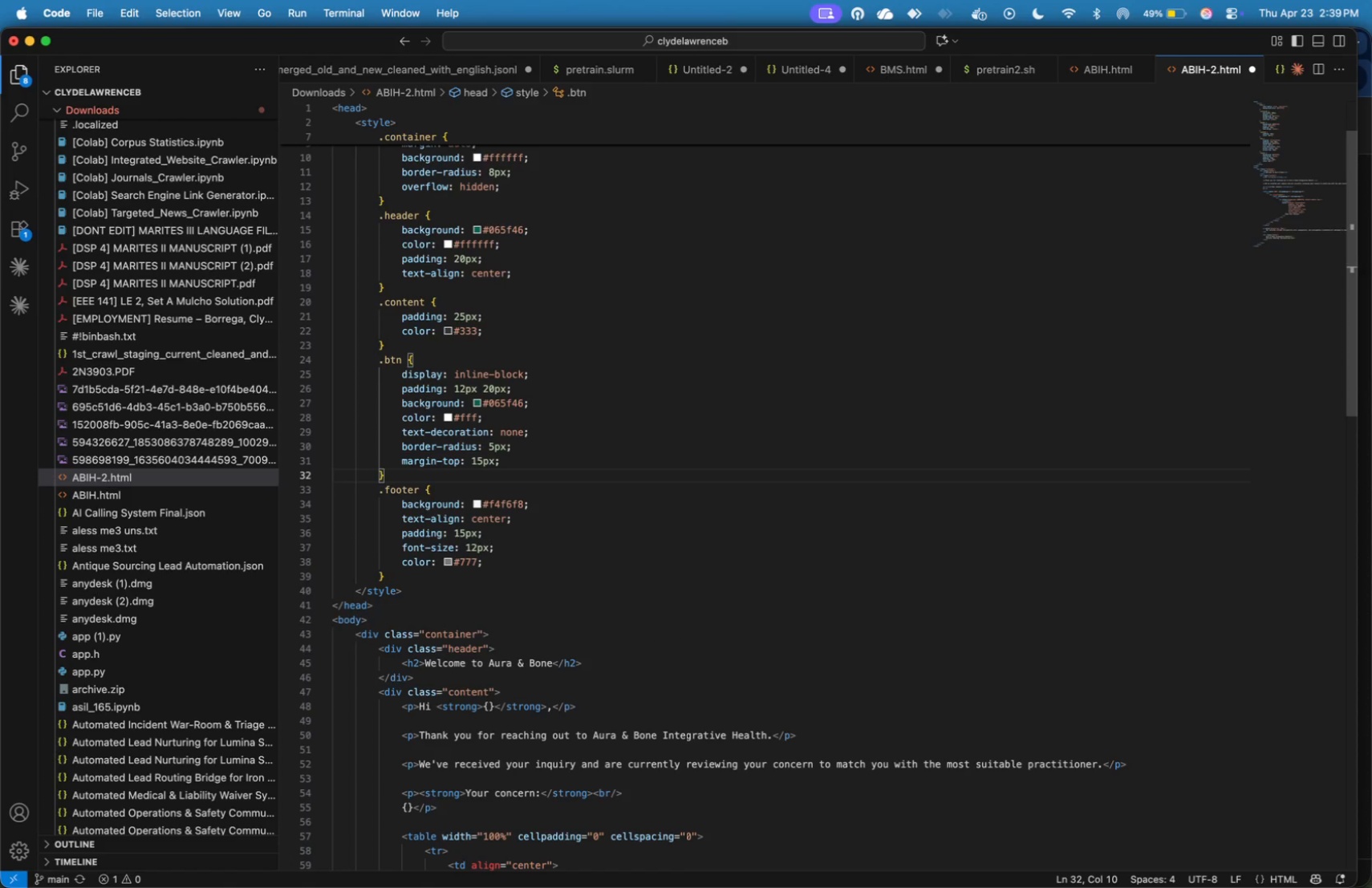 
key(ArrowUp)
 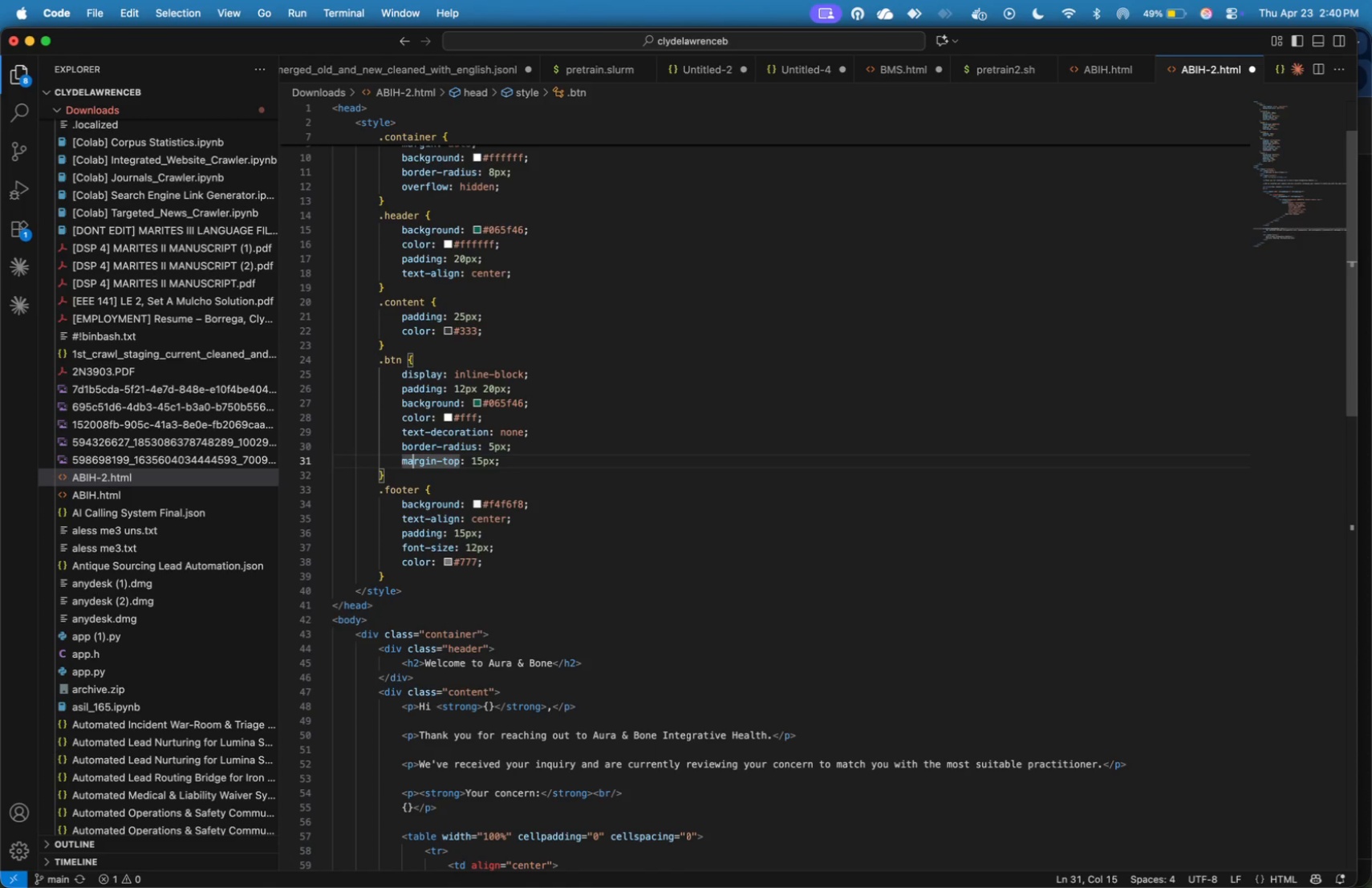 
key(ArrowUp)
 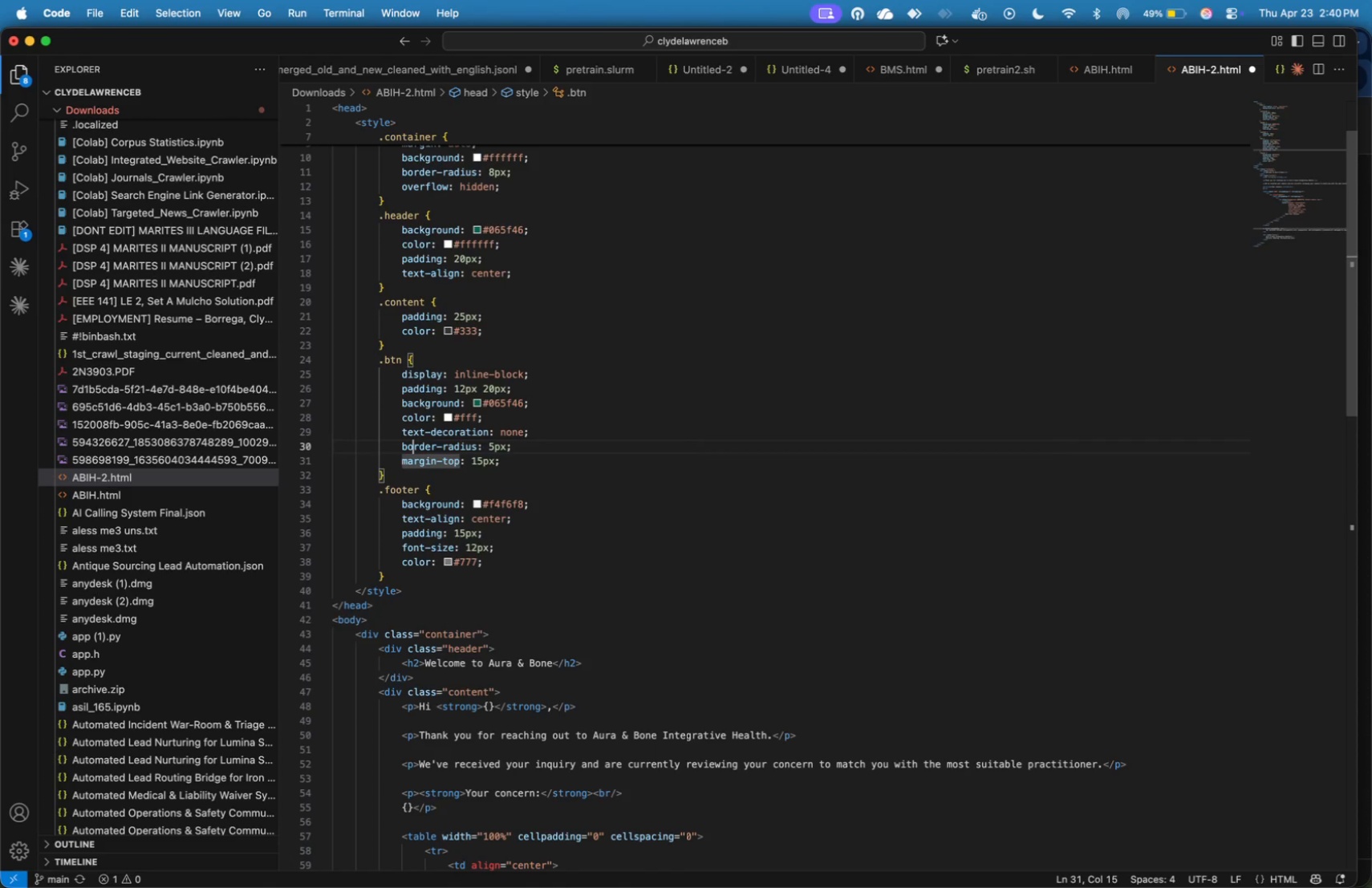 
key(ArrowUp)
 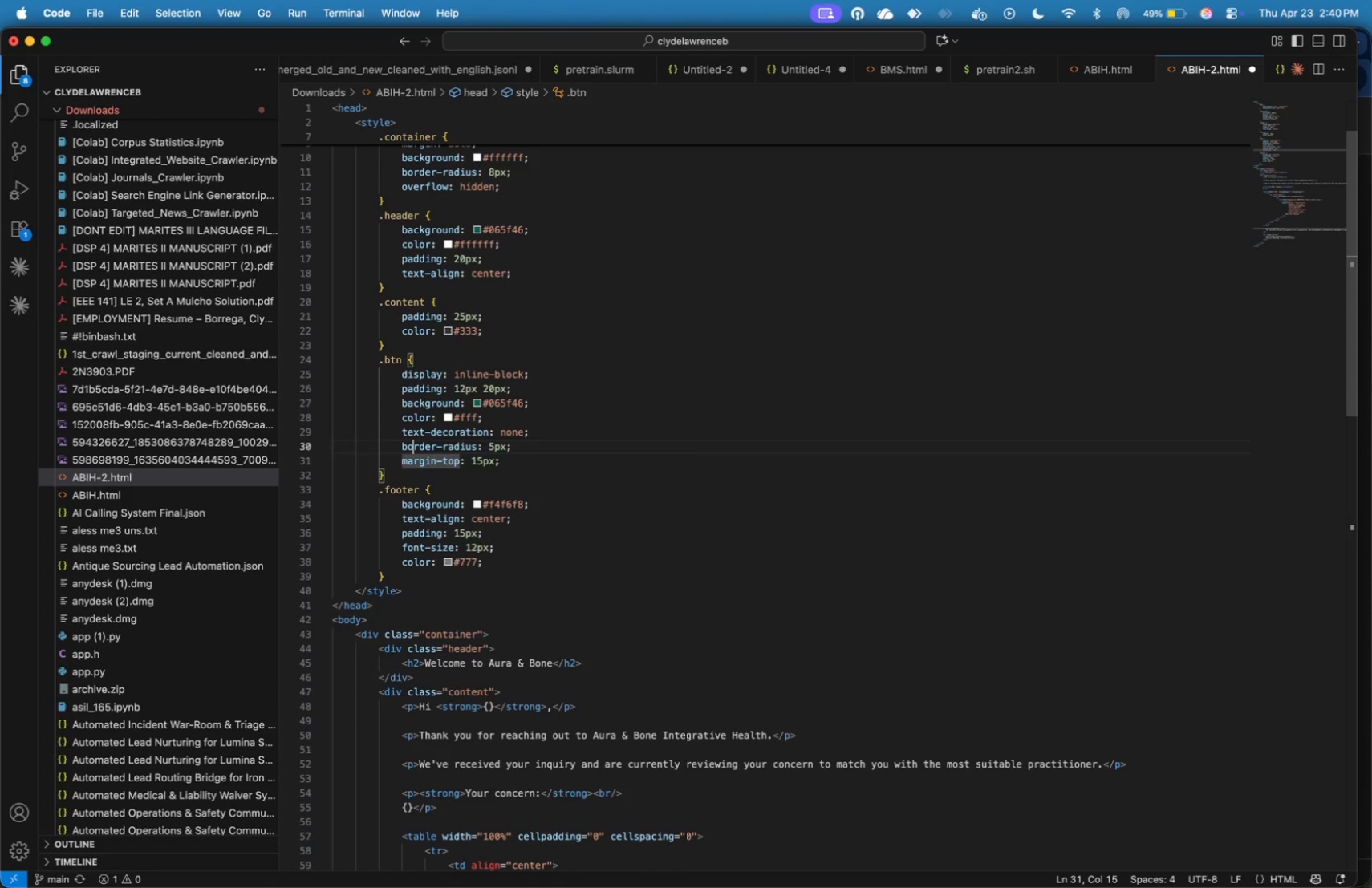 
key(ArrowUp)
 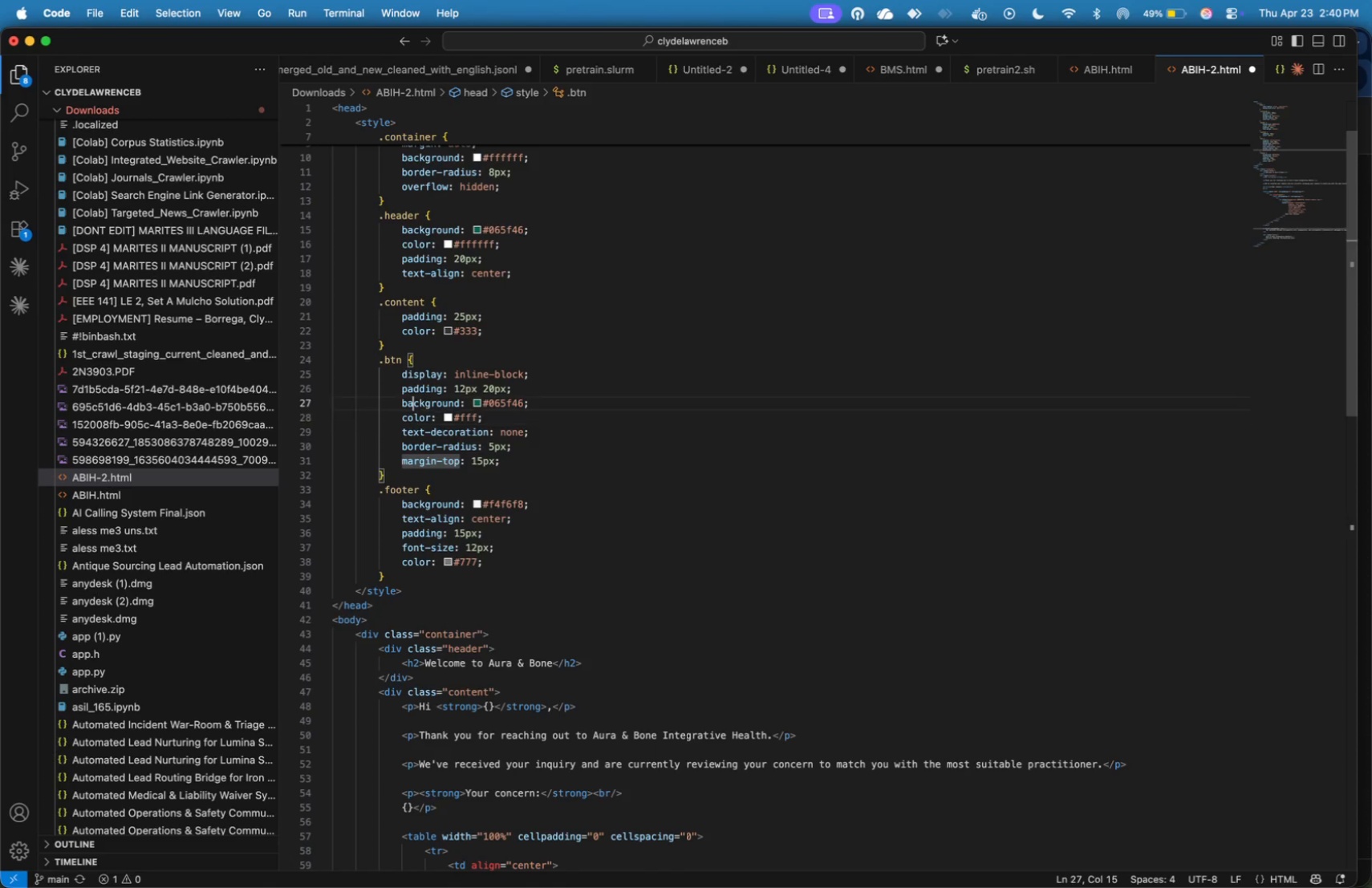 
key(ArrowUp)
 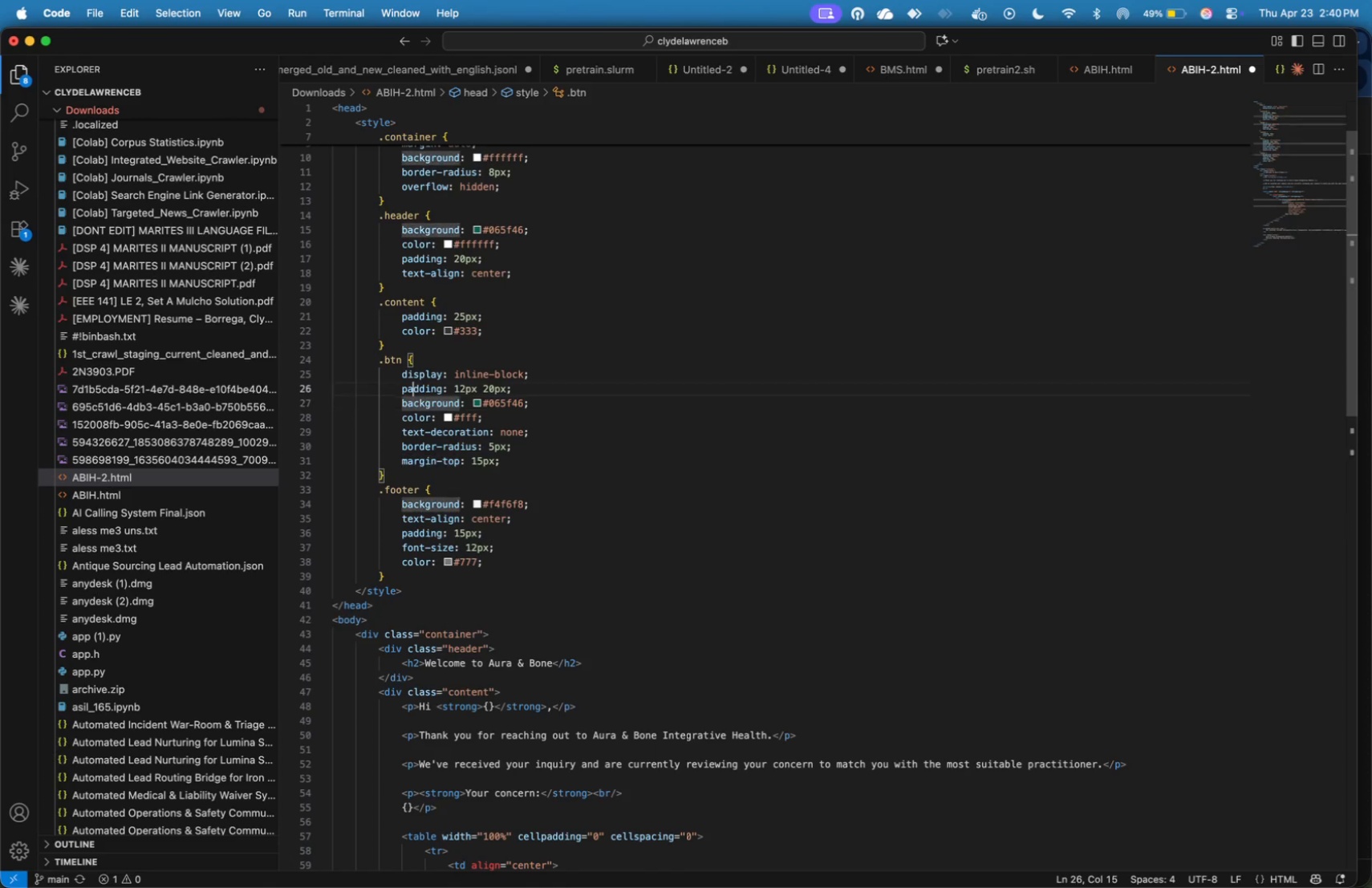 
key(ArrowUp)
 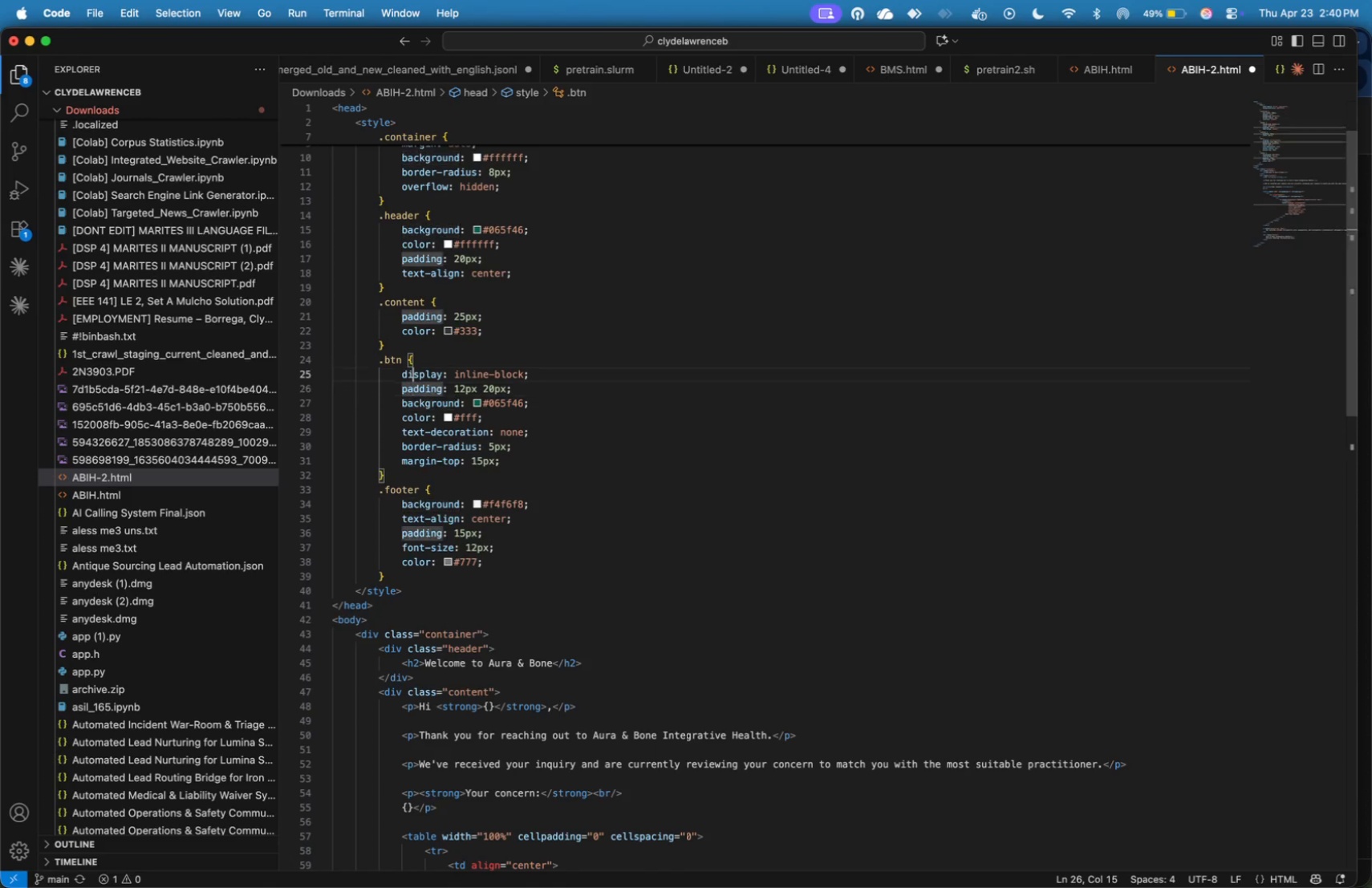 
key(ArrowUp)
 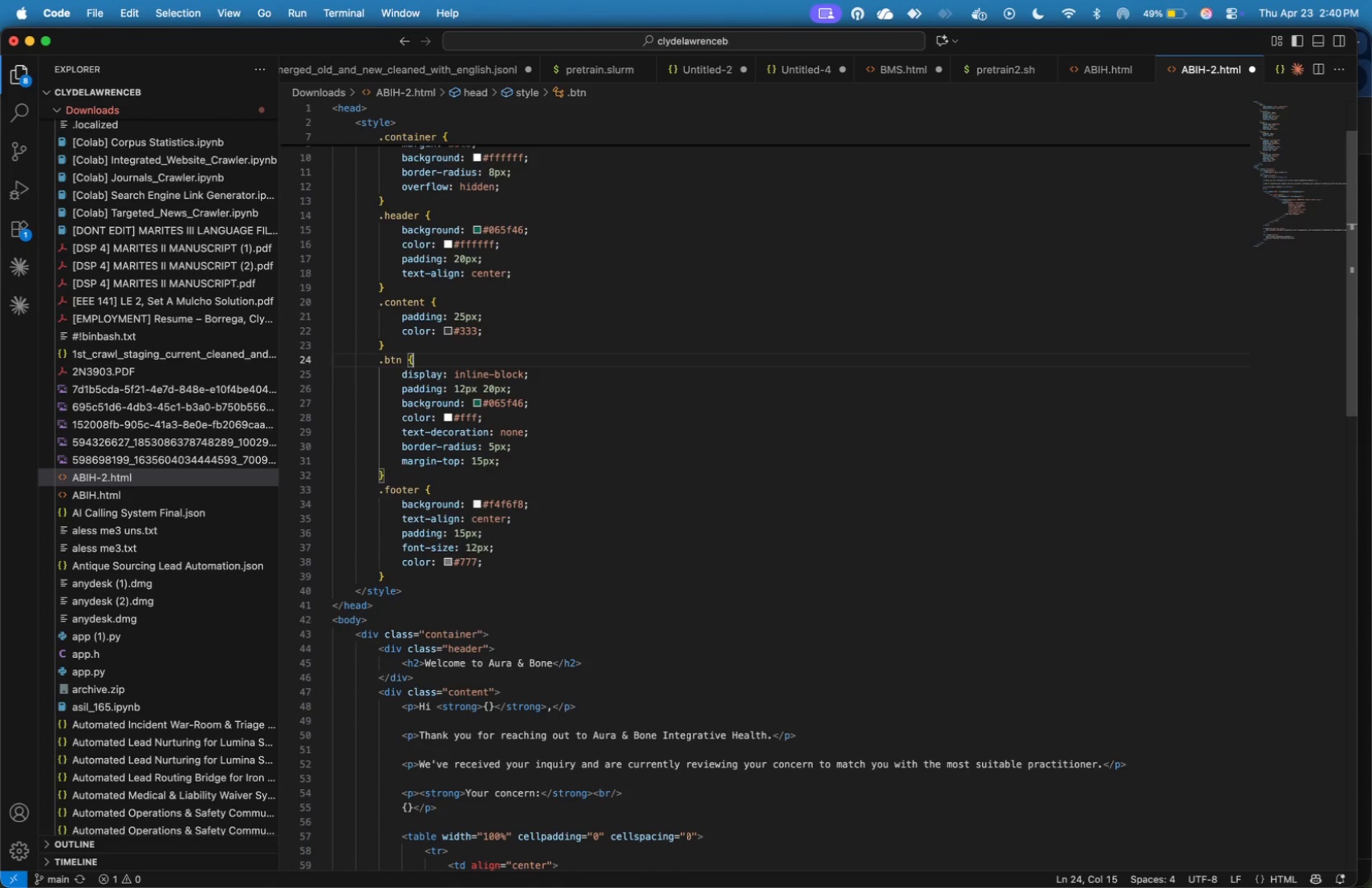 
key(ArrowUp)
 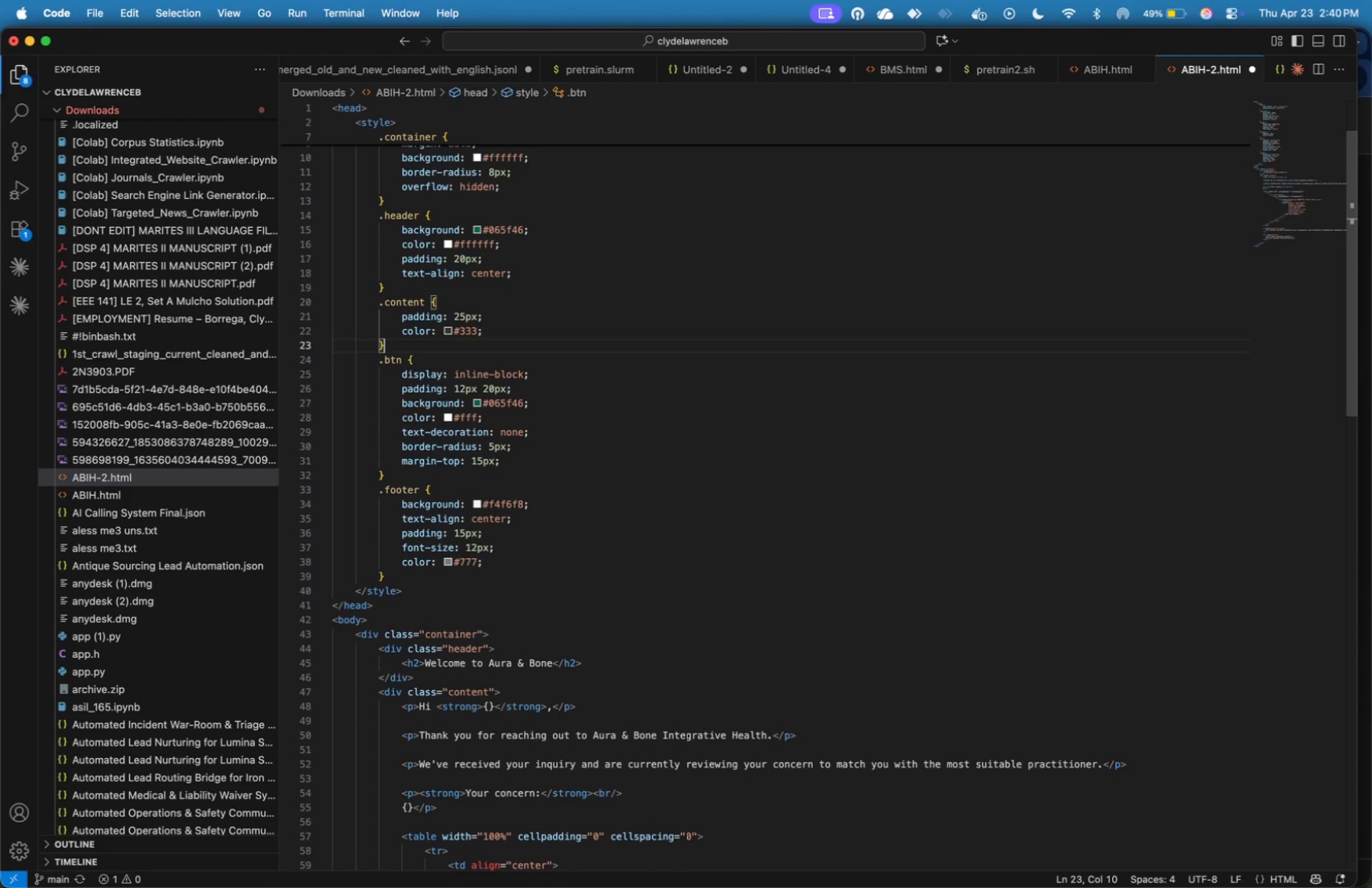 
key(ArrowUp)
 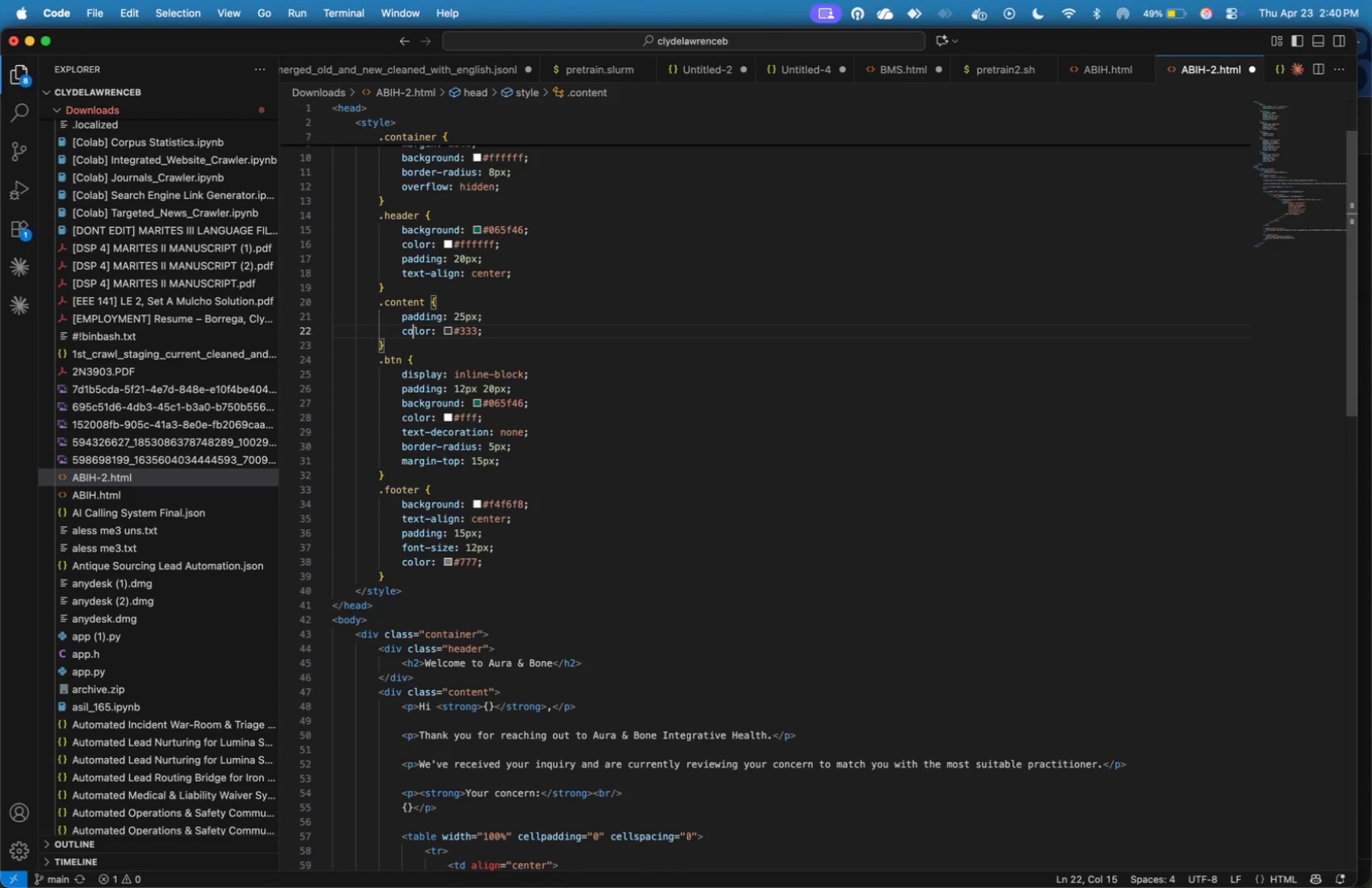 
key(ArrowUp)
 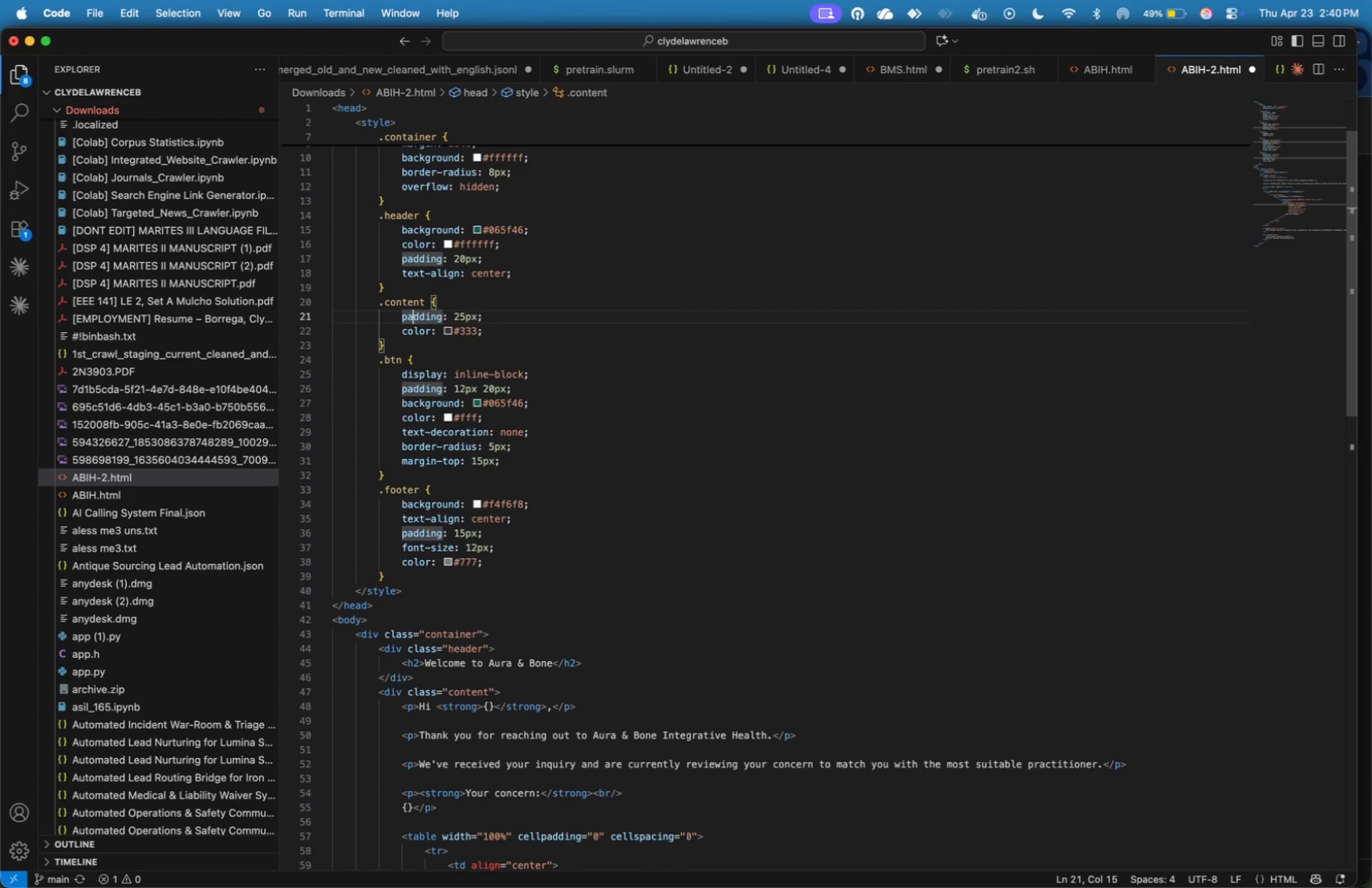 
key(ArrowUp)
 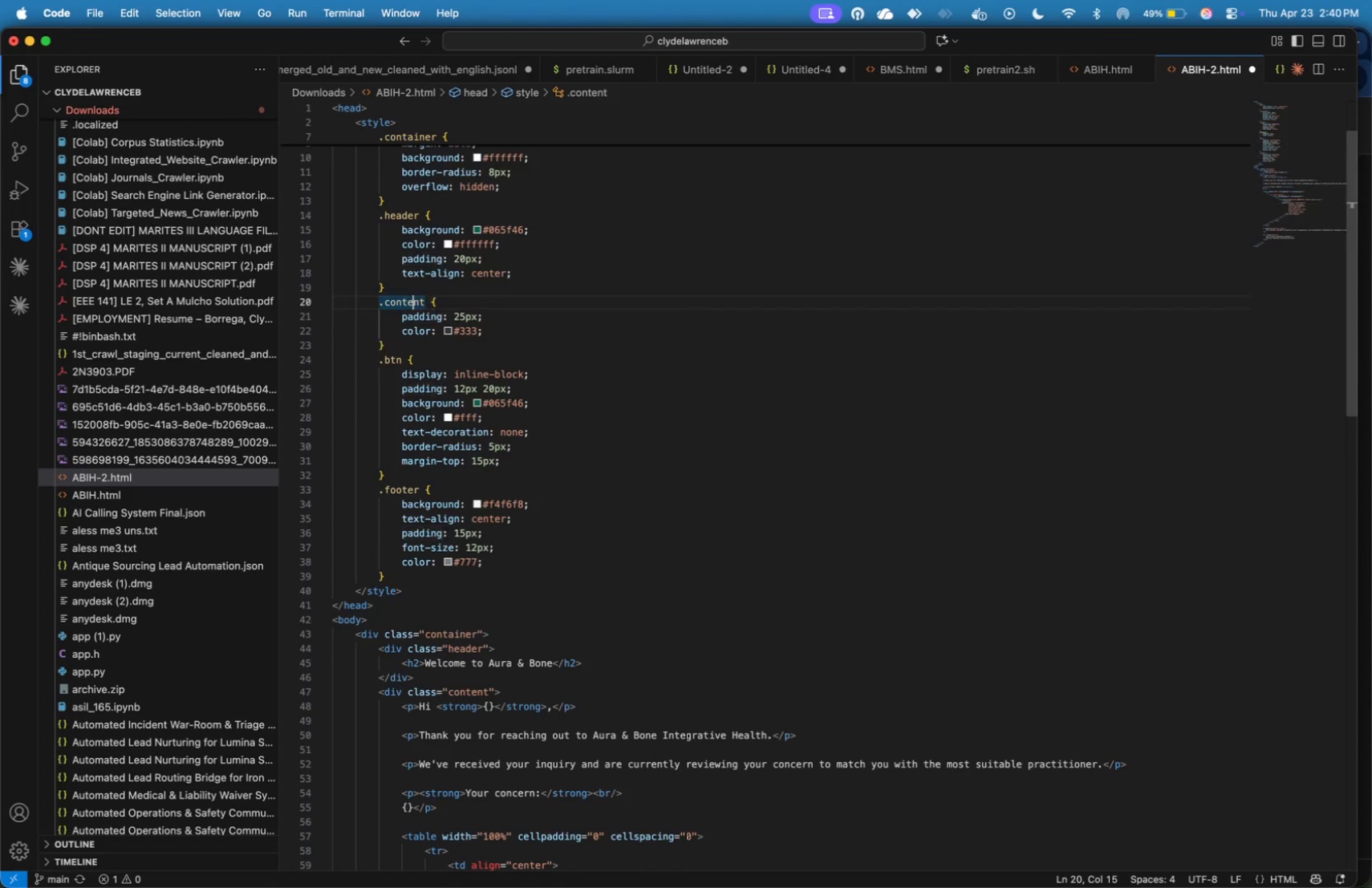 
key(ArrowUp)
 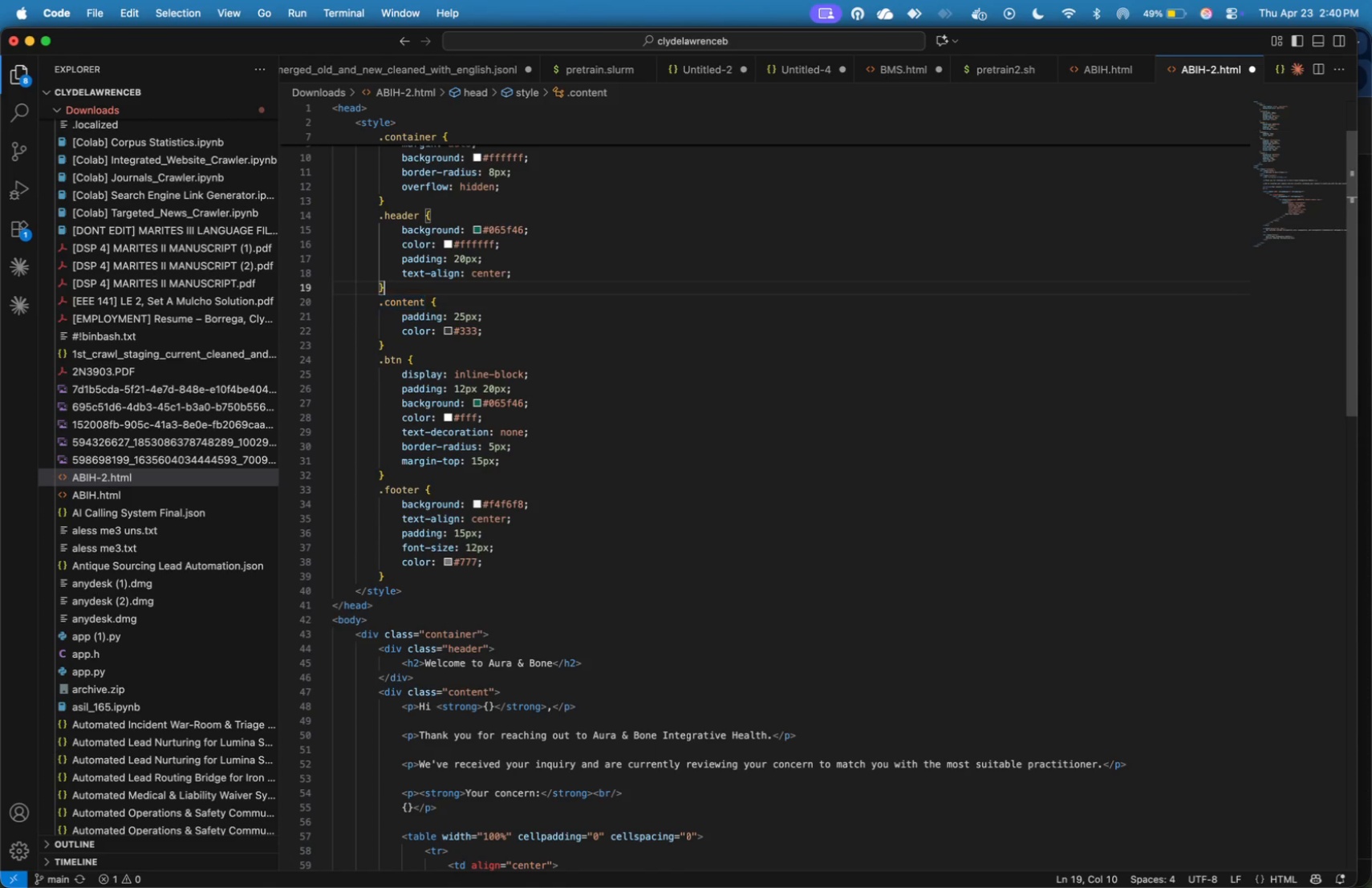 
key(ArrowUp)
 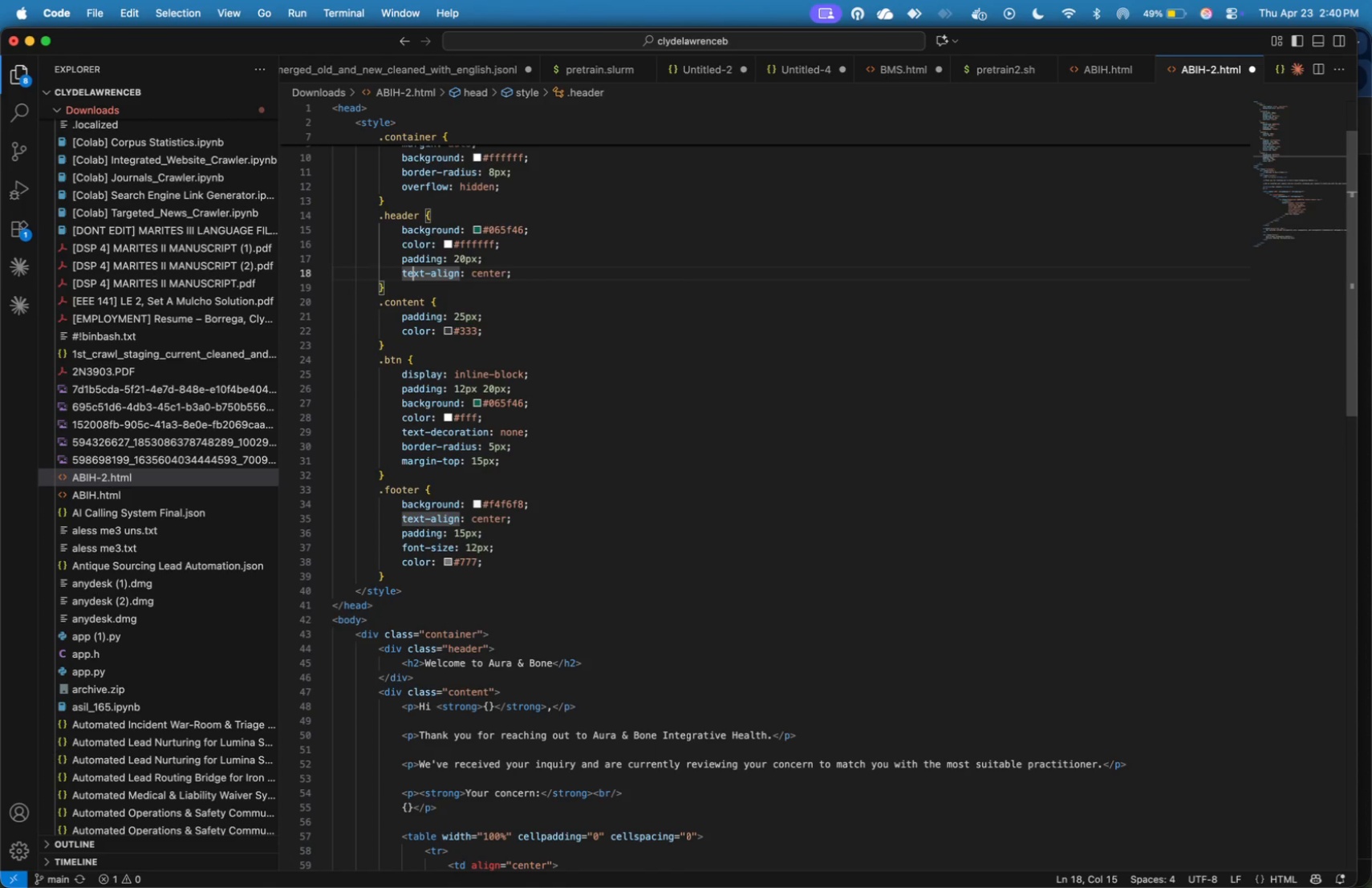 
key(ArrowUp)
 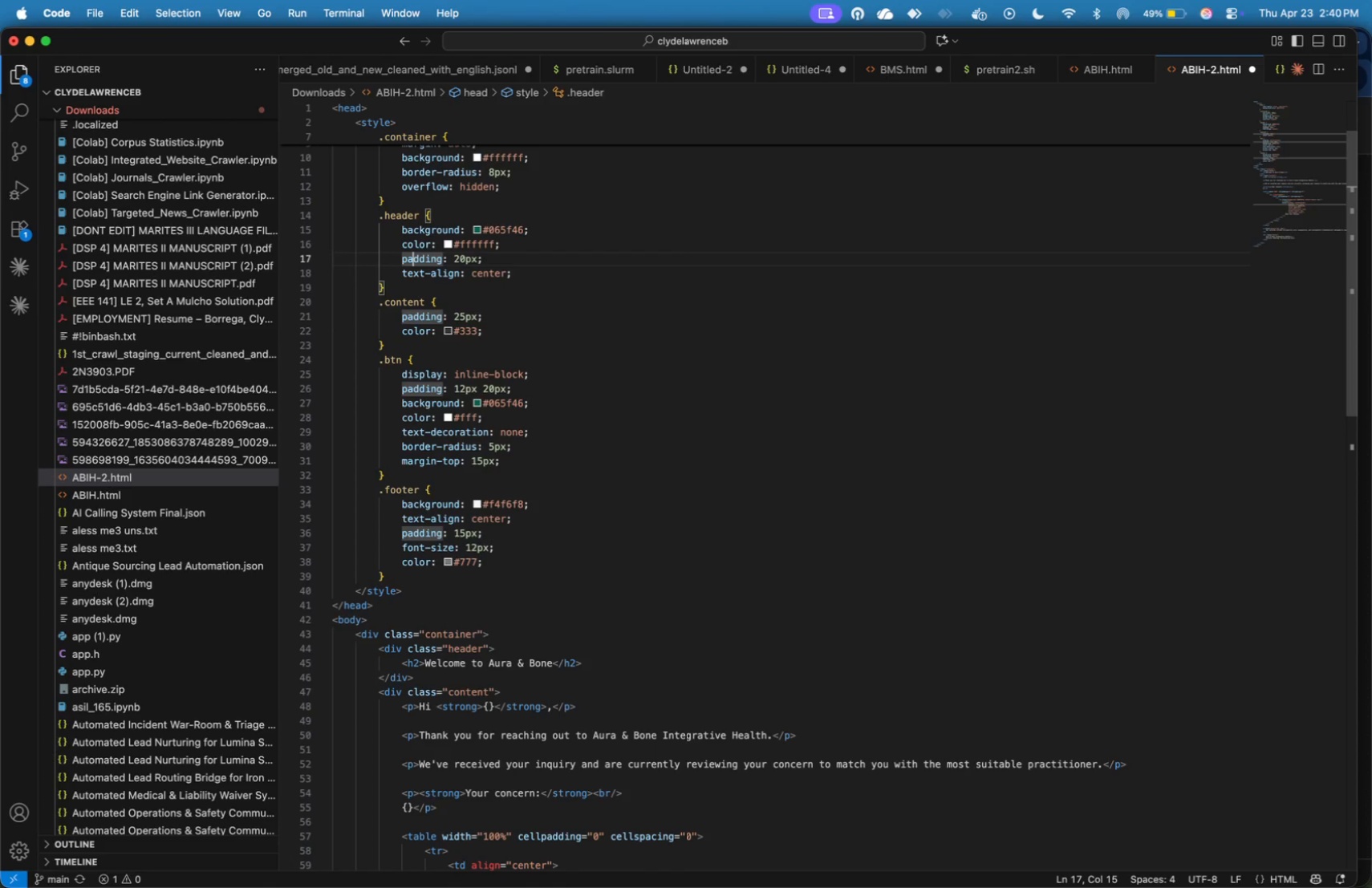 
key(ArrowUp)
 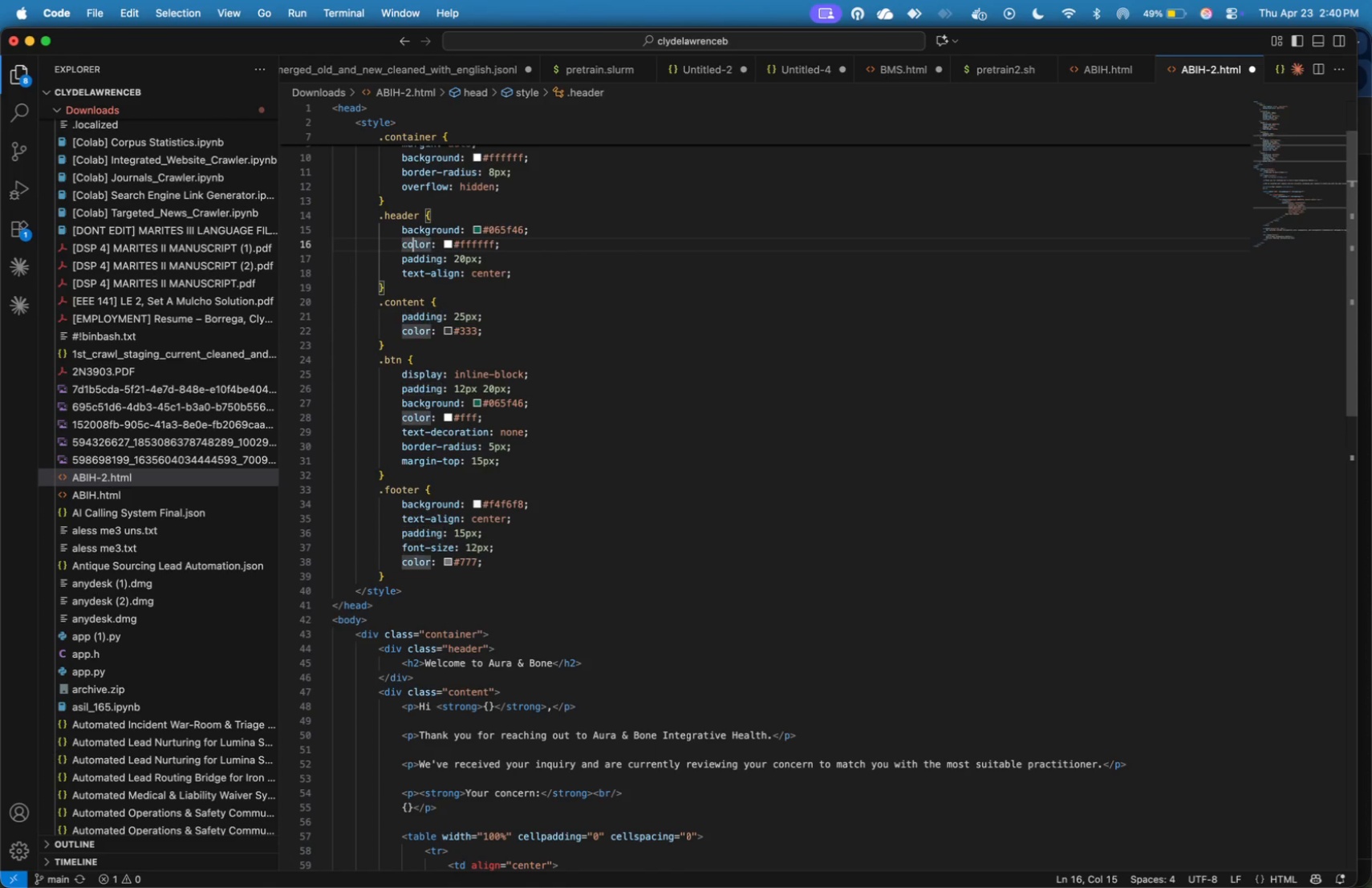 
key(ArrowUp)
 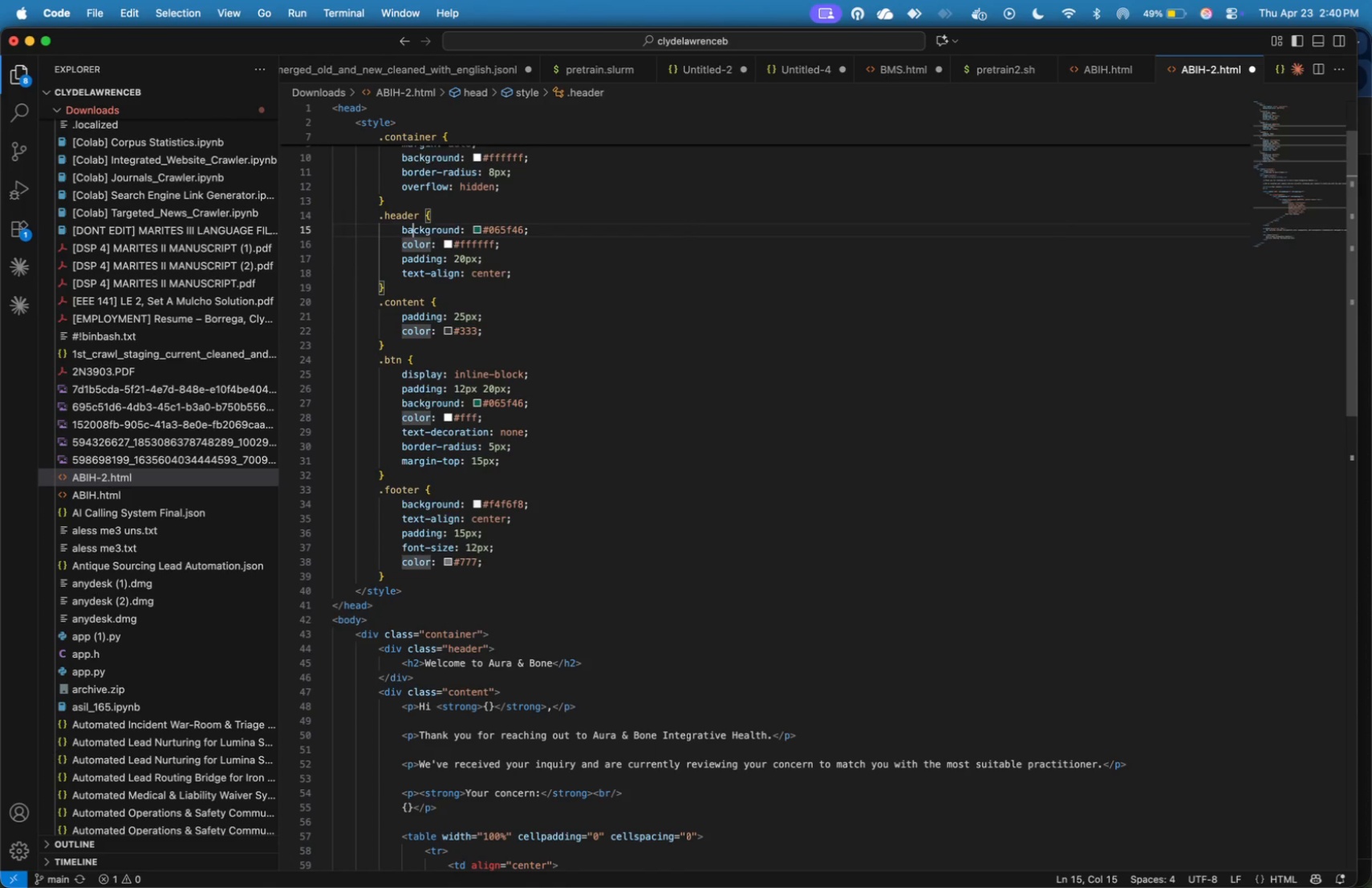 
key(ArrowUp)
 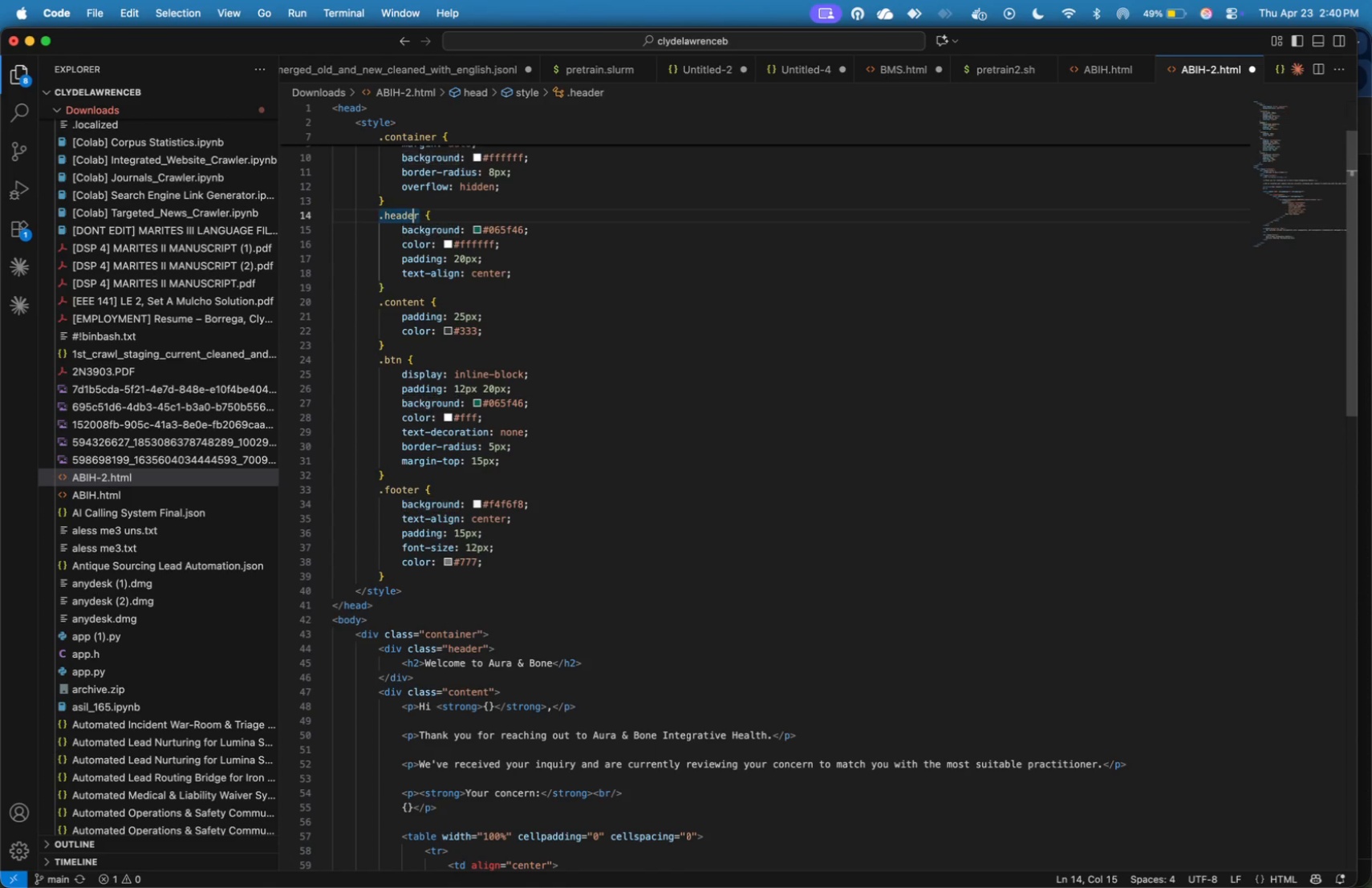 
key(ArrowUp)
 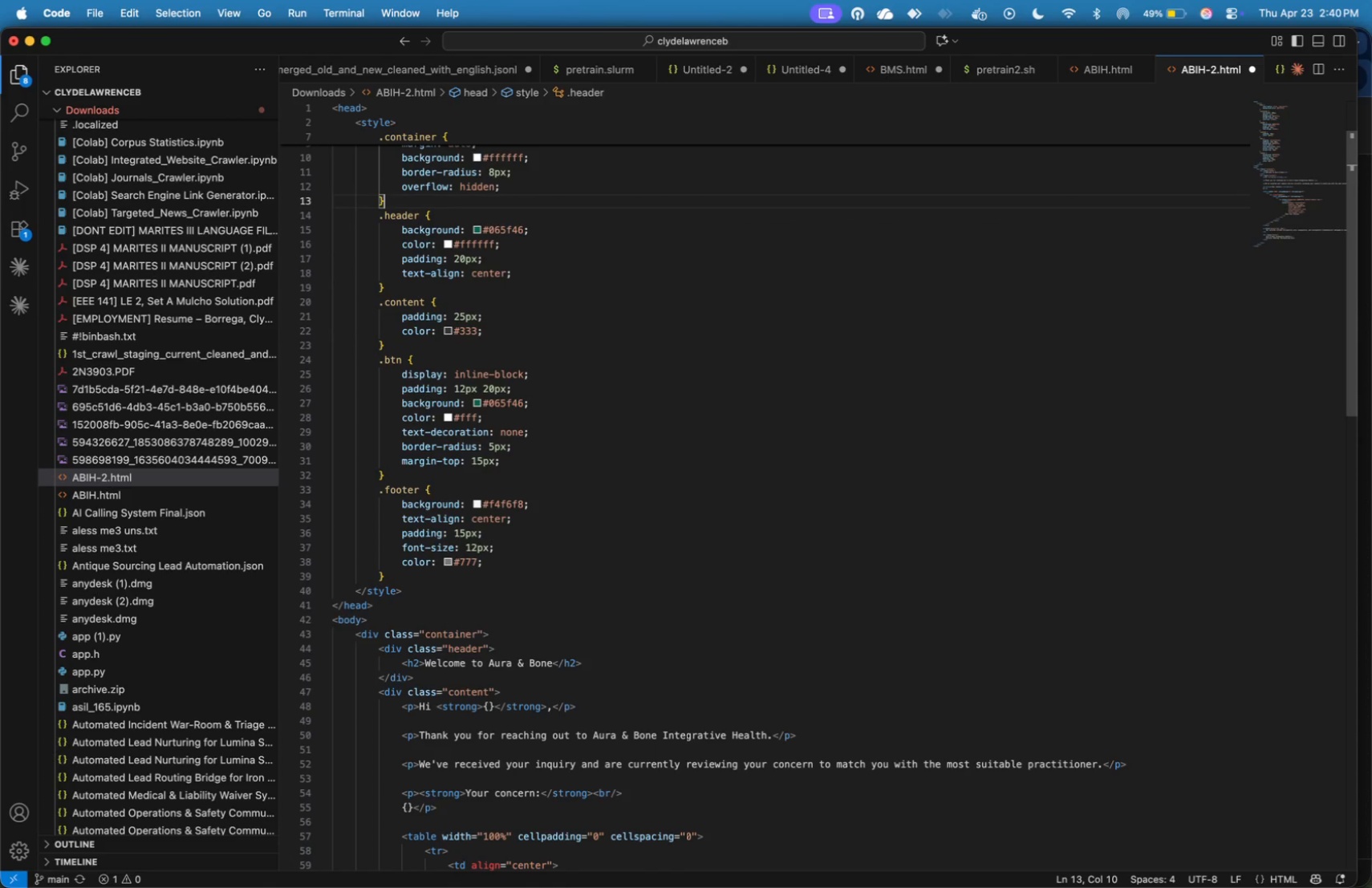 
key(ArrowUp)
 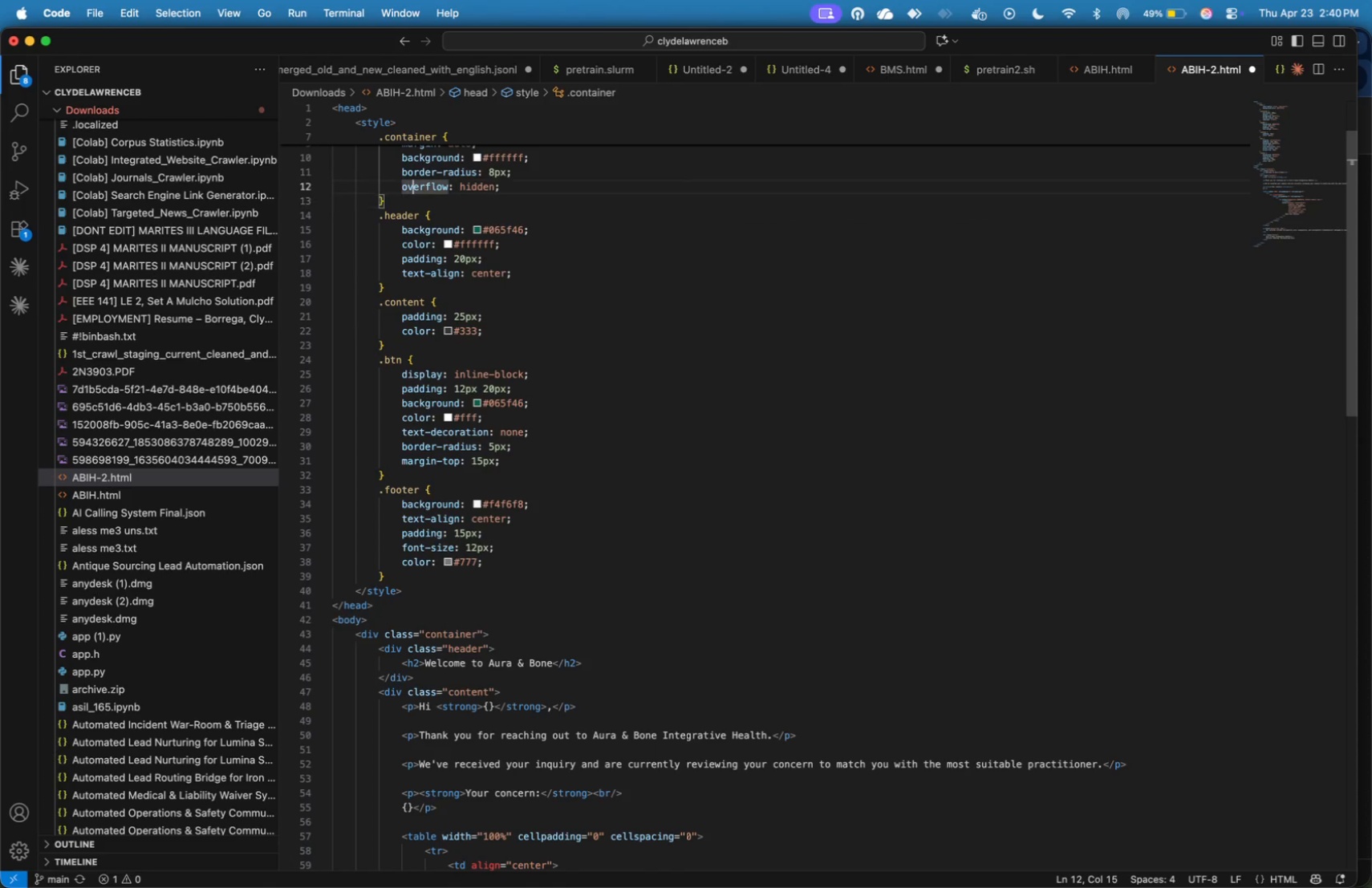 
key(ArrowUp)
 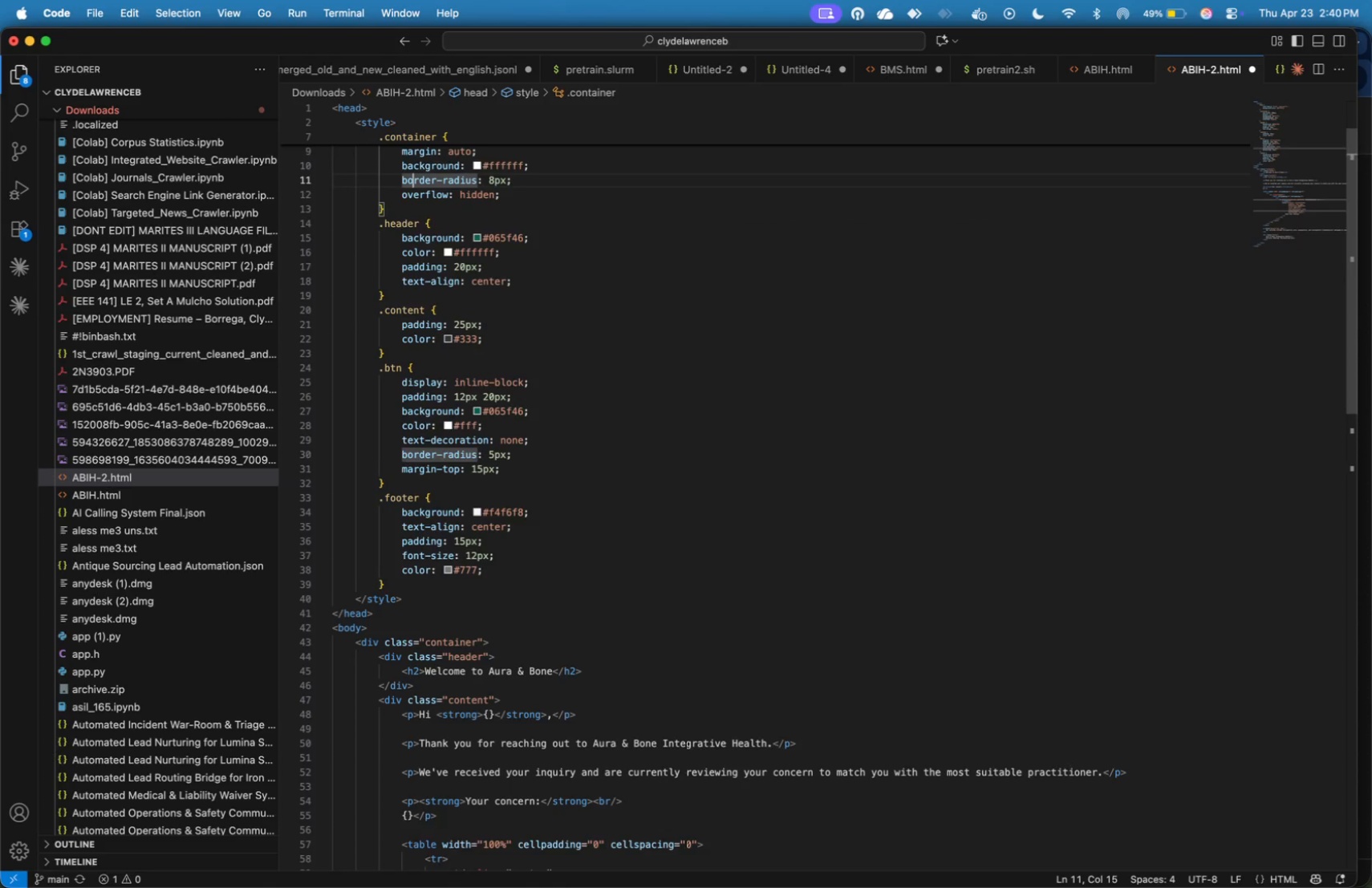 
key(ArrowUp)
 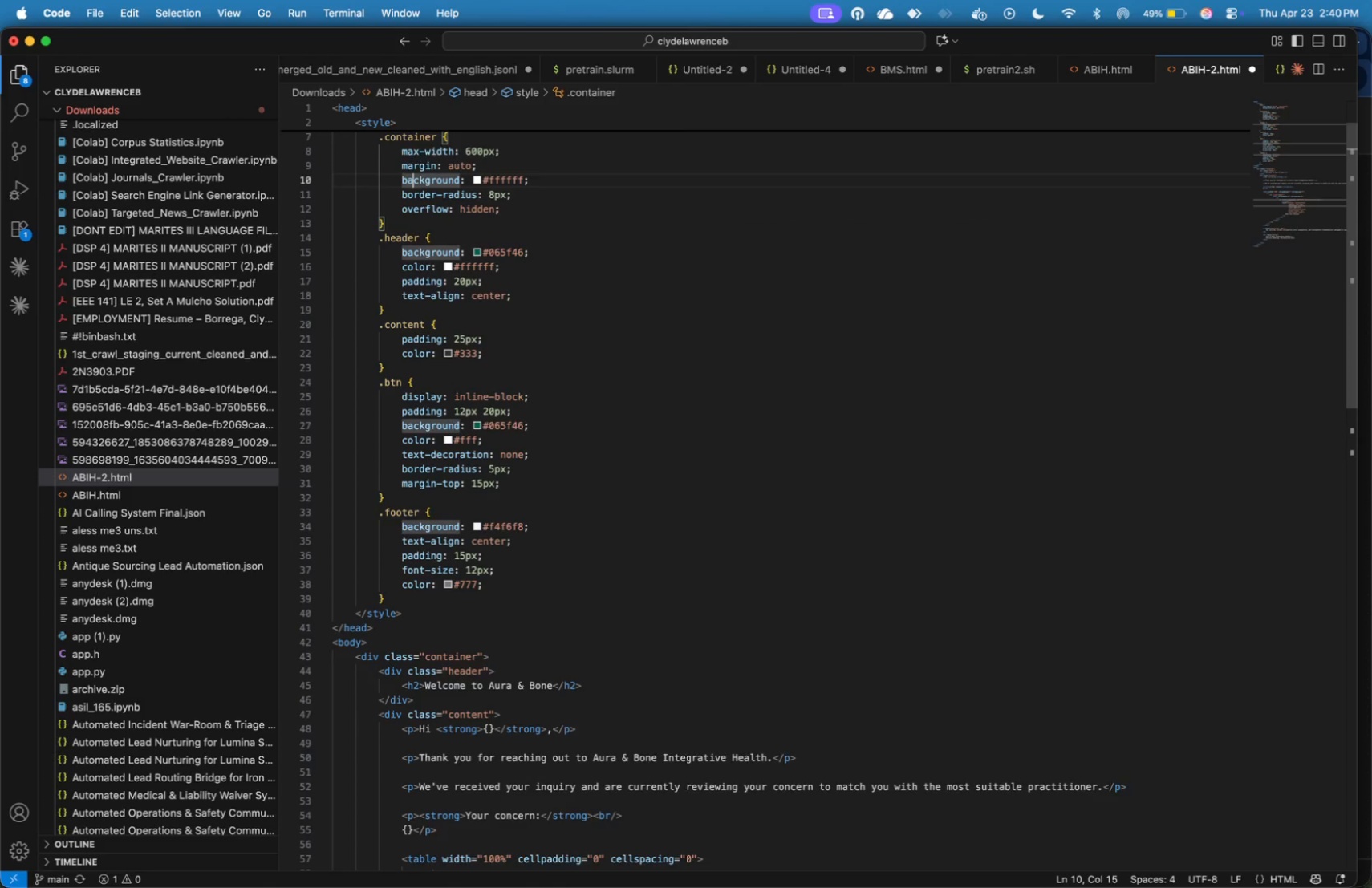 
key(ArrowUp)
 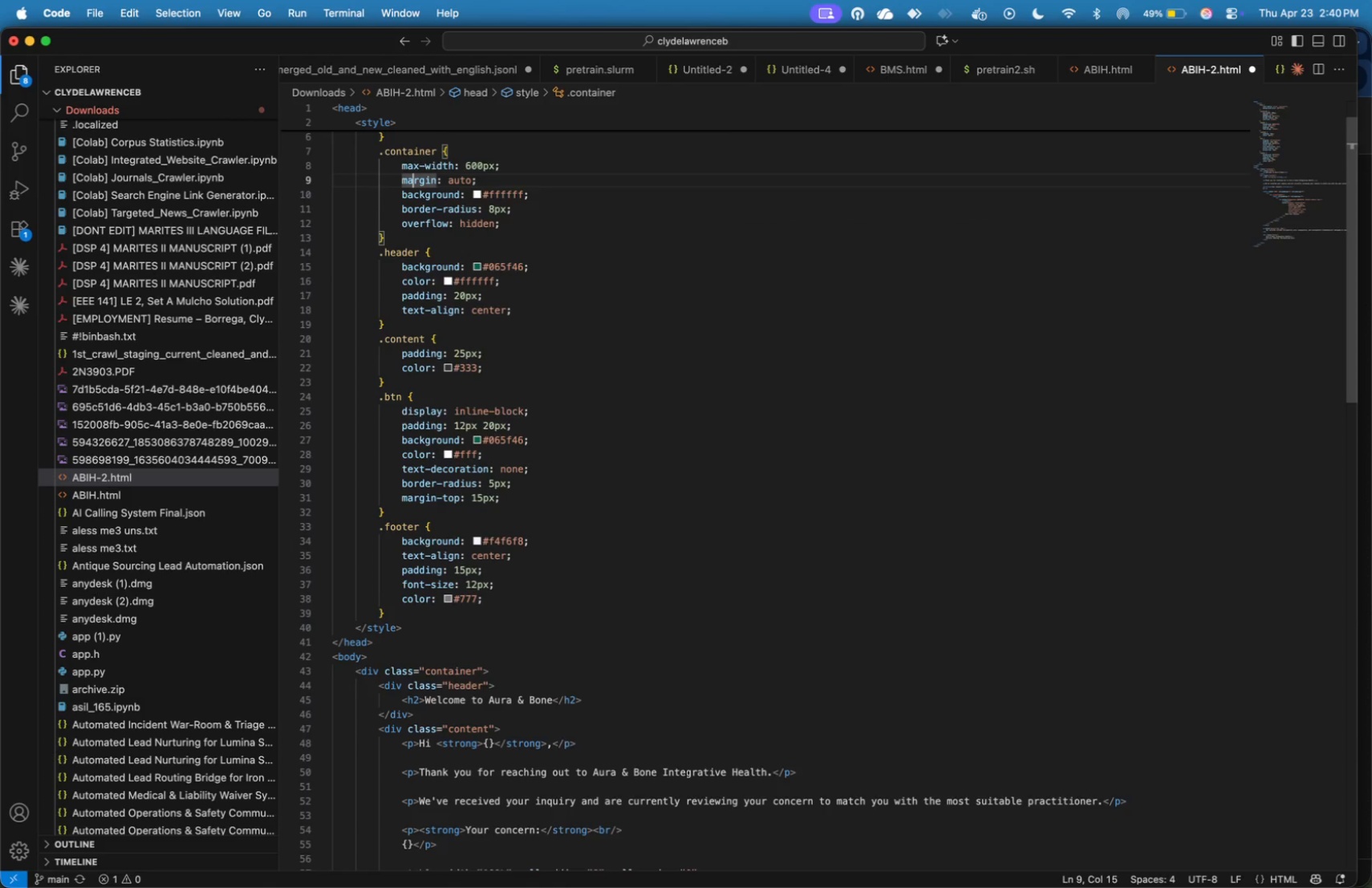 
key(ArrowUp)
 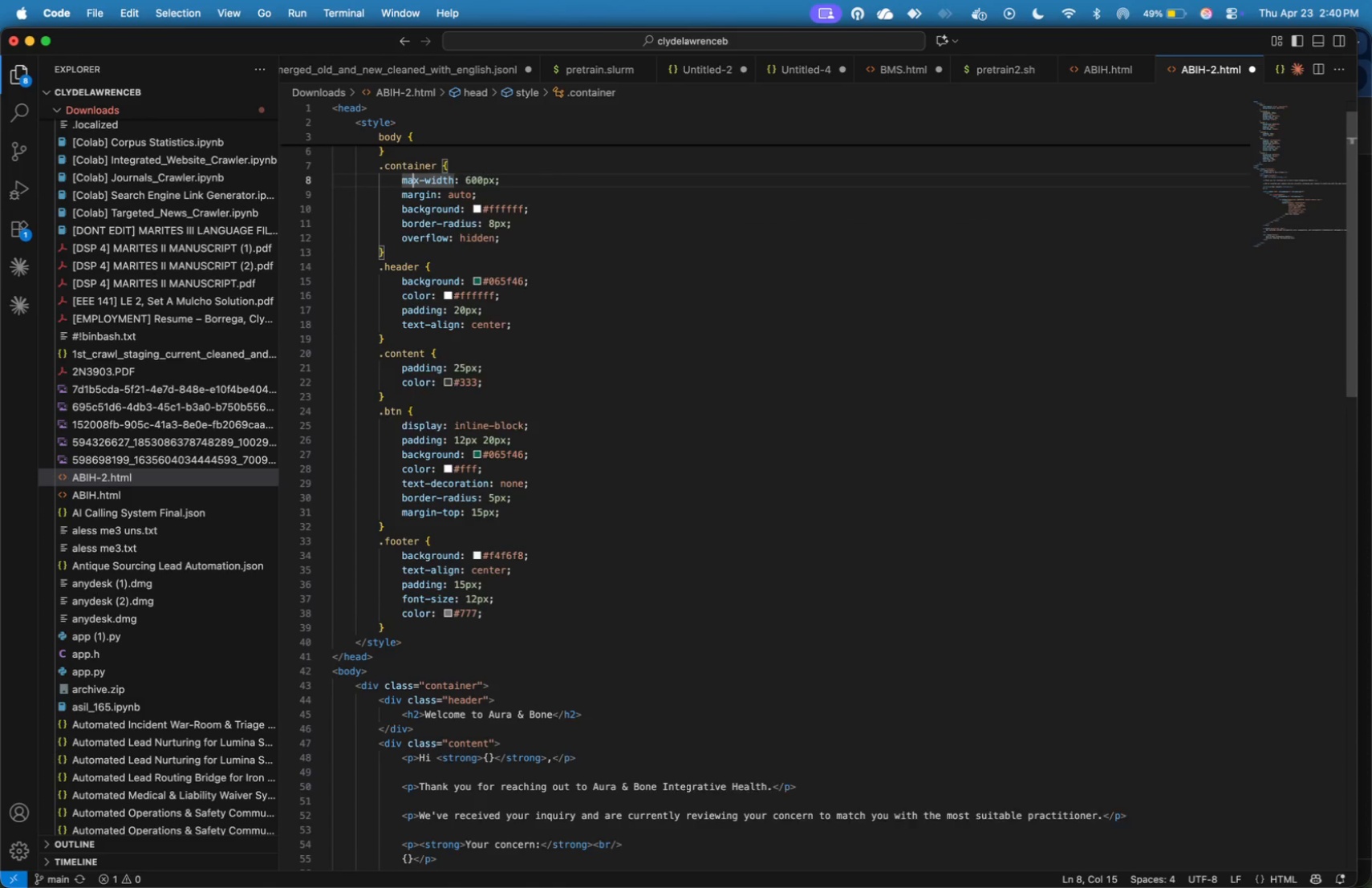 
key(ArrowUp)
 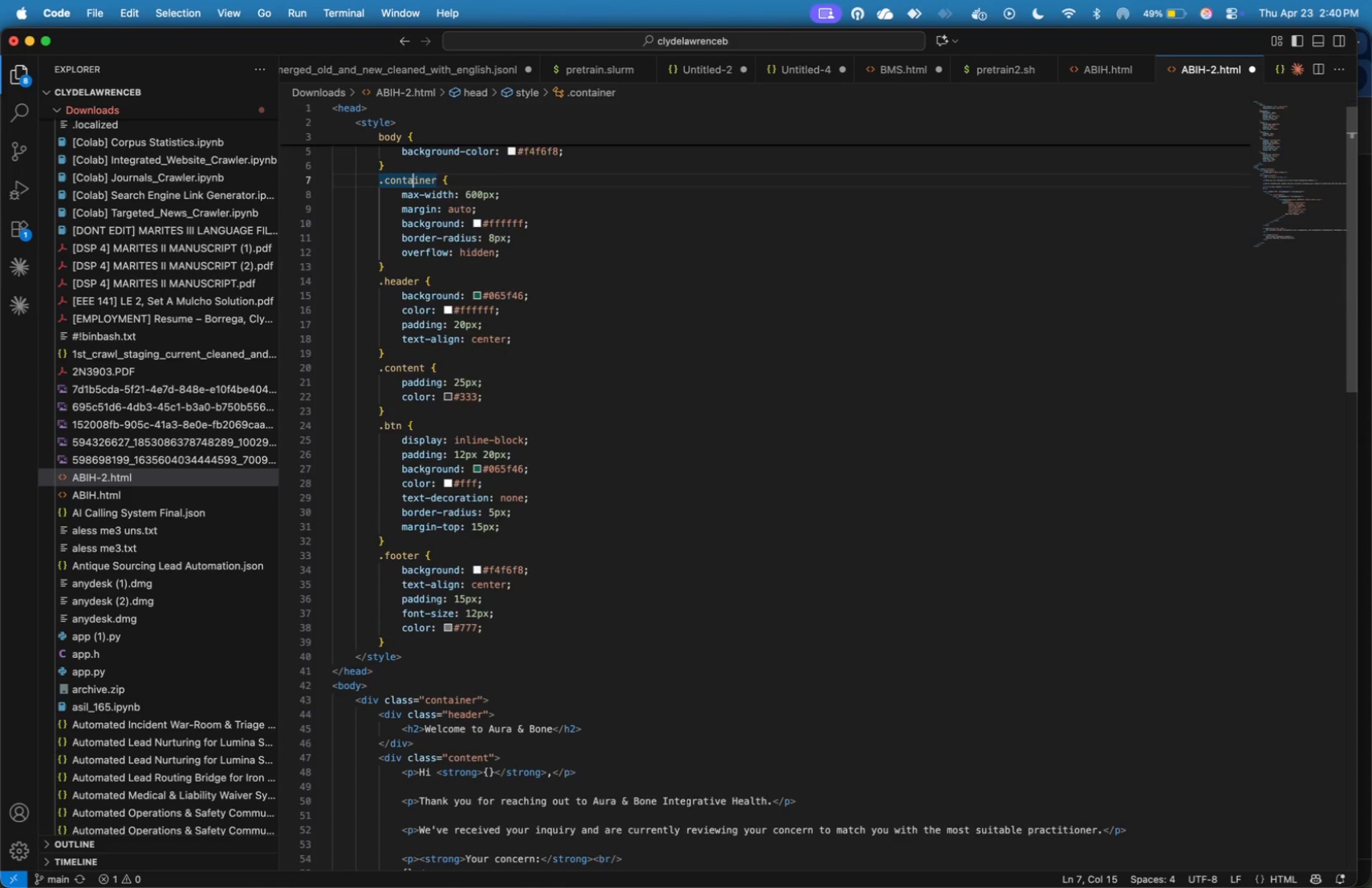 
key(ArrowUp)
 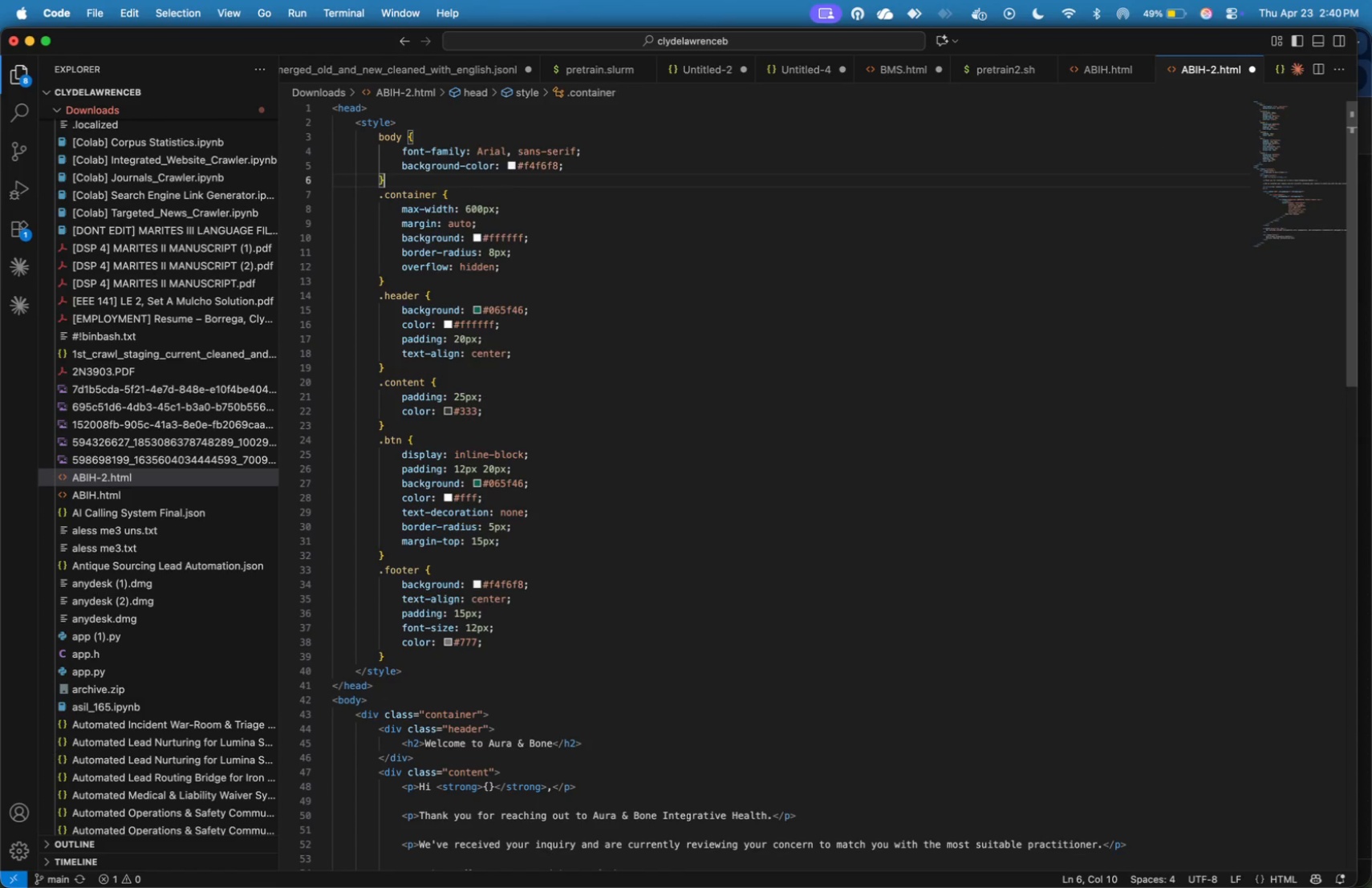 
key(ArrowUp)
 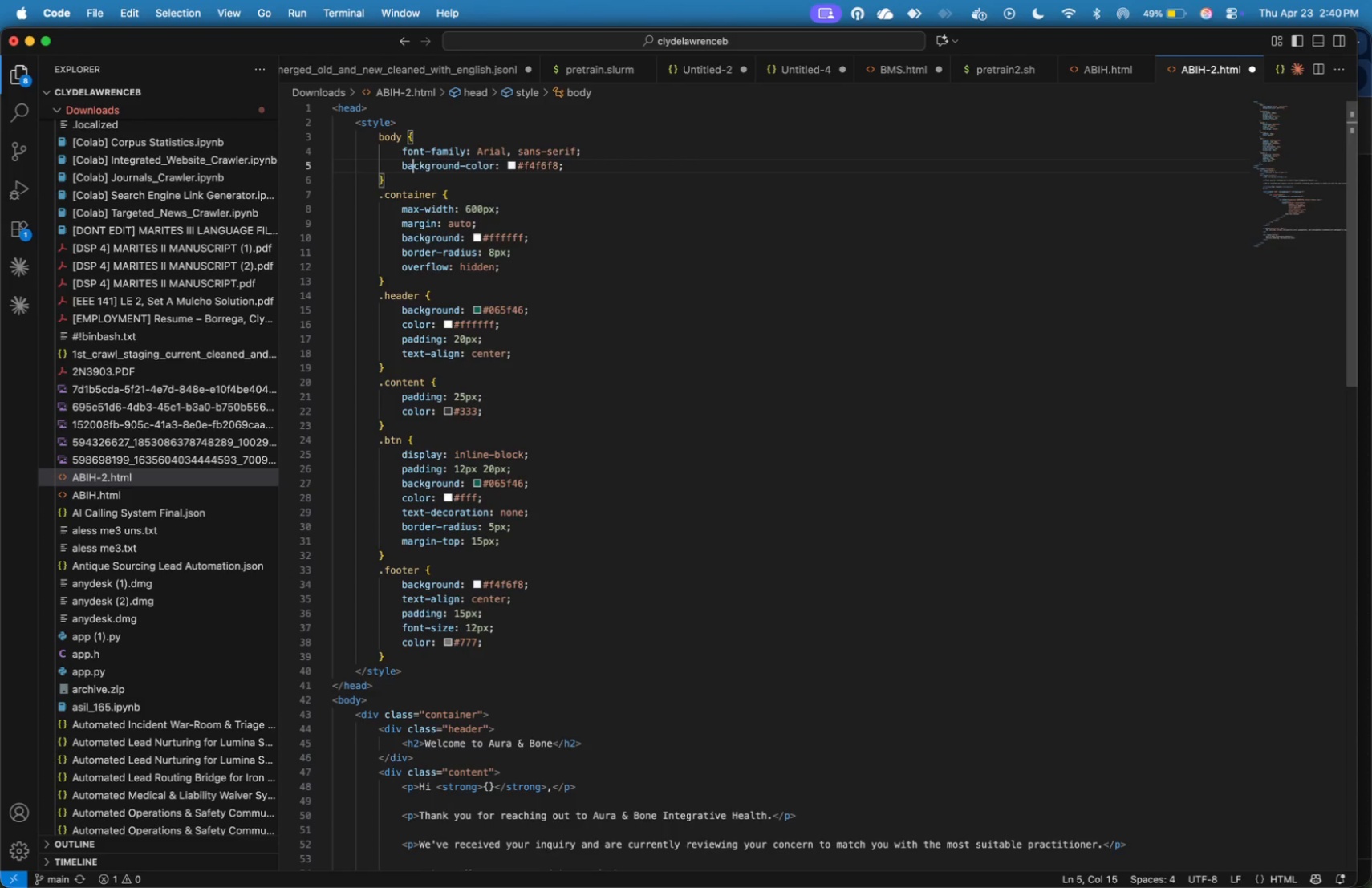 
key(ArrowUp)
 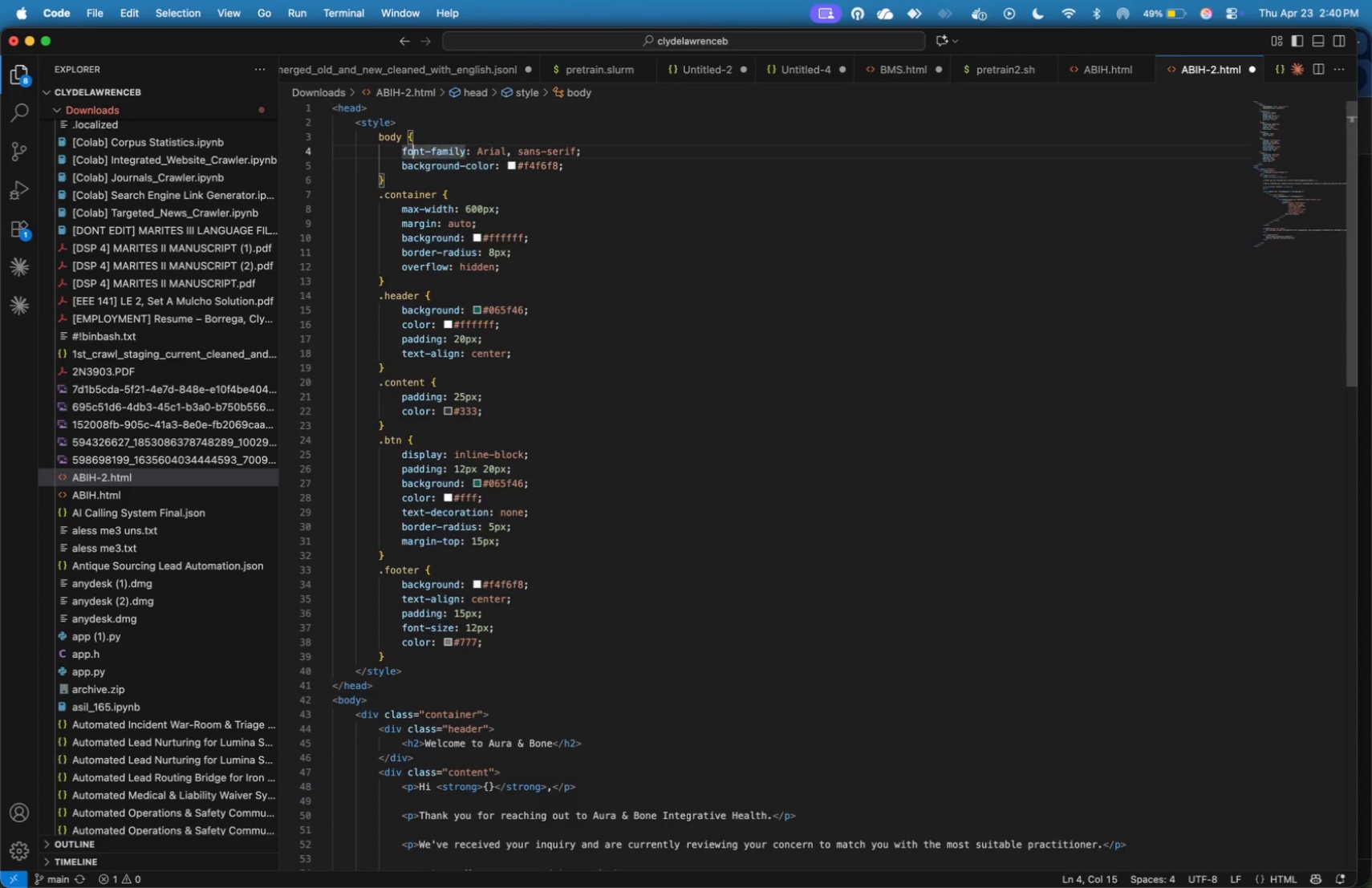 
key(ArrowUp)
 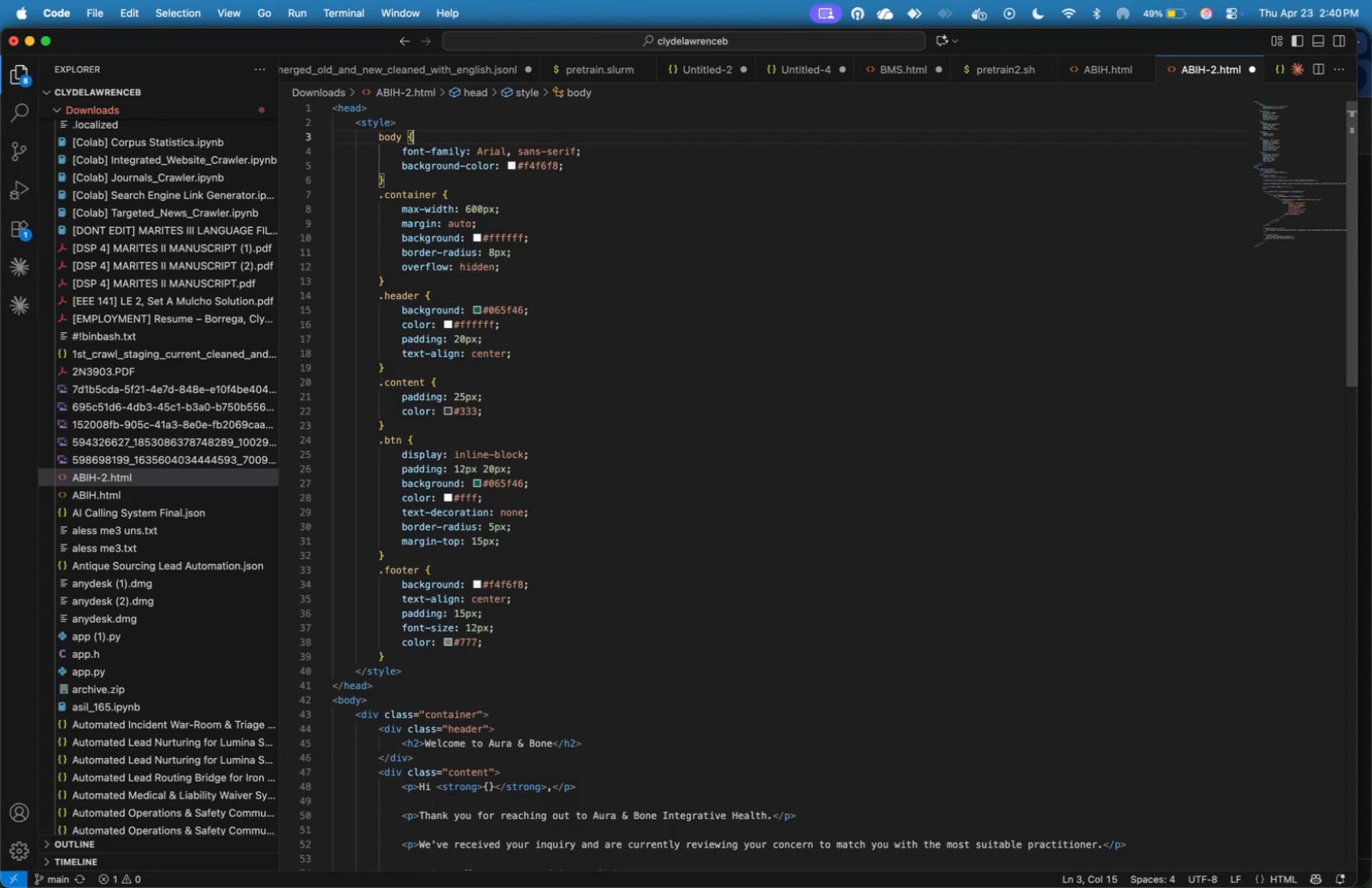 
key(ArrowUp)
 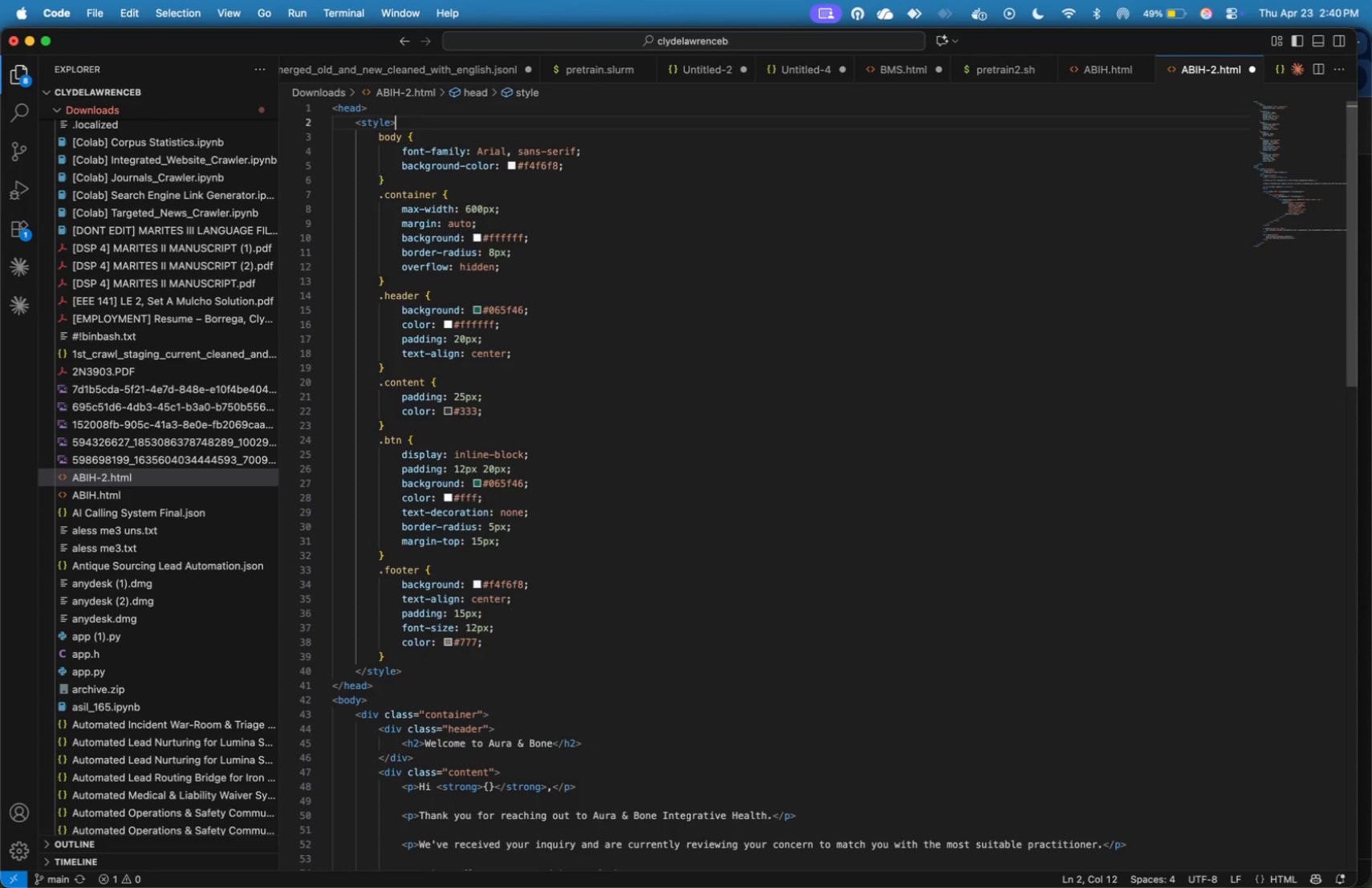 
key(ArrowUp)
 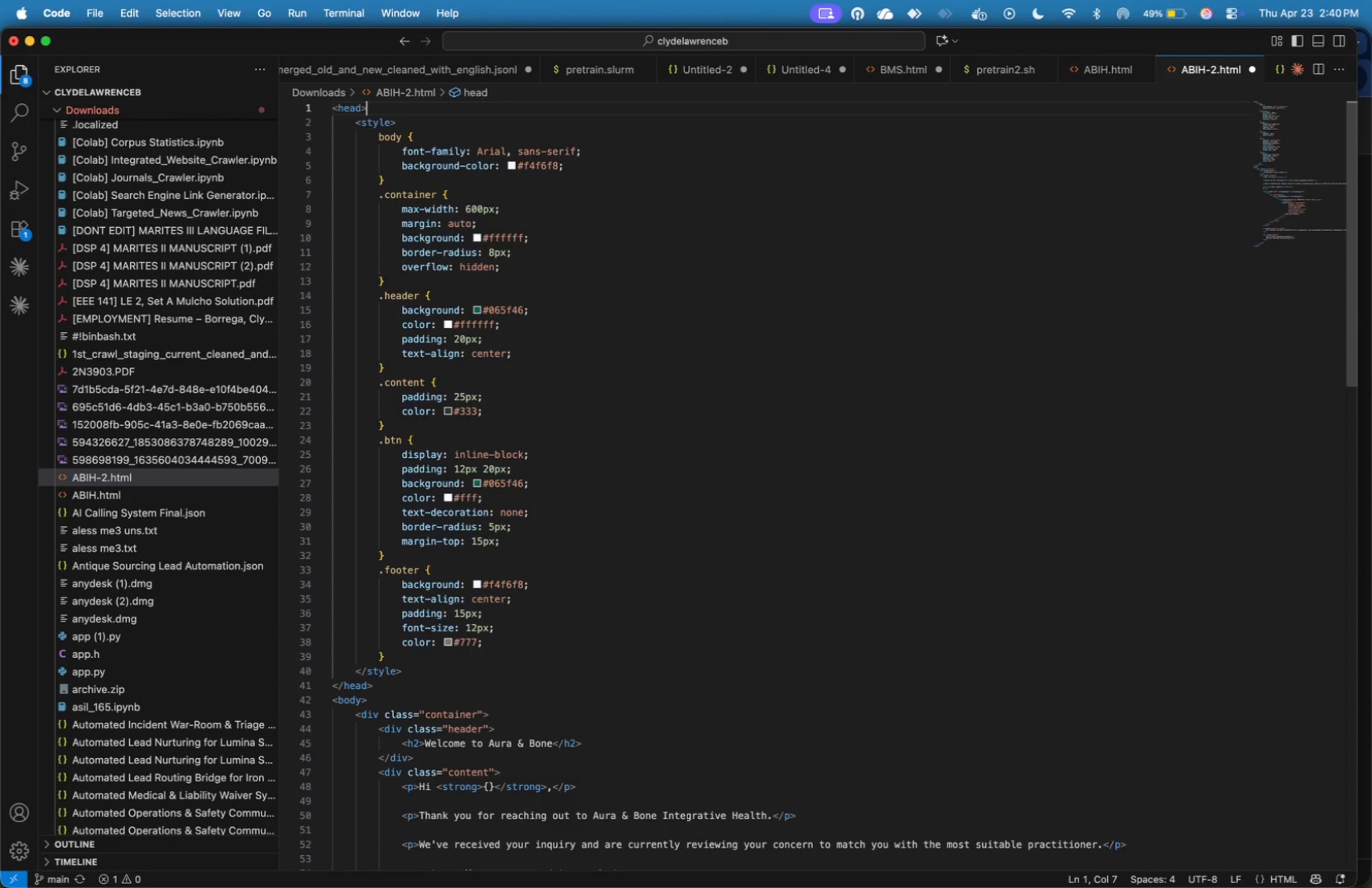 
key(ArrowUp)
 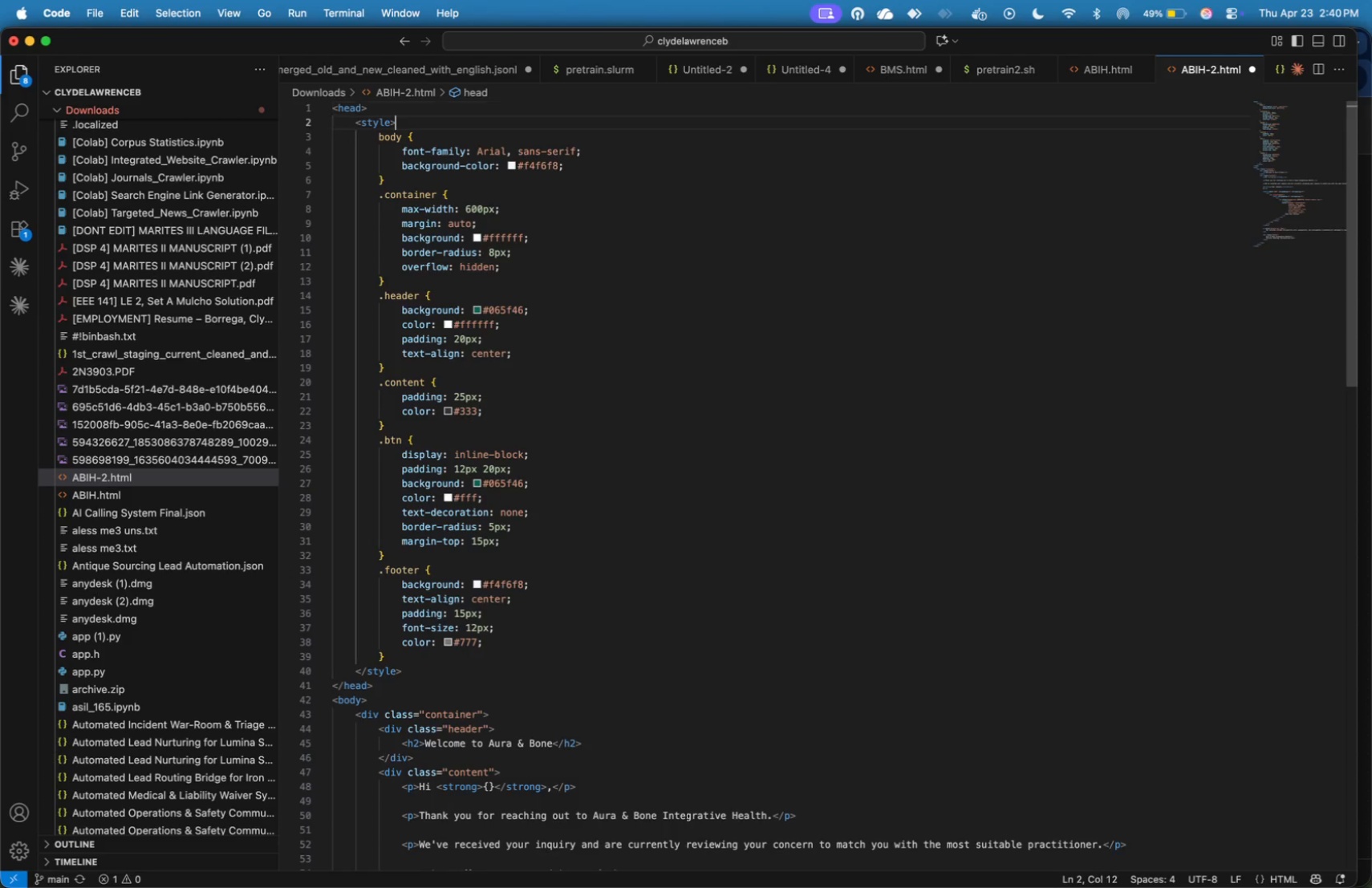 
hold_key(key=ArrowDown, duration=1.51)
 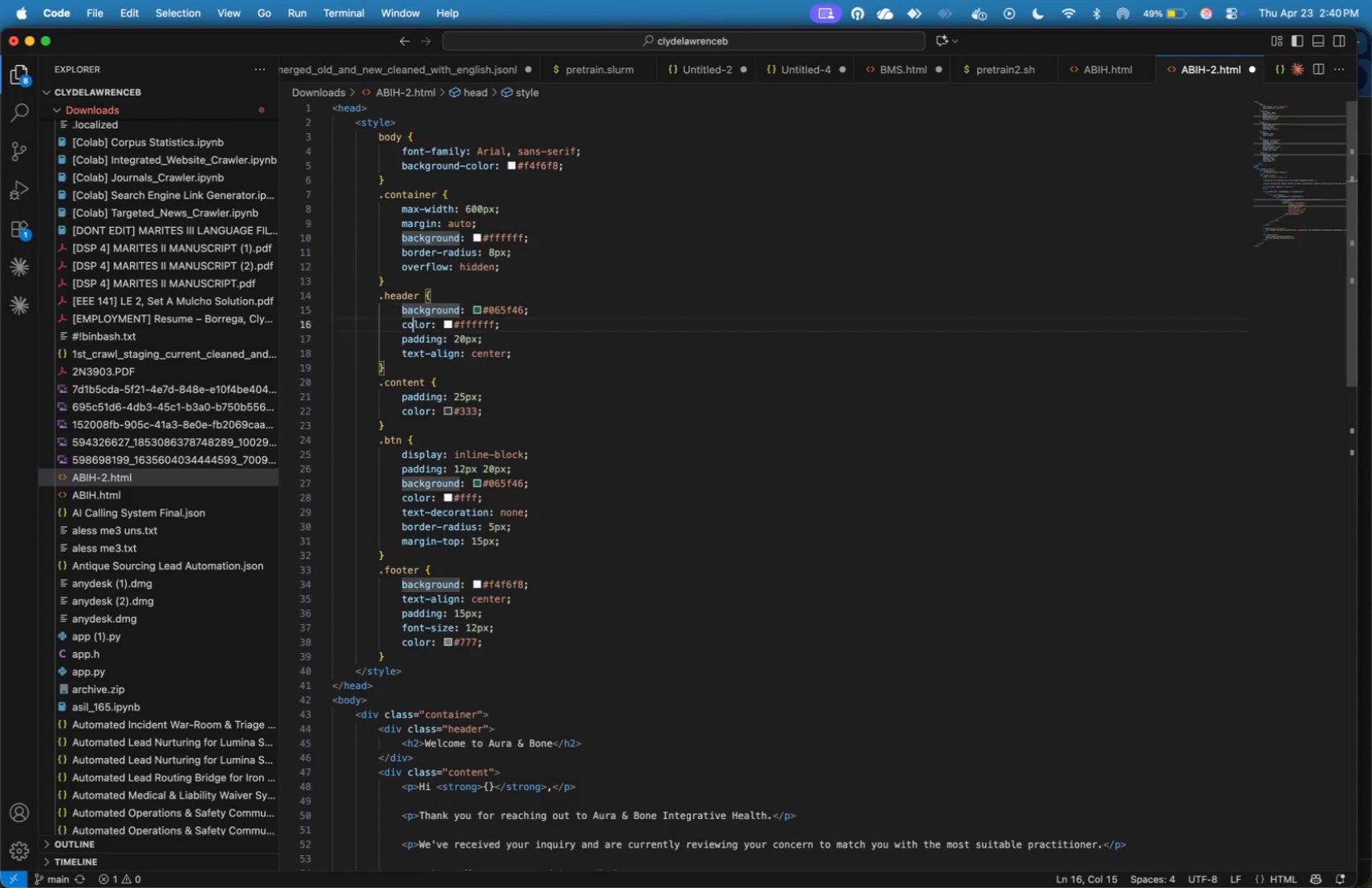 
key(ArrowDown)
 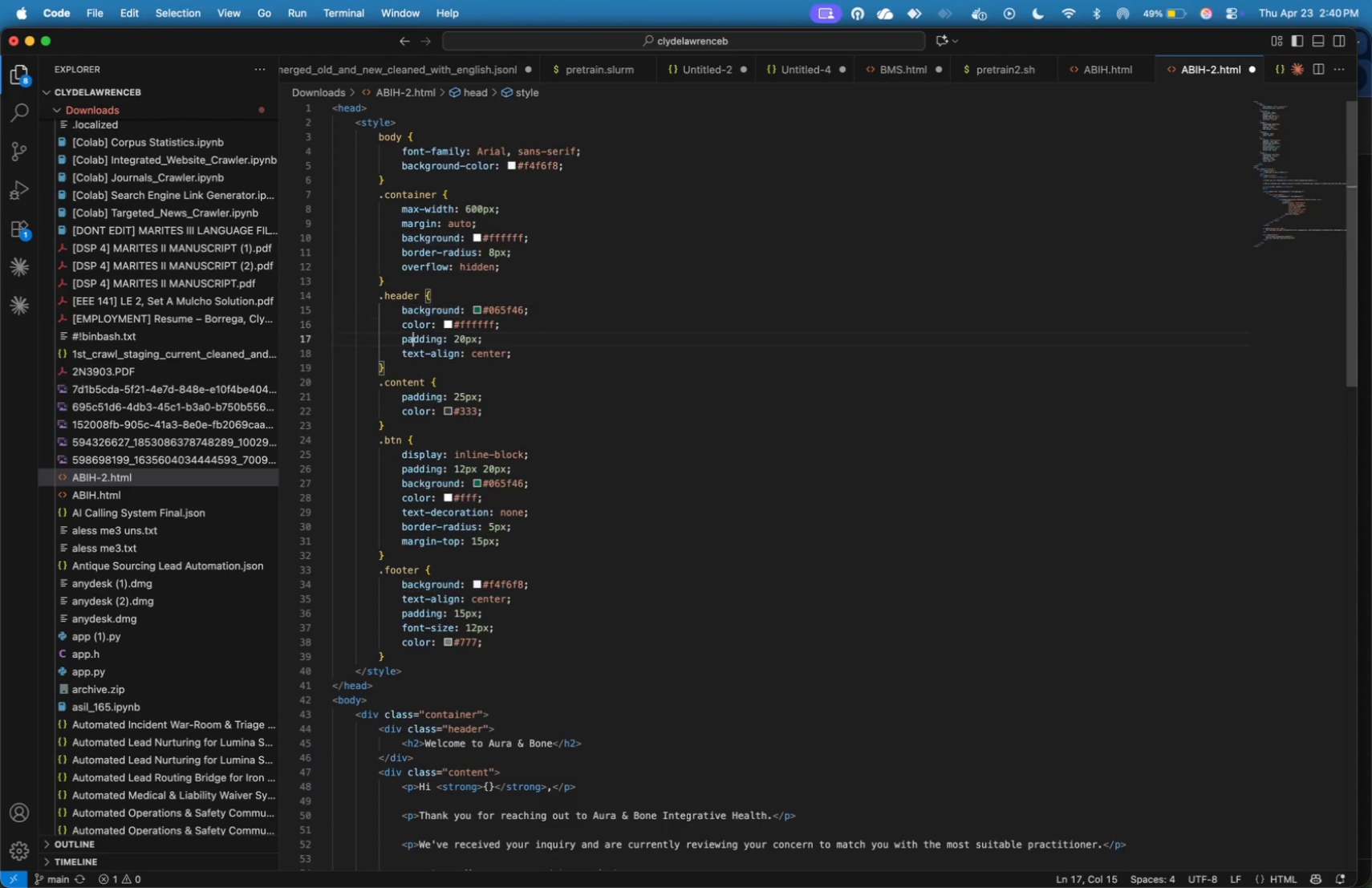 
key(ArrowDown)
 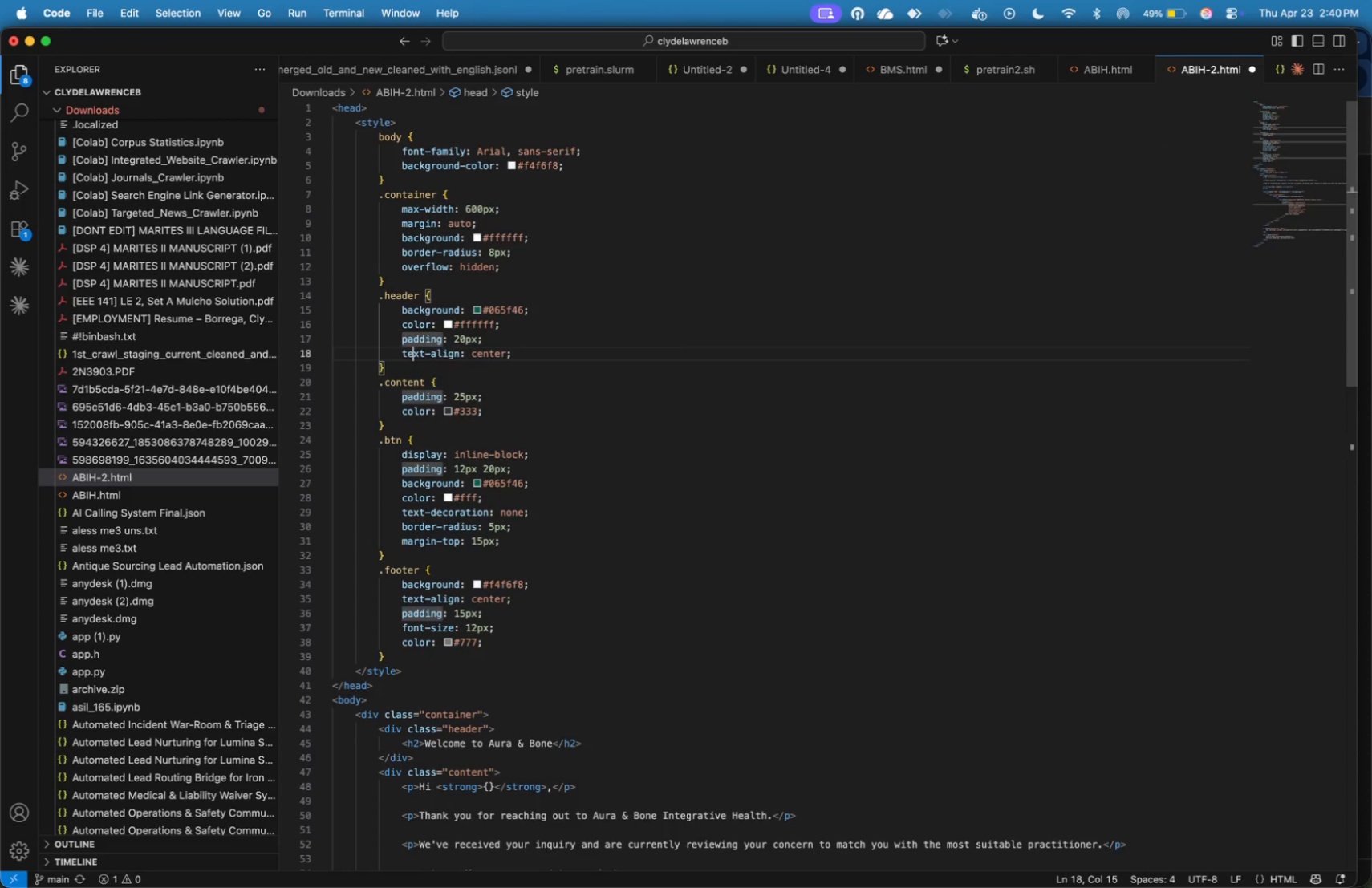 
key(ArrowDown)
 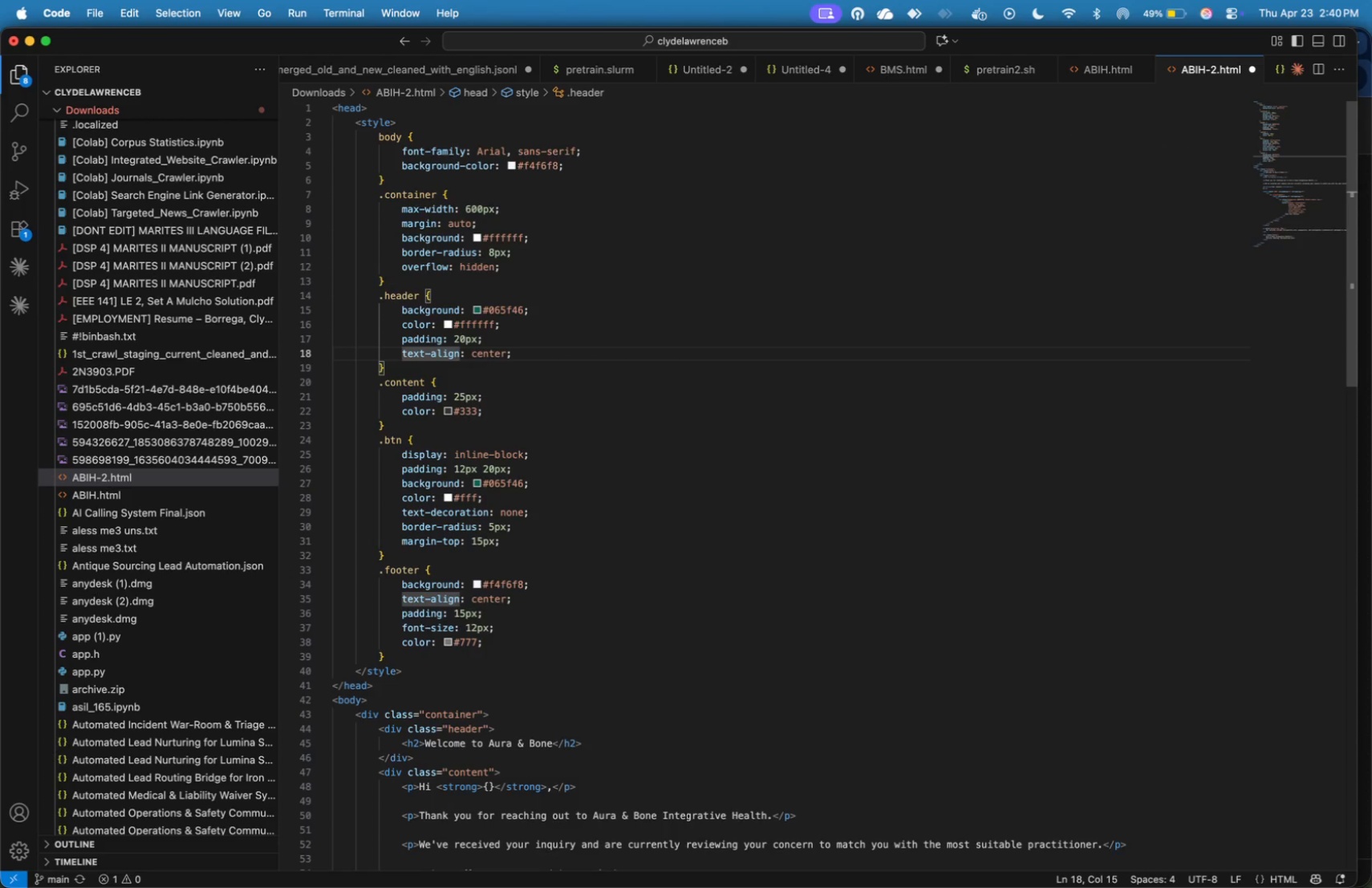 
key(Meta+Tab)
 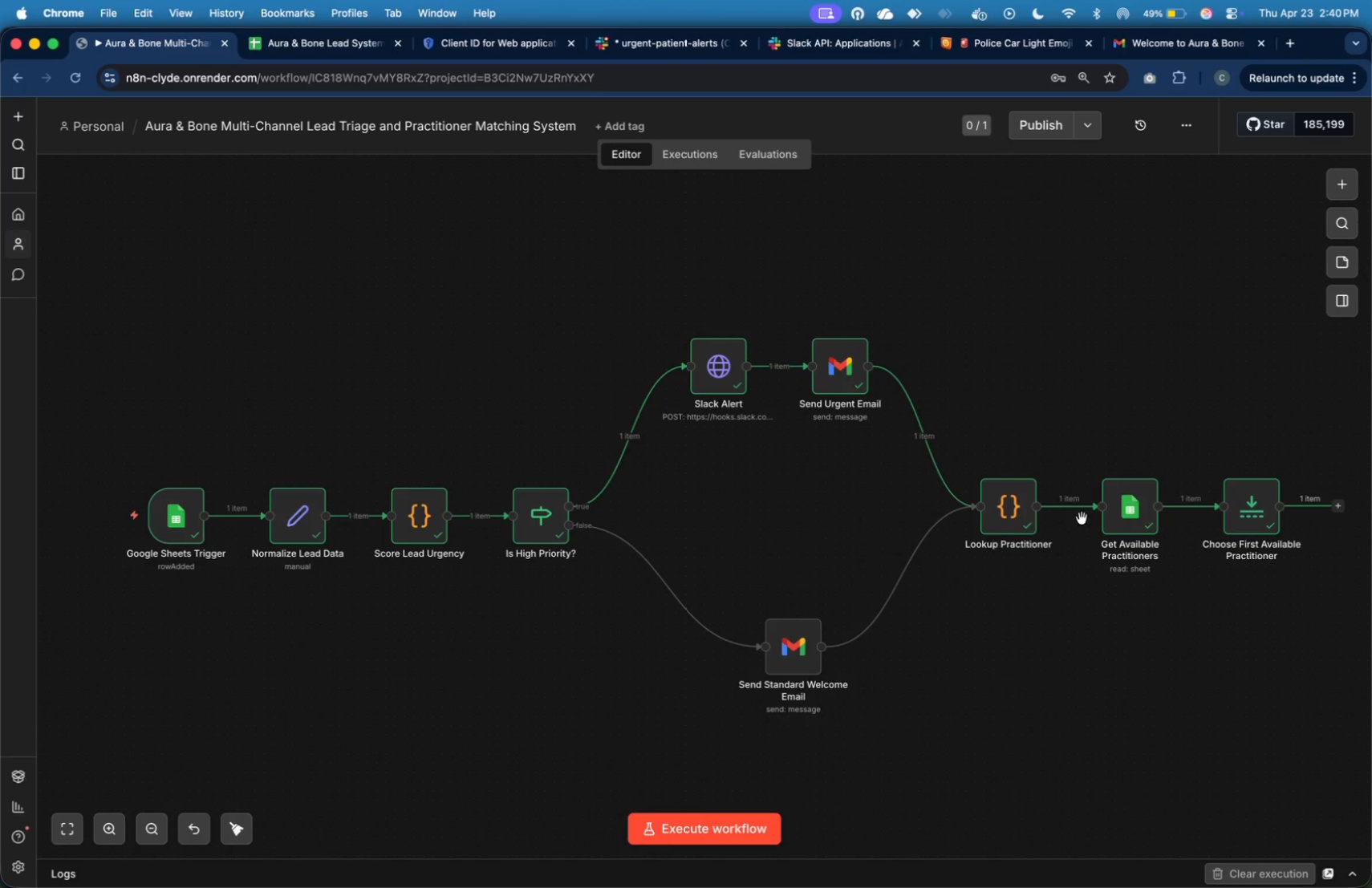 
left_click([1083, 224])
 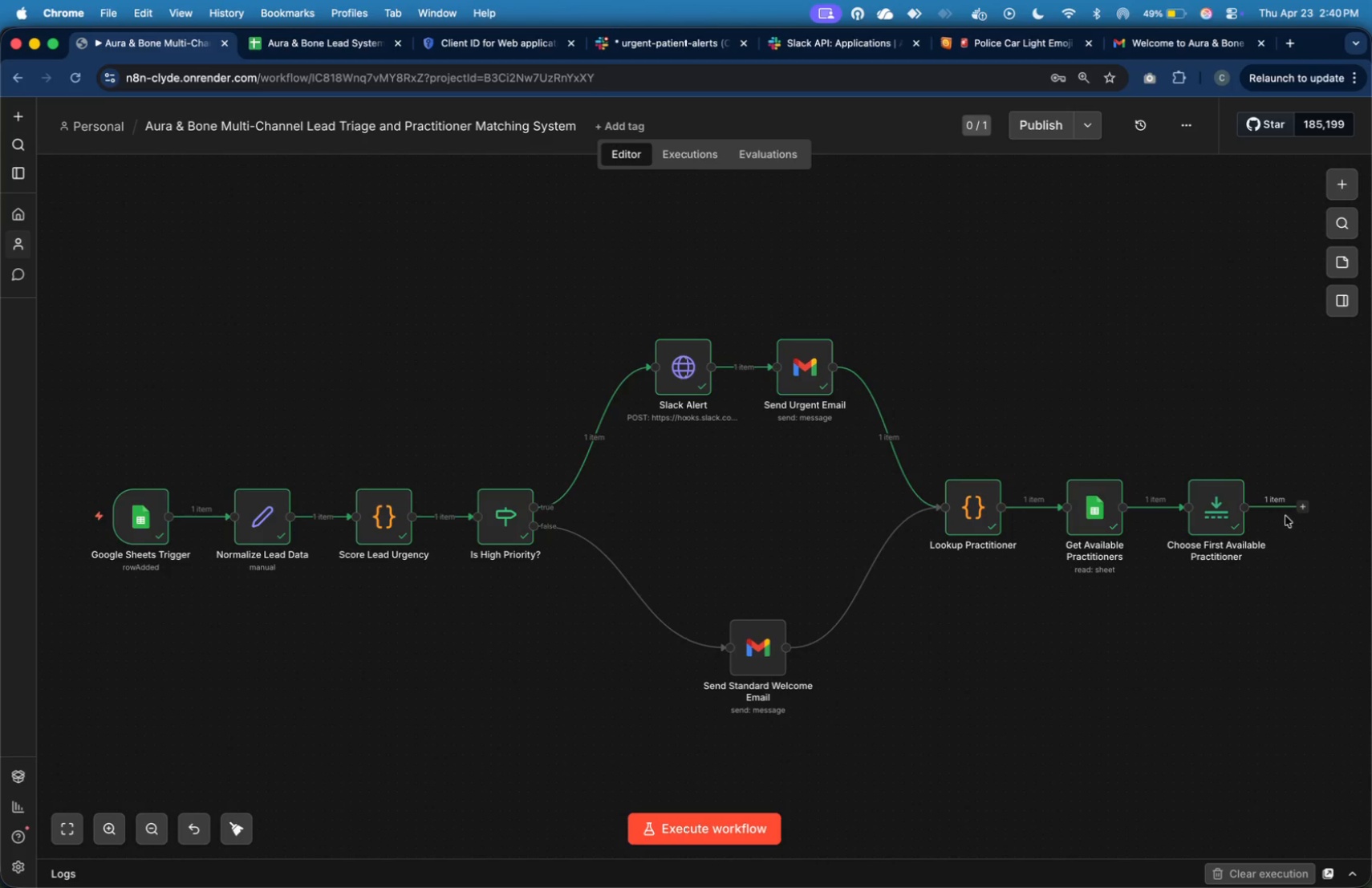 
left_click([1301, 512])
 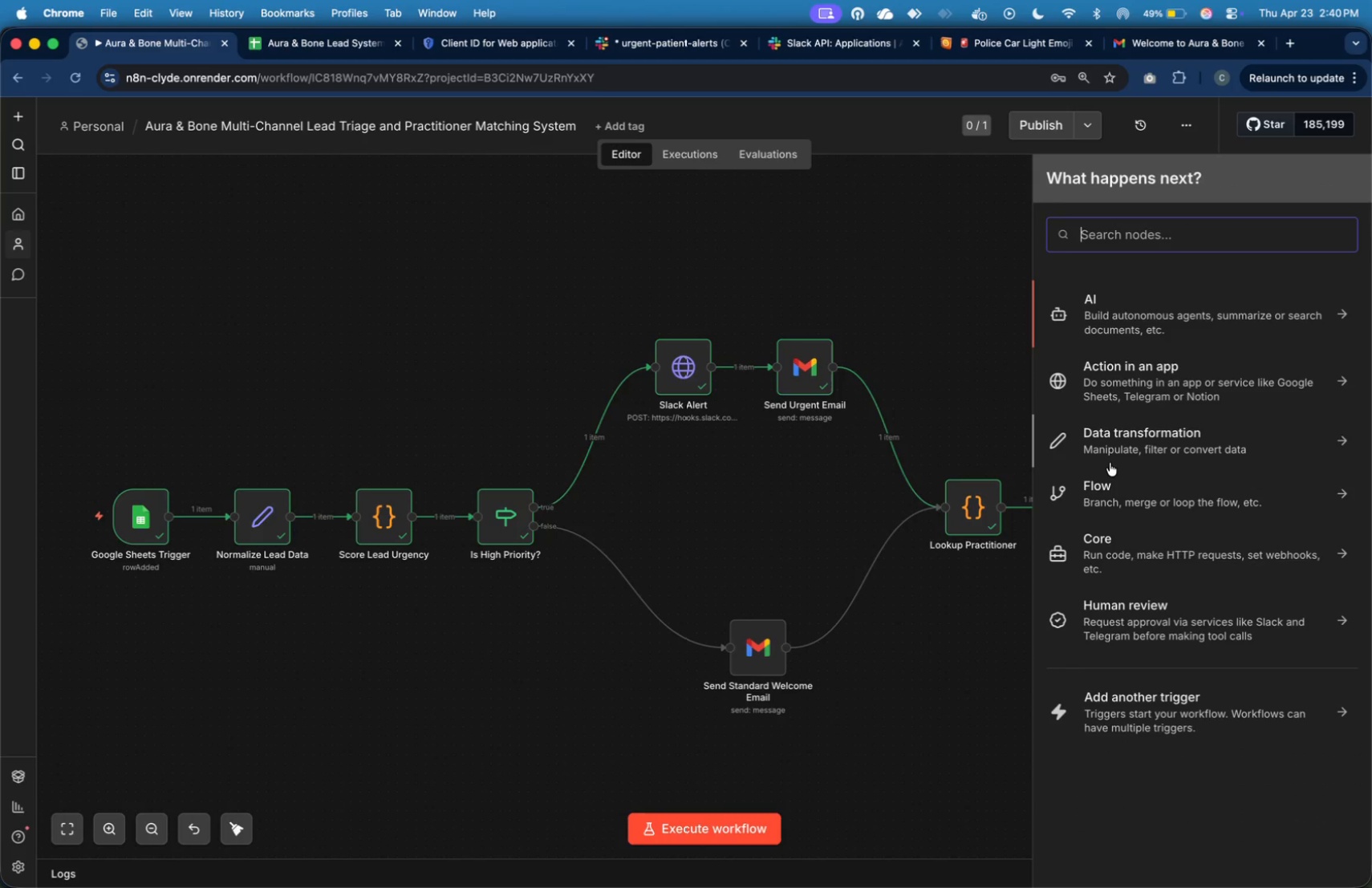 
type(shee)
 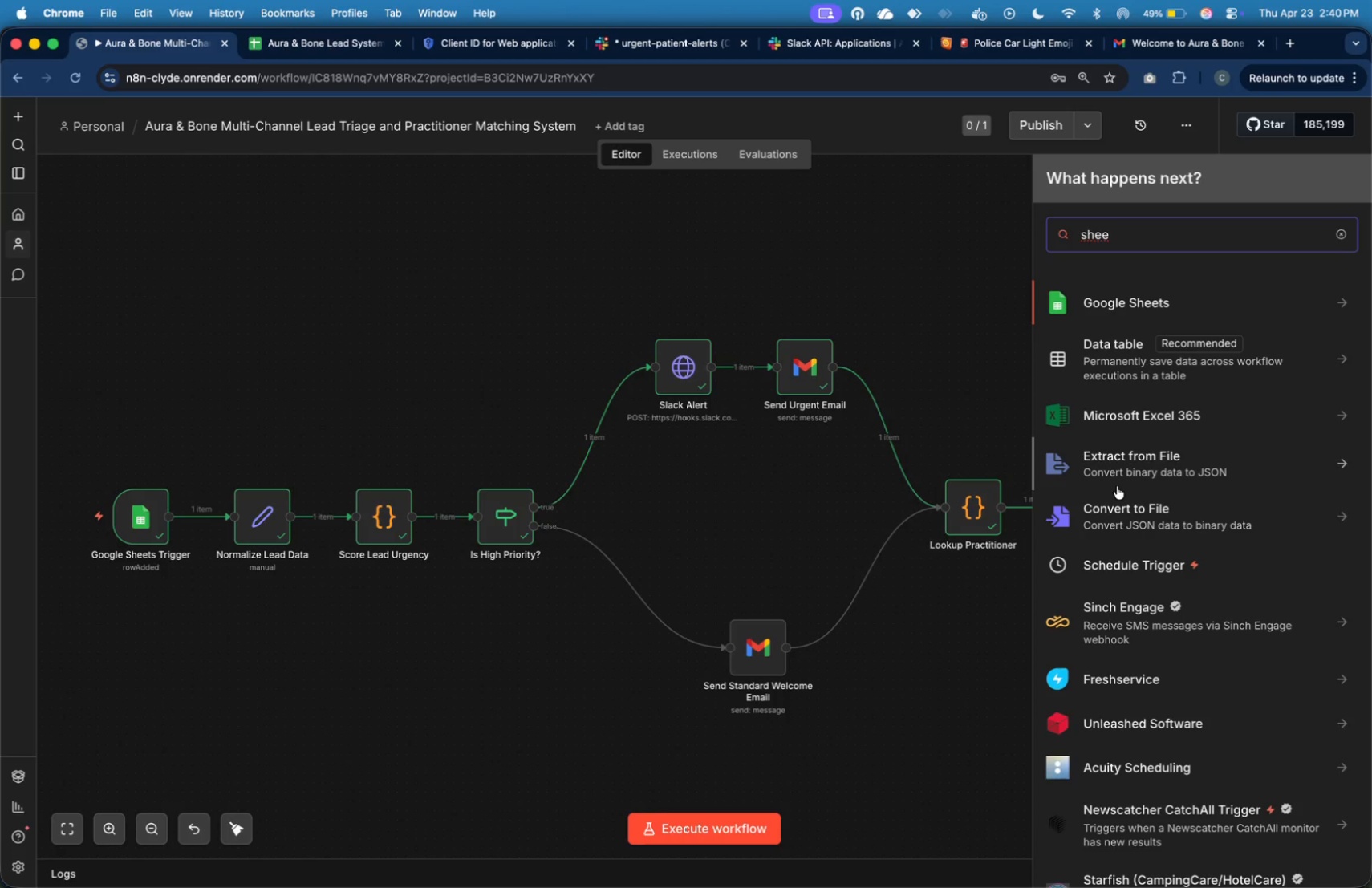 
wait(21.59)
 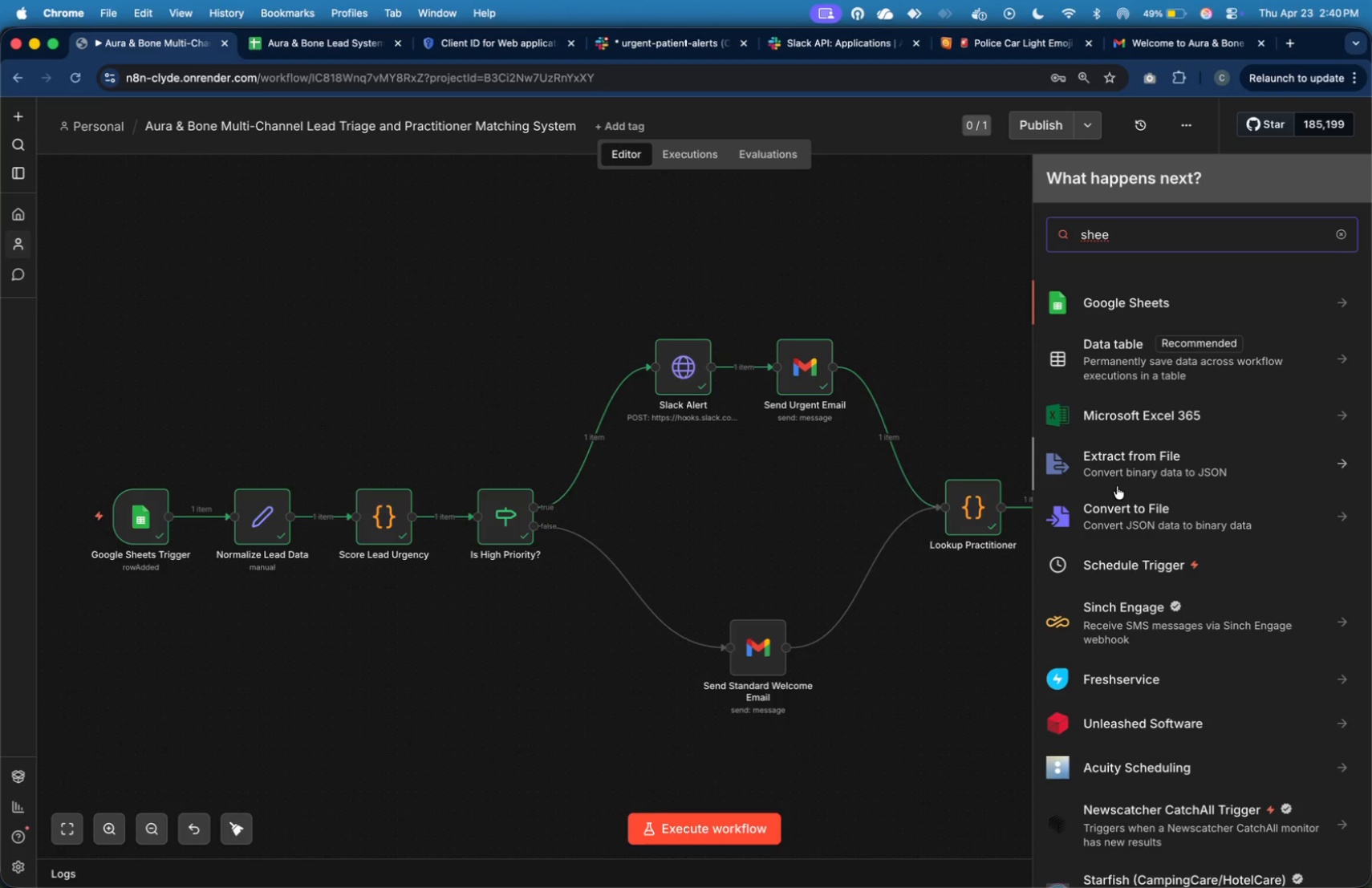 
left_click([1201, 313])
 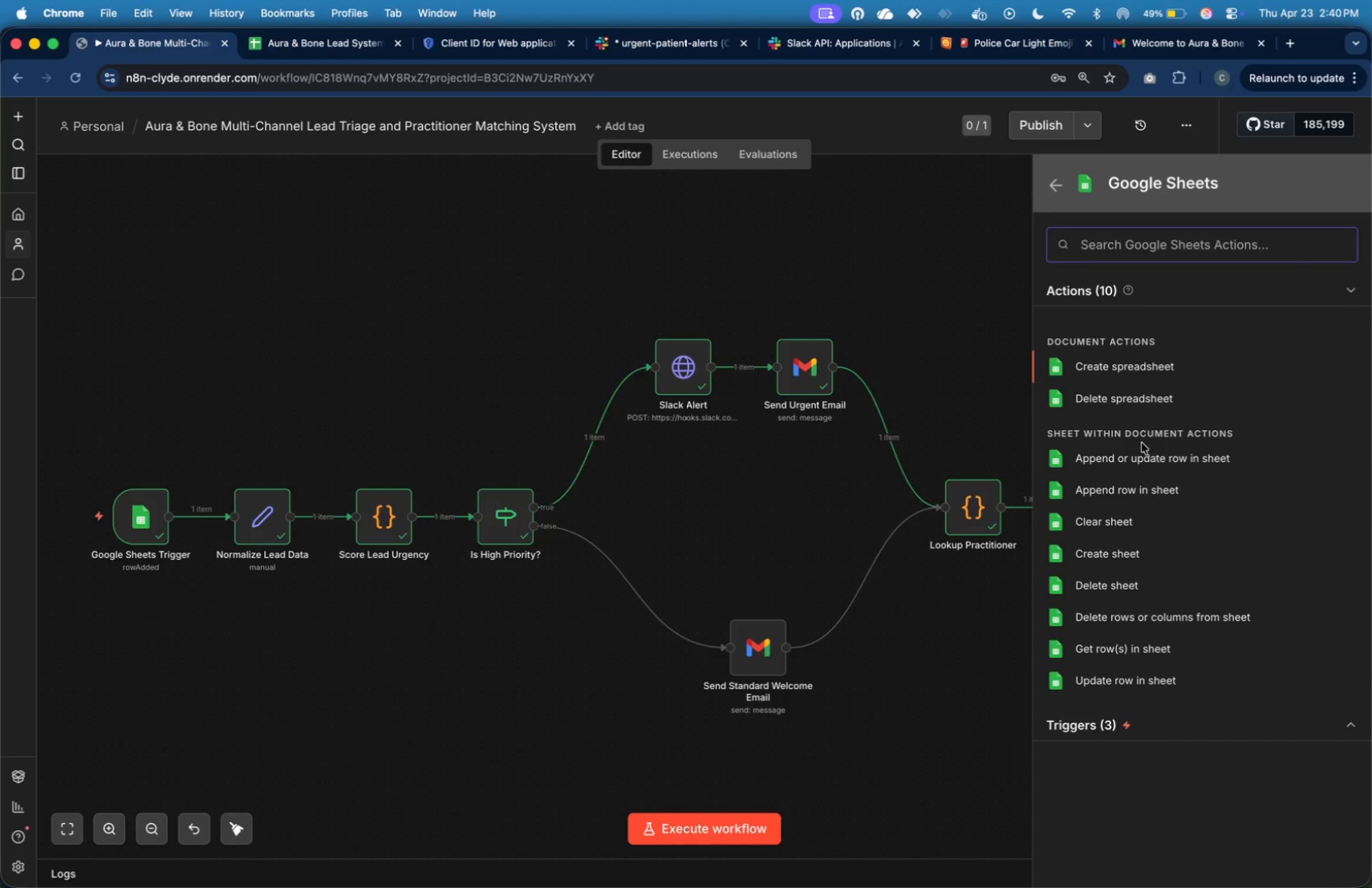 
left_click([1148, 493])
 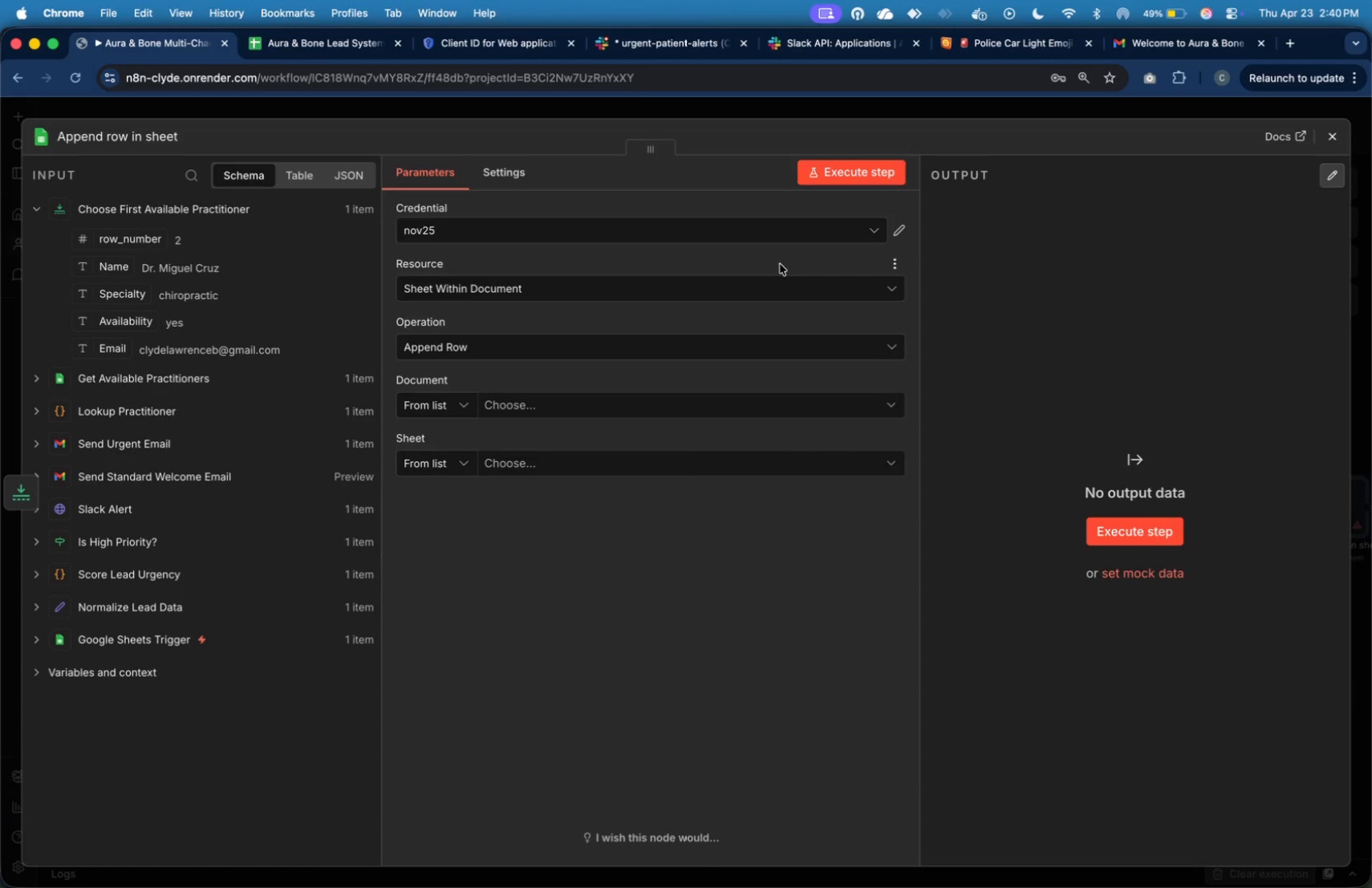 
left_click([789, 233])
 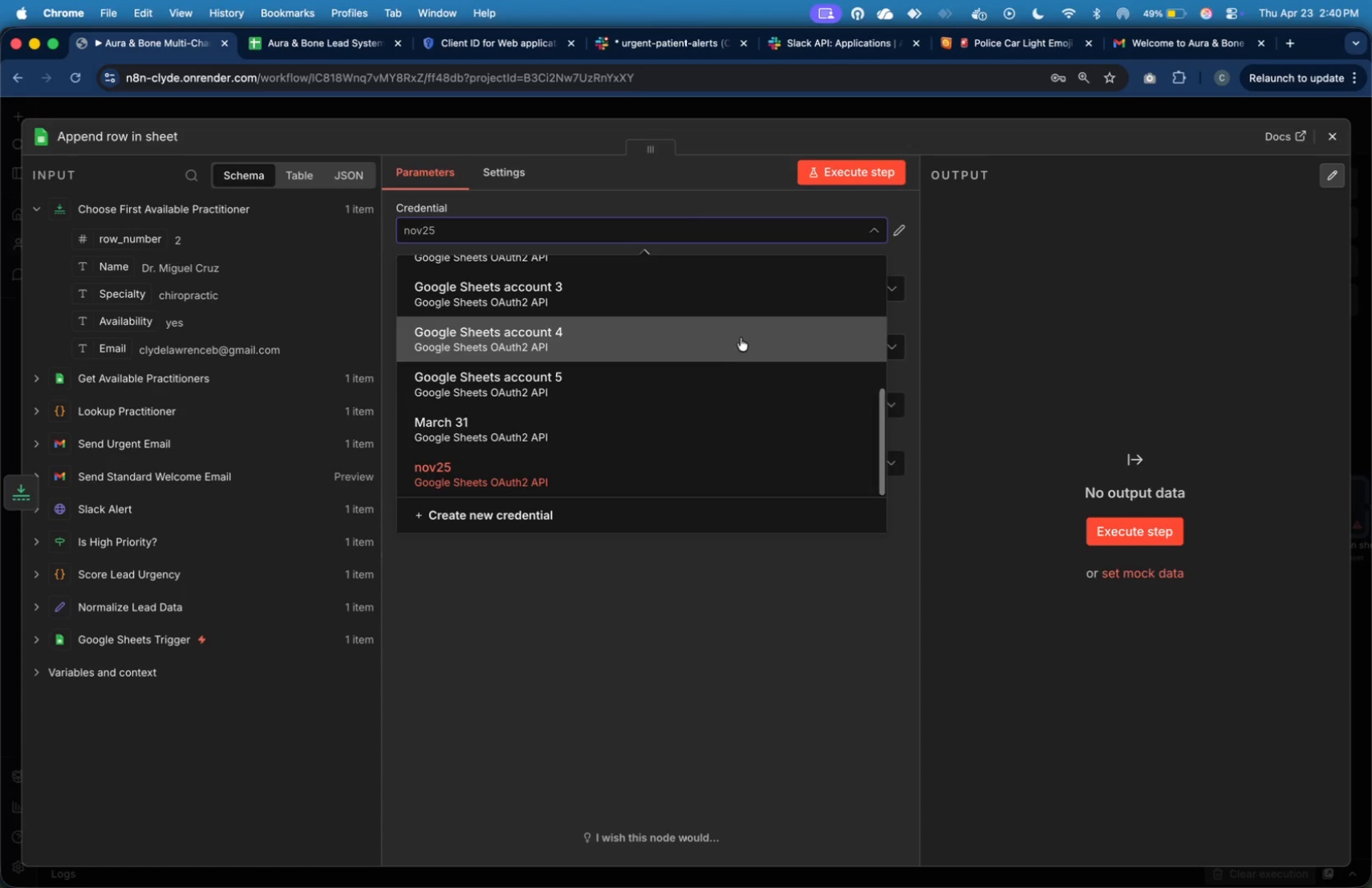 
scroll: coordinate [749, 354], scroll_direction: up, amount: 30.0
 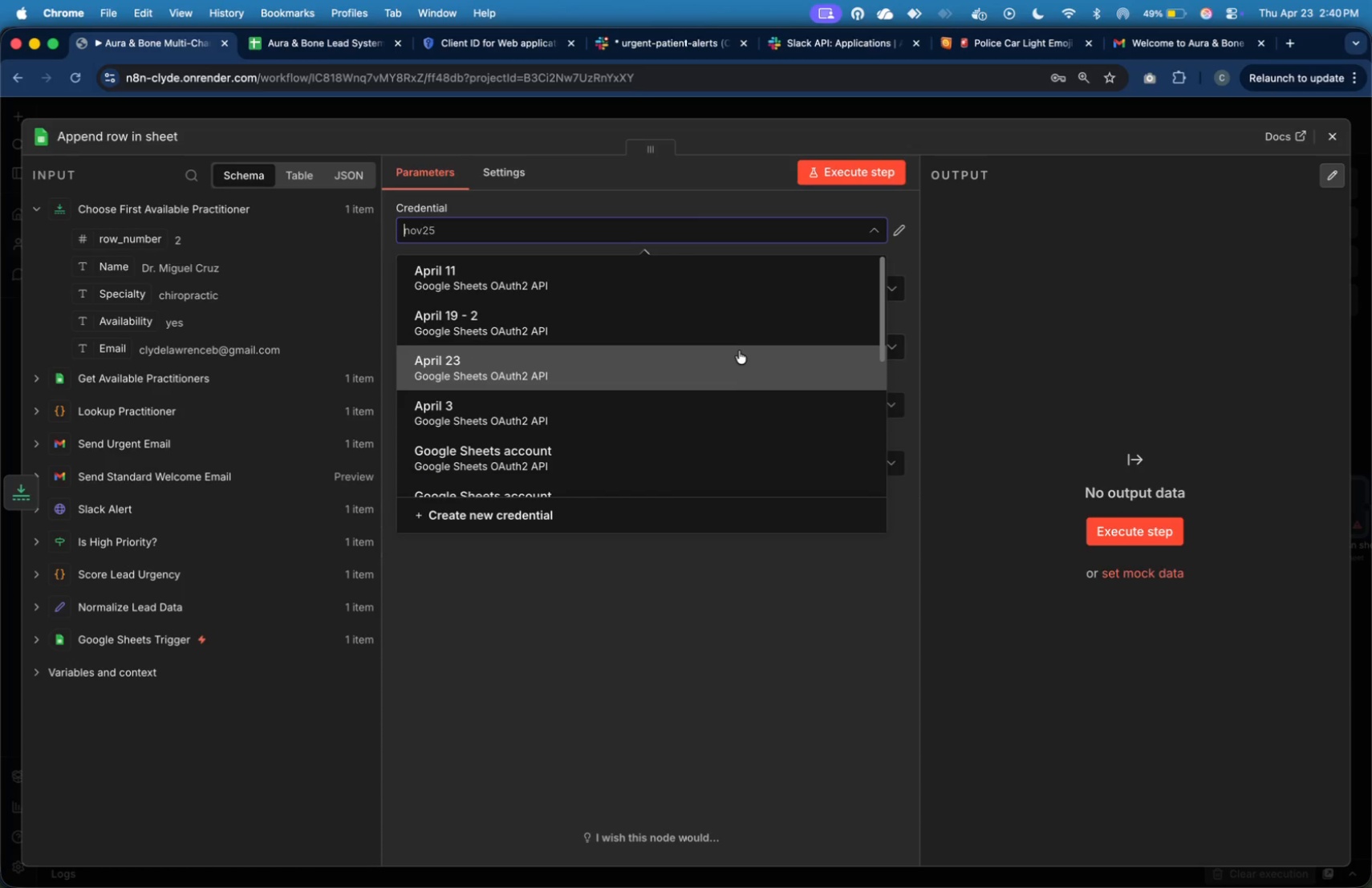 
left_click([729, 363])
 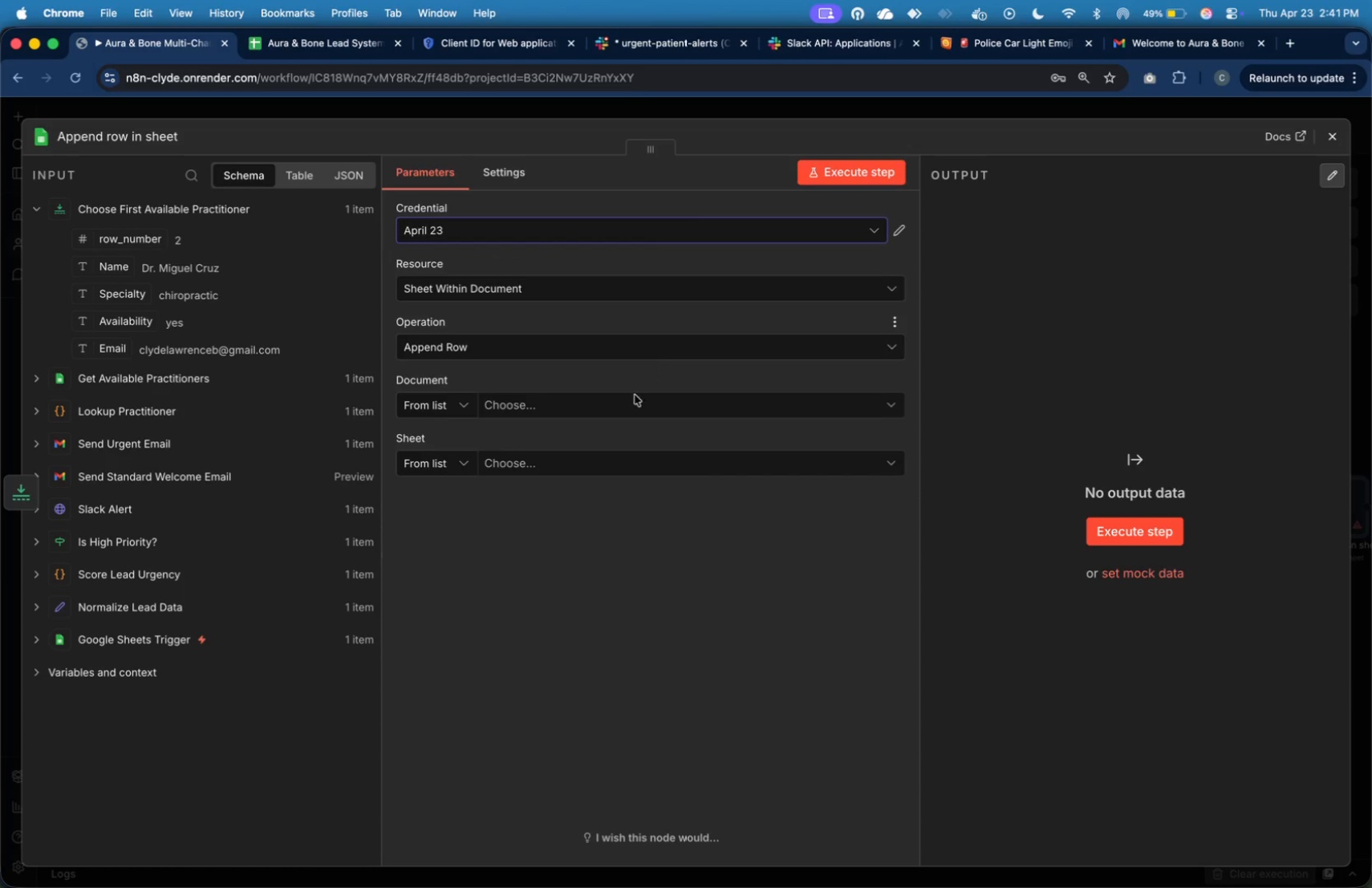 
left_click([620, 389])
 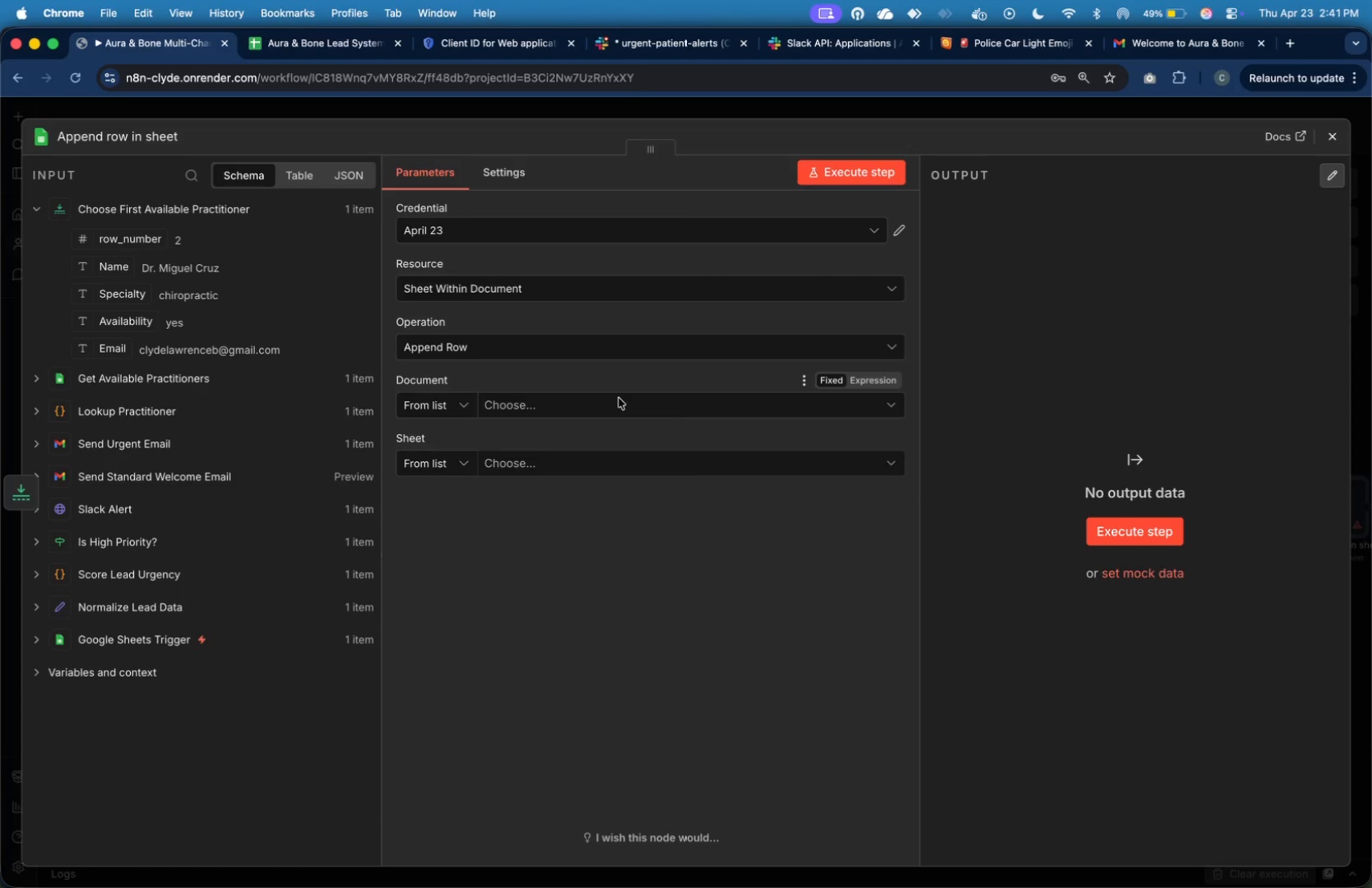 
left_click([619, 398])
 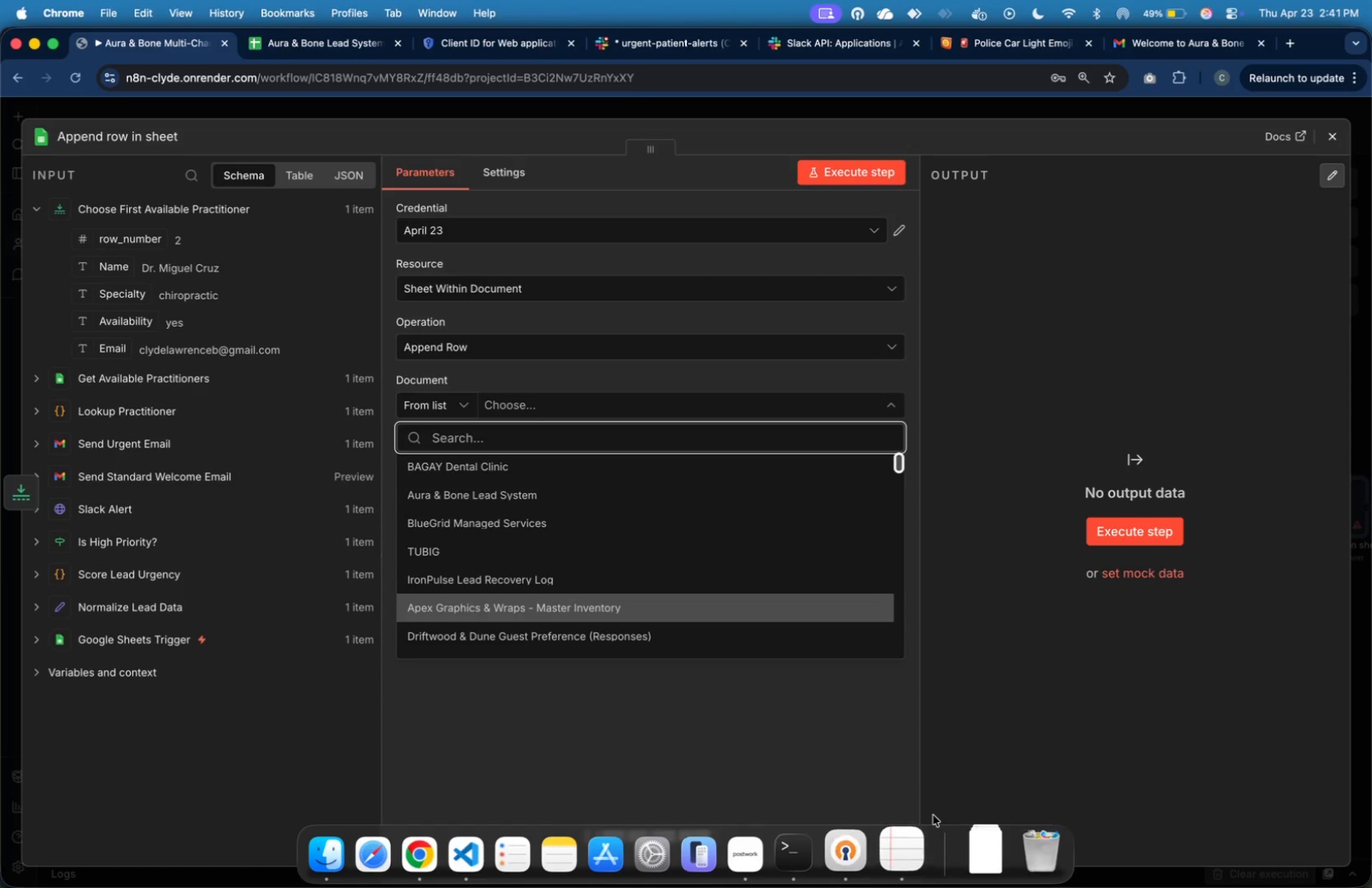 
wait(30.7)
 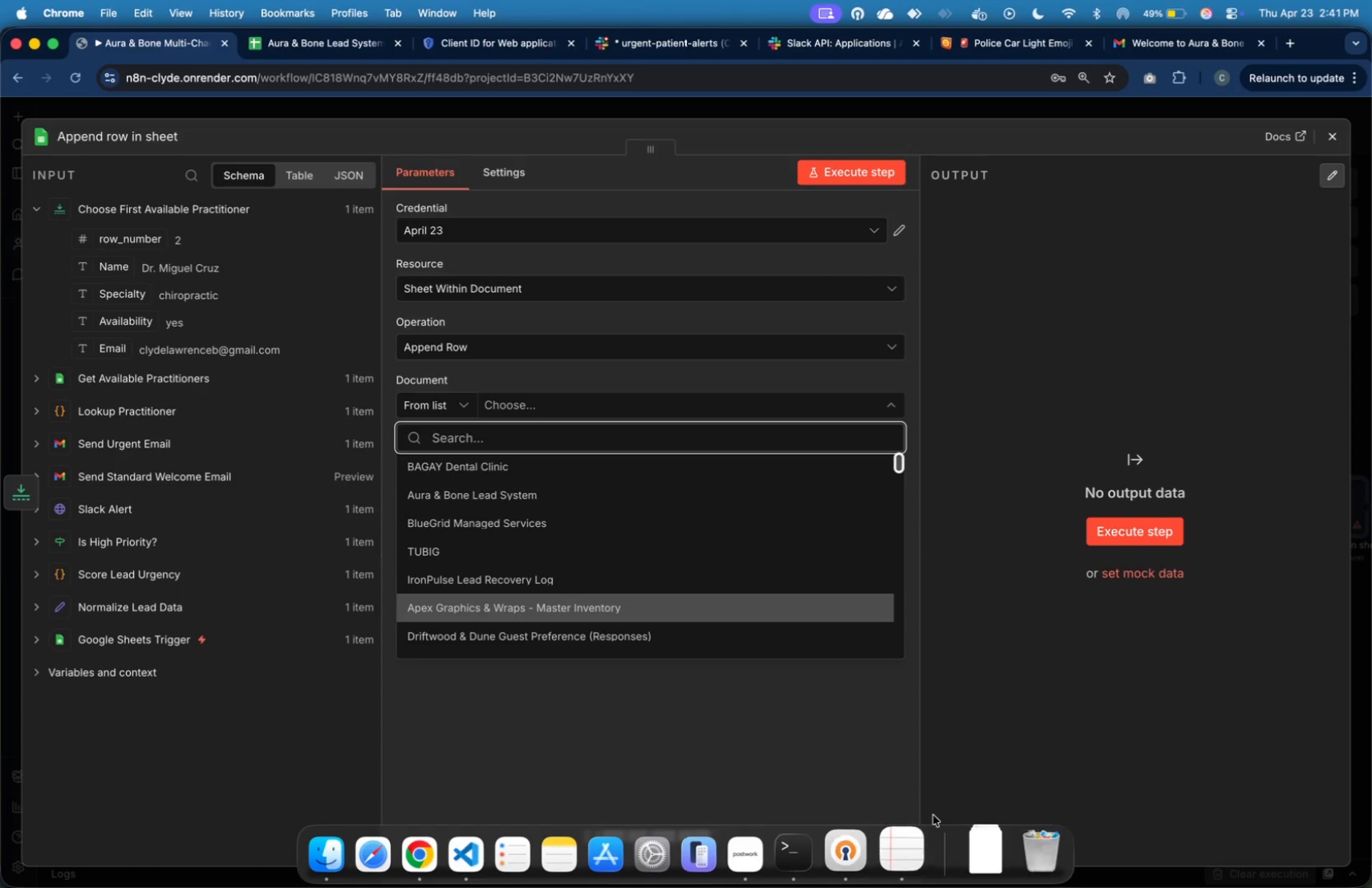 
left_click([727, 500])
 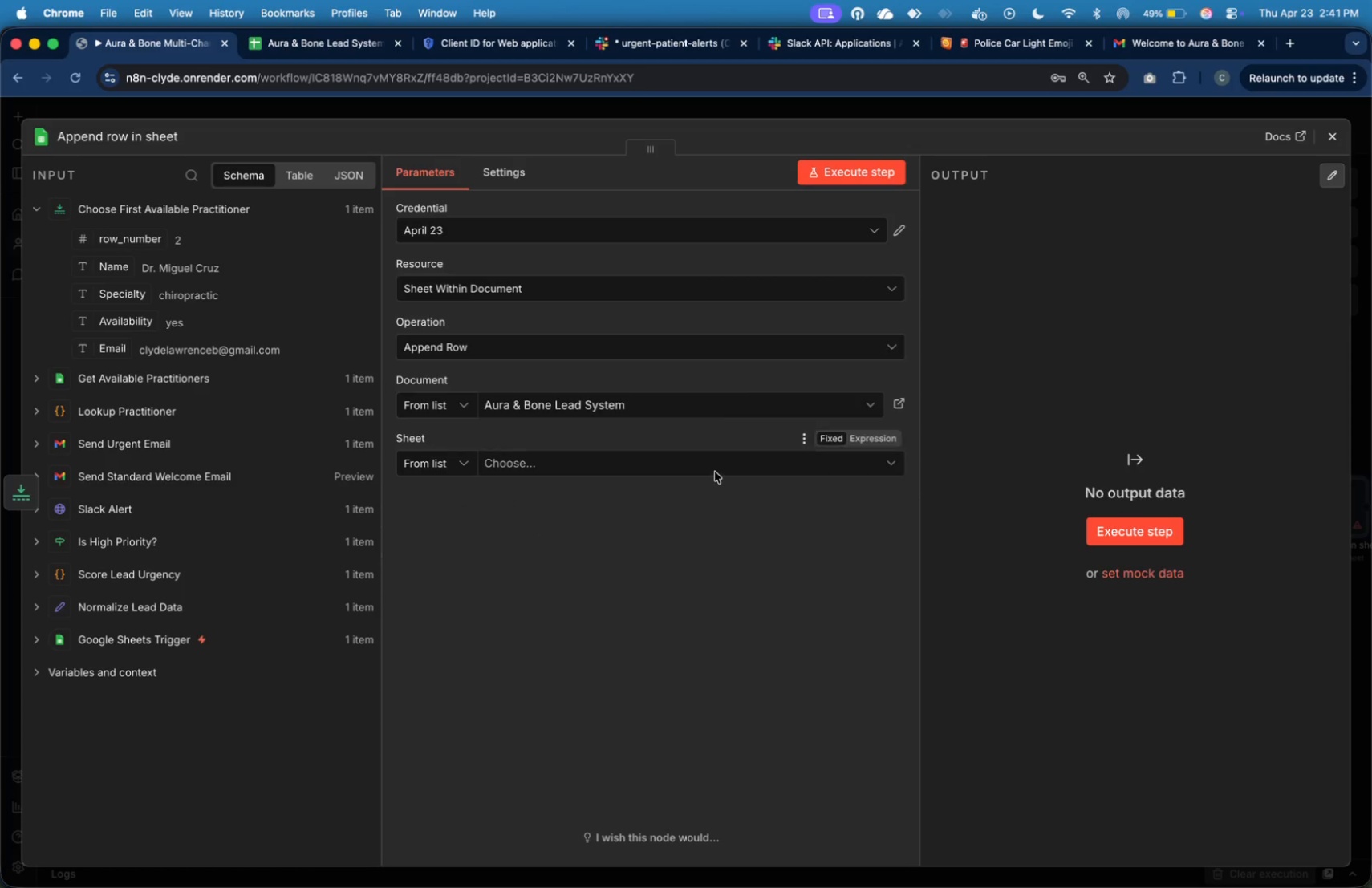 
left_click([716, 472])
 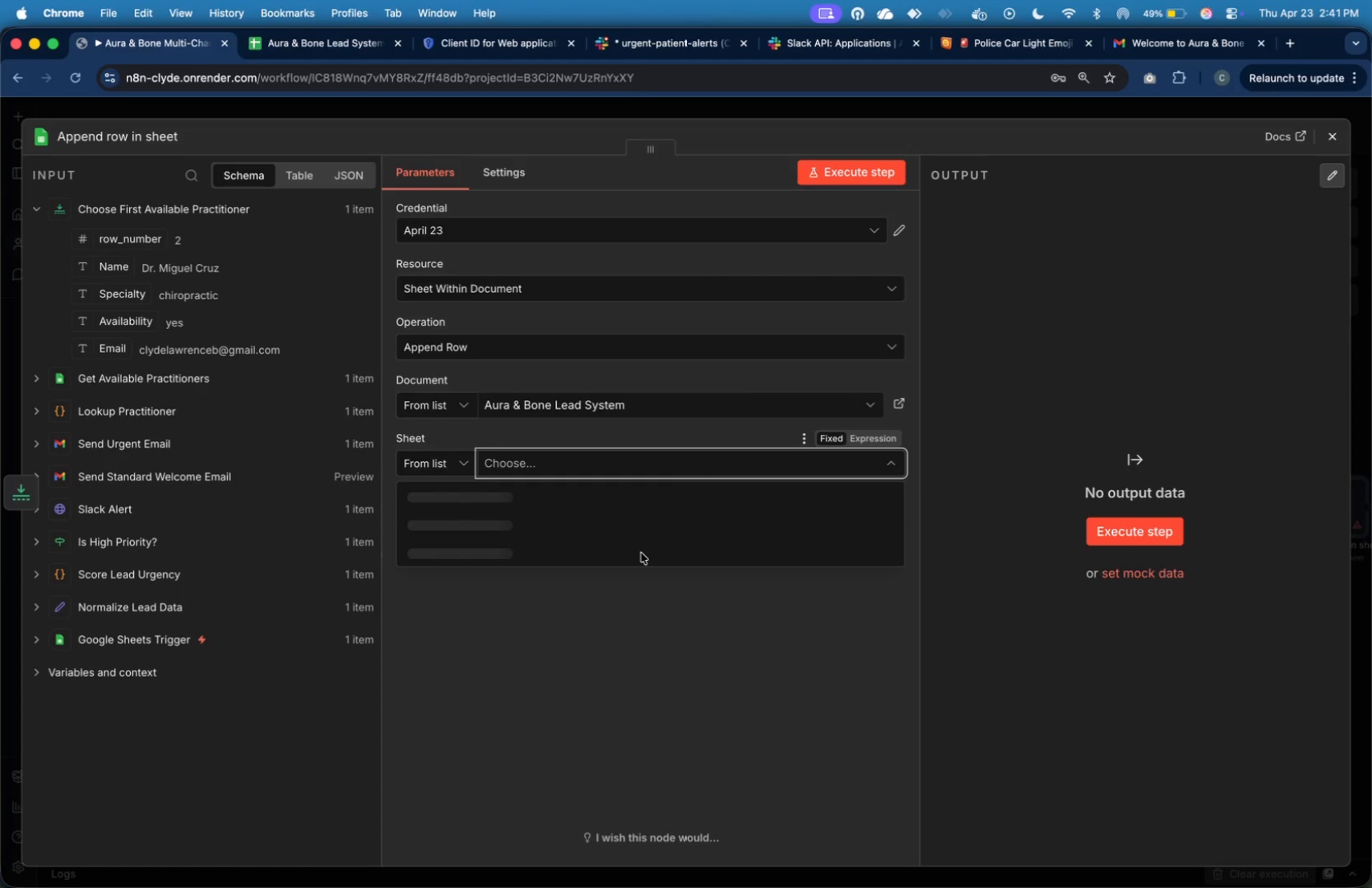 
wait(5.31)
 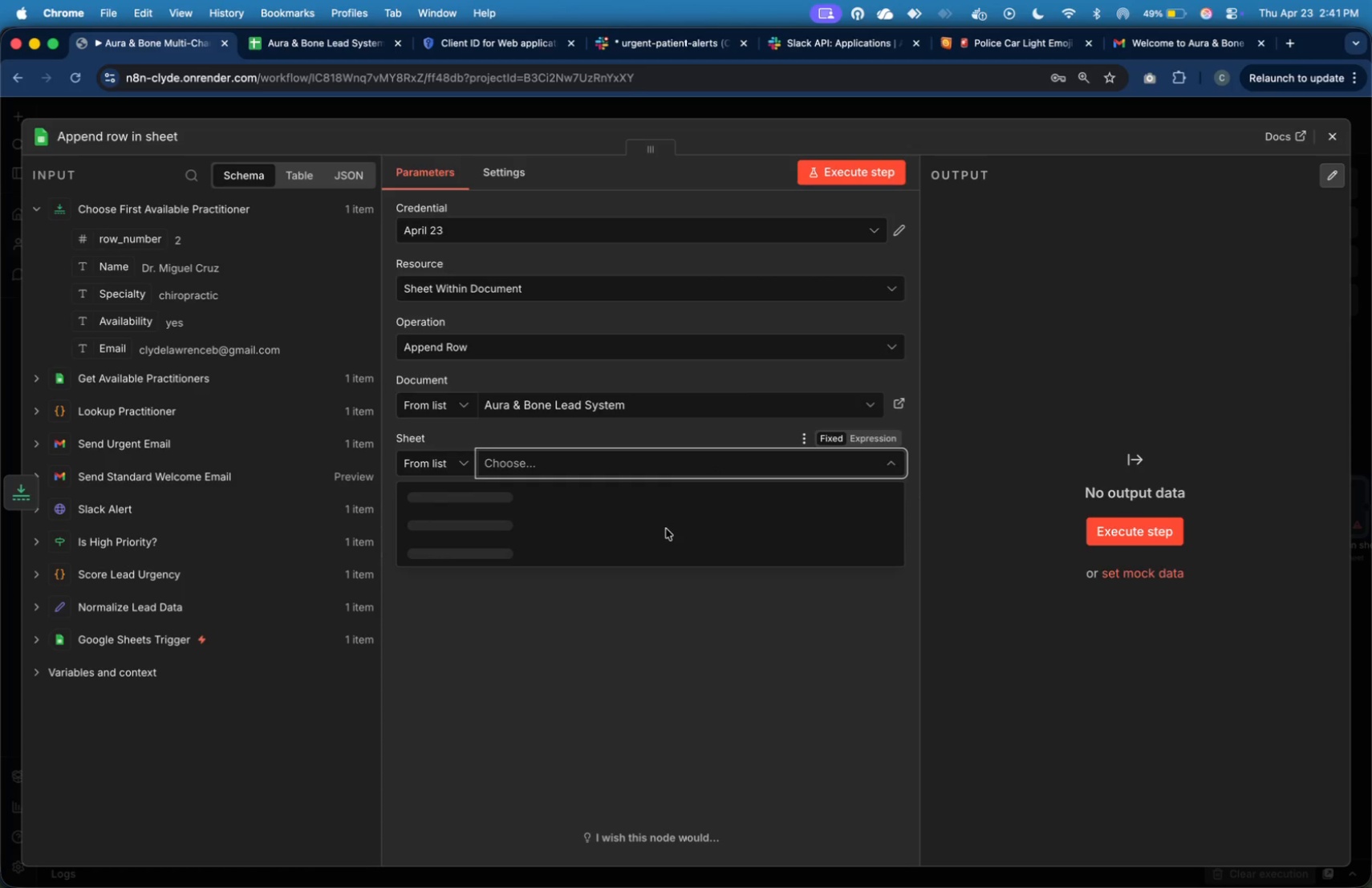 
left_click([641, 553])
 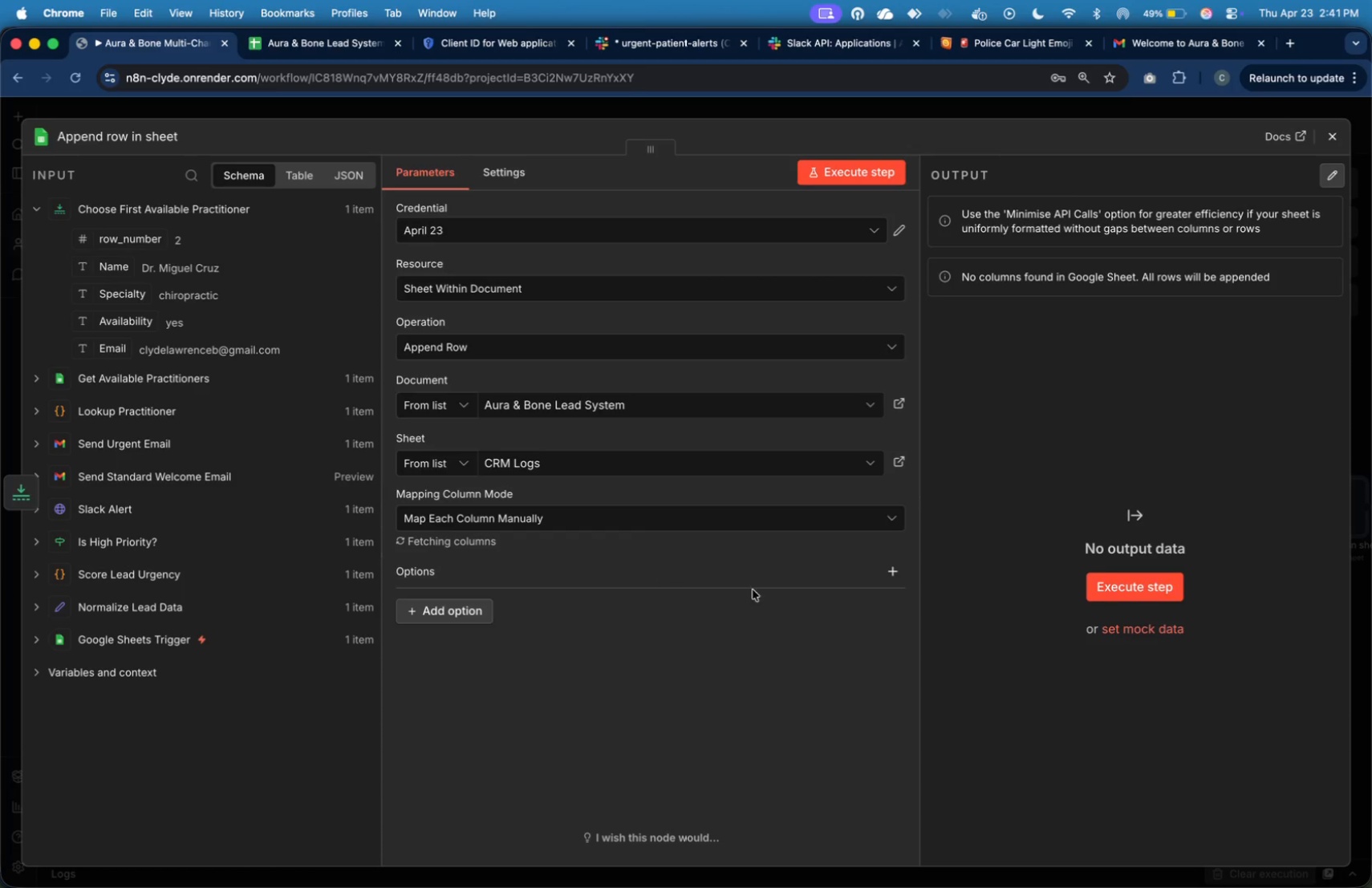 
wait(5.27)
 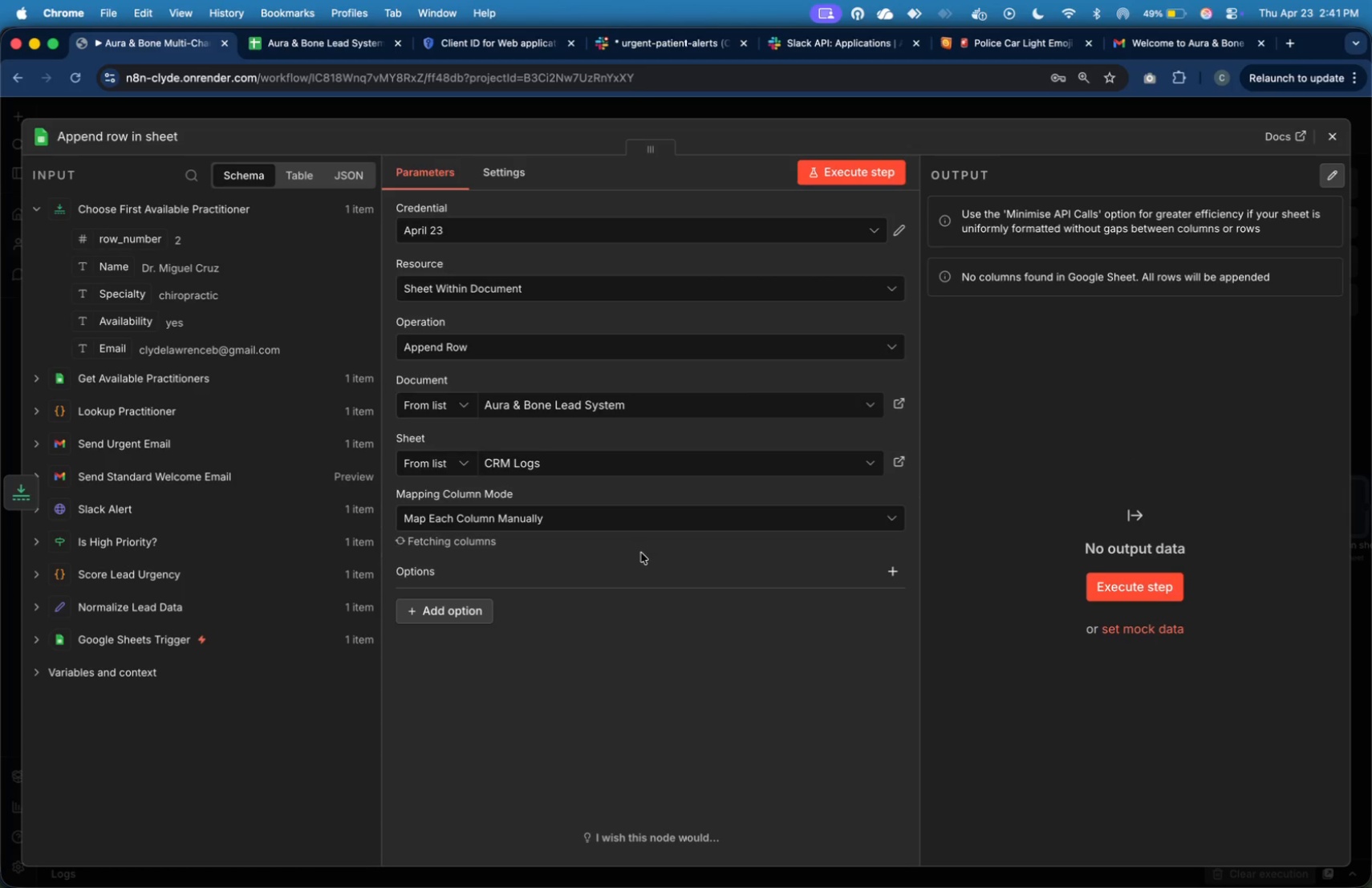 
scroll: coordinate [717, 569], scroll_direction: down, amount: 6.0
 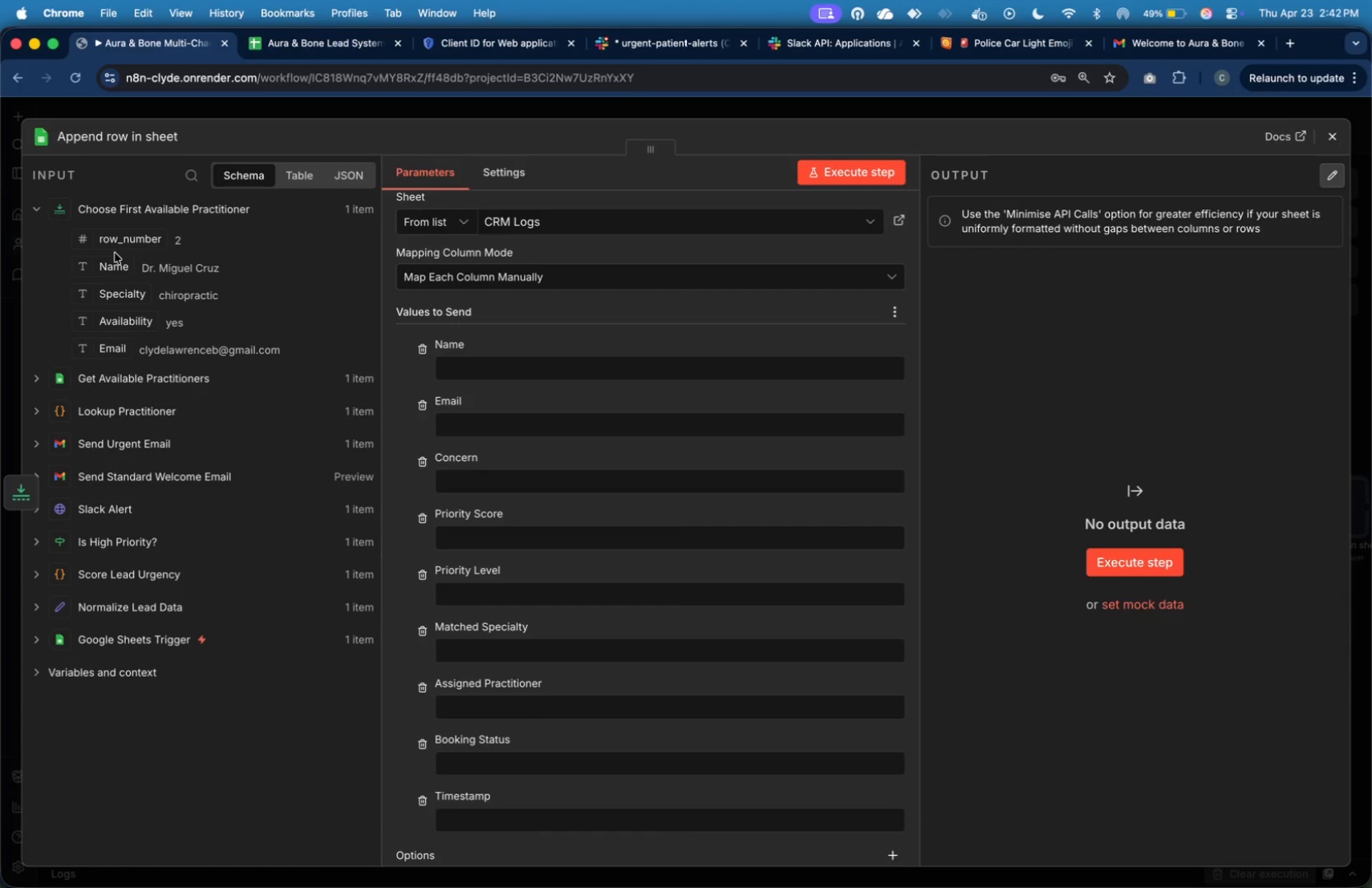 
wait(17.11)
 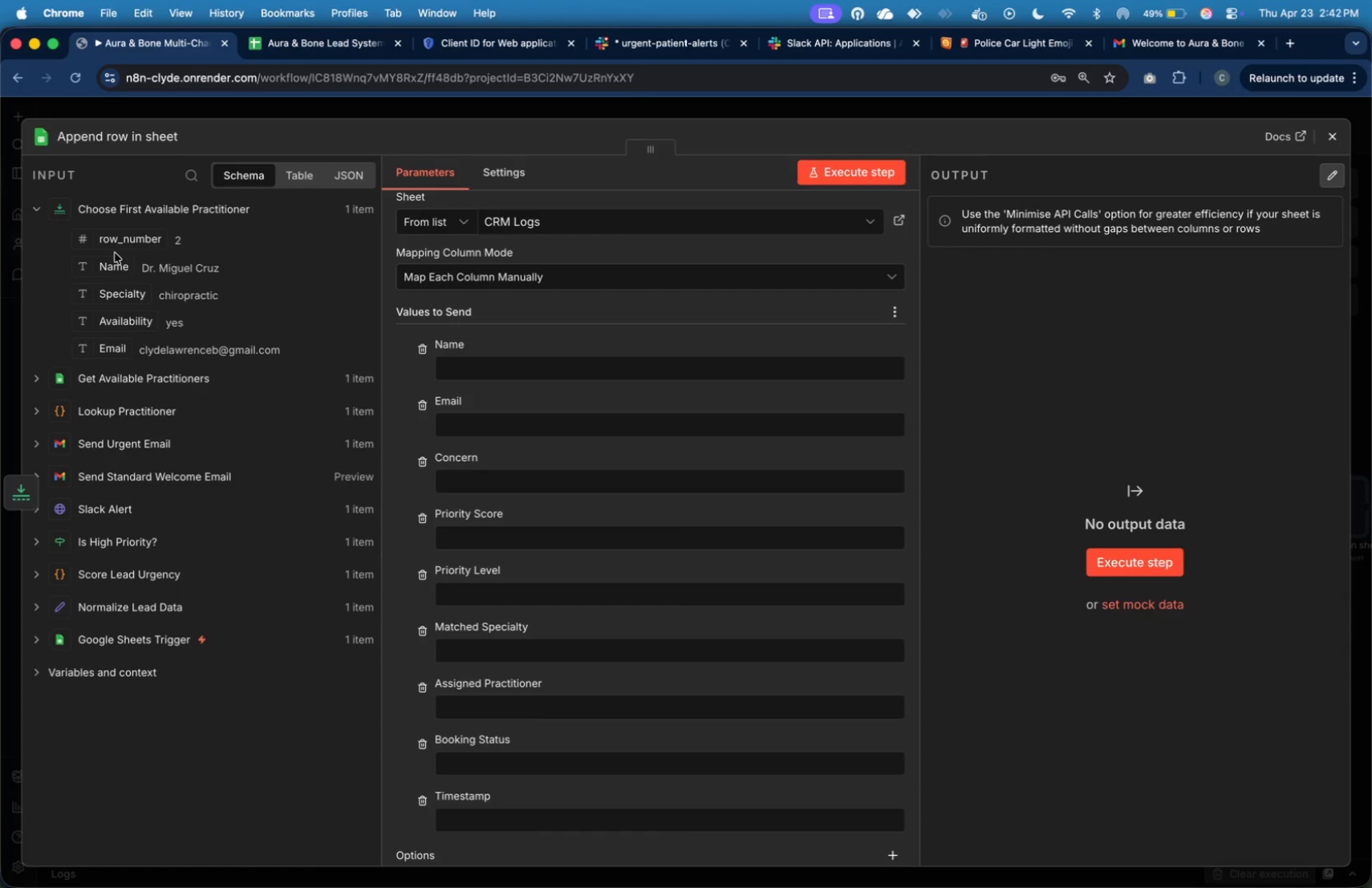 
left_click([148, 382])
 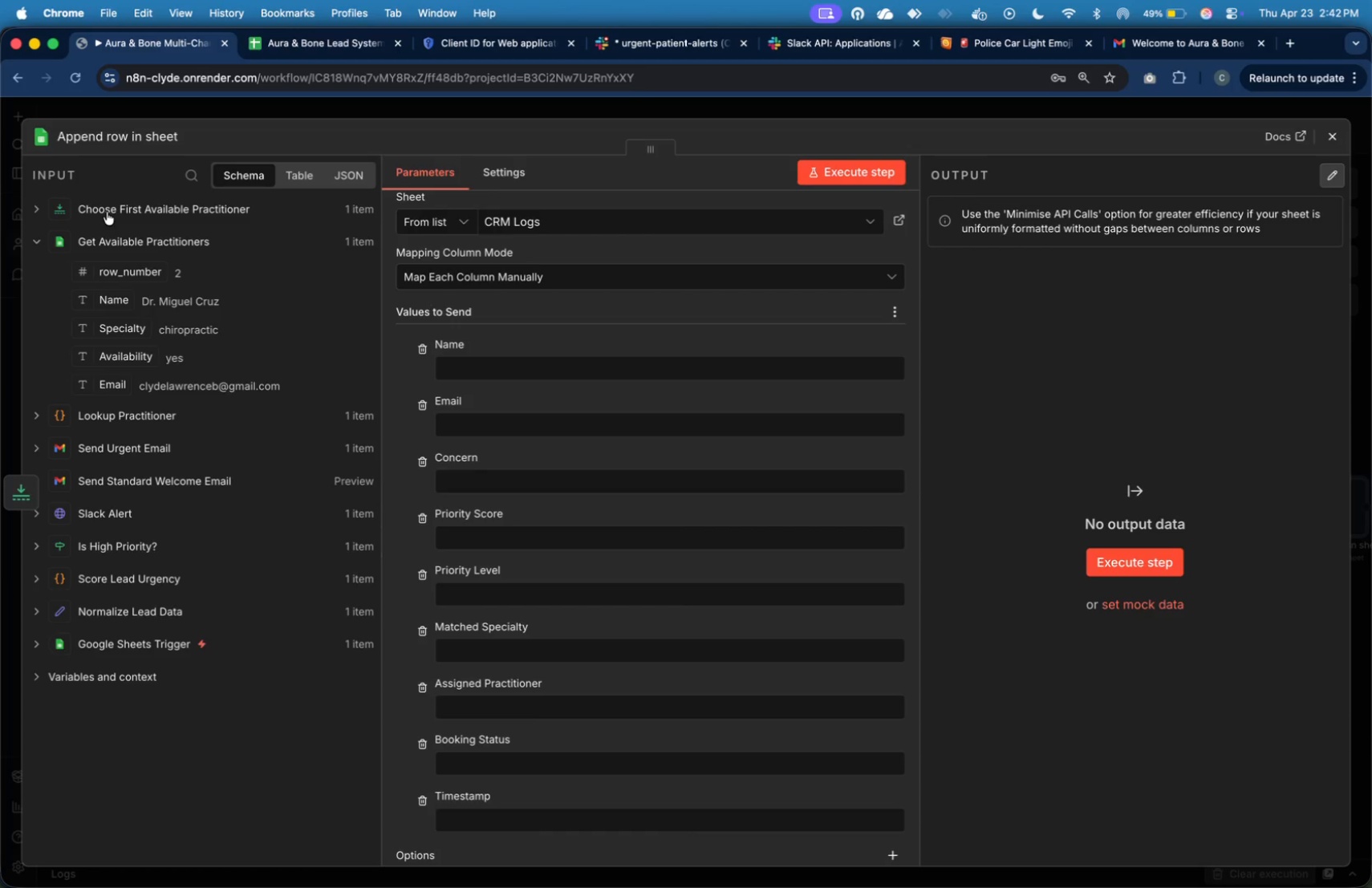 
left_click([97, 205])
 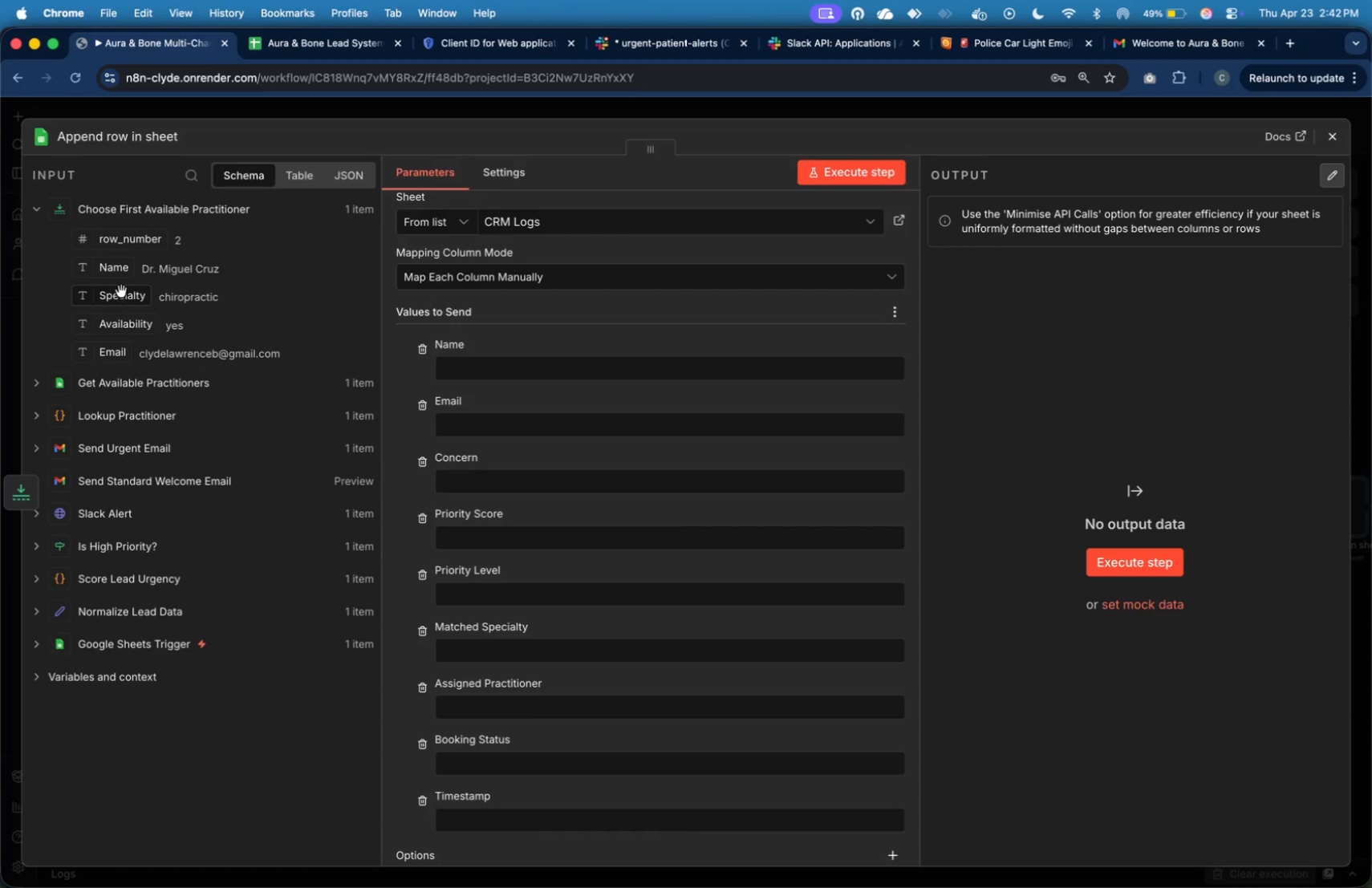 
left_click_drag(start_coordinate=[116, 269], to_coordinate=[440, 694])
 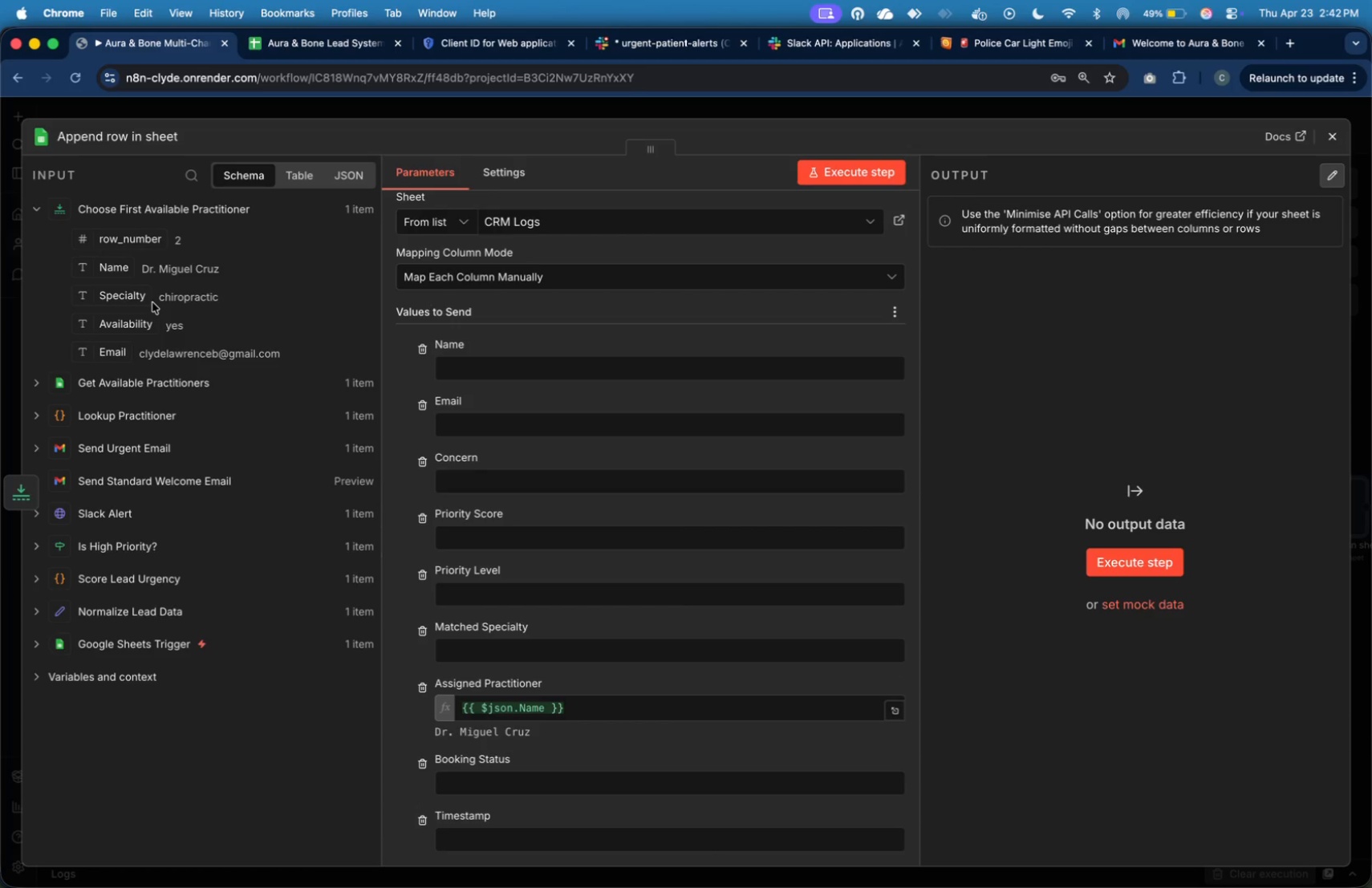 
left_click_drag(start_coordinate=[137, 298], to_coordinate=[451, 648])
 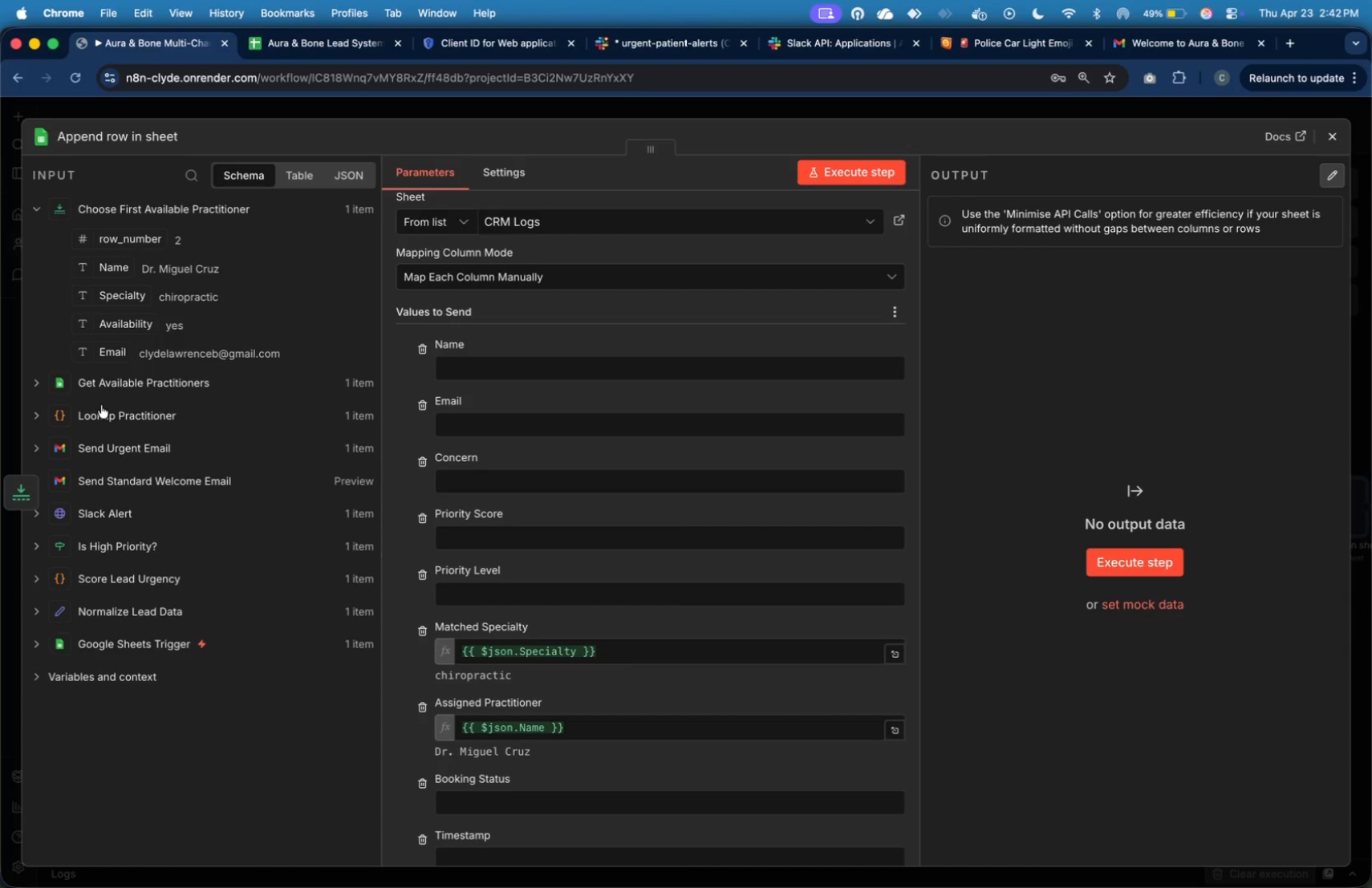 
wait(18.59)
 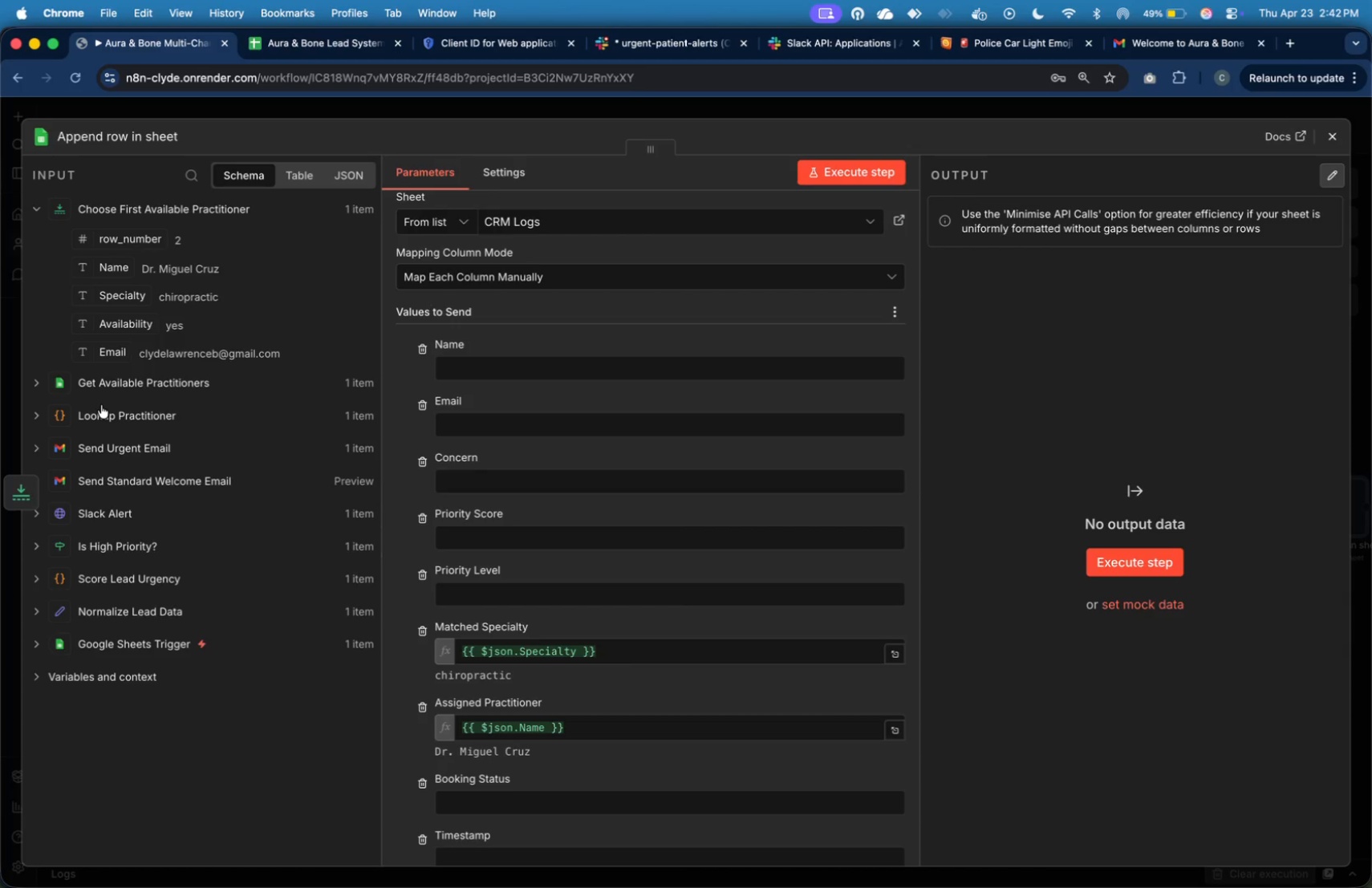 
left_click([1341, 142])
 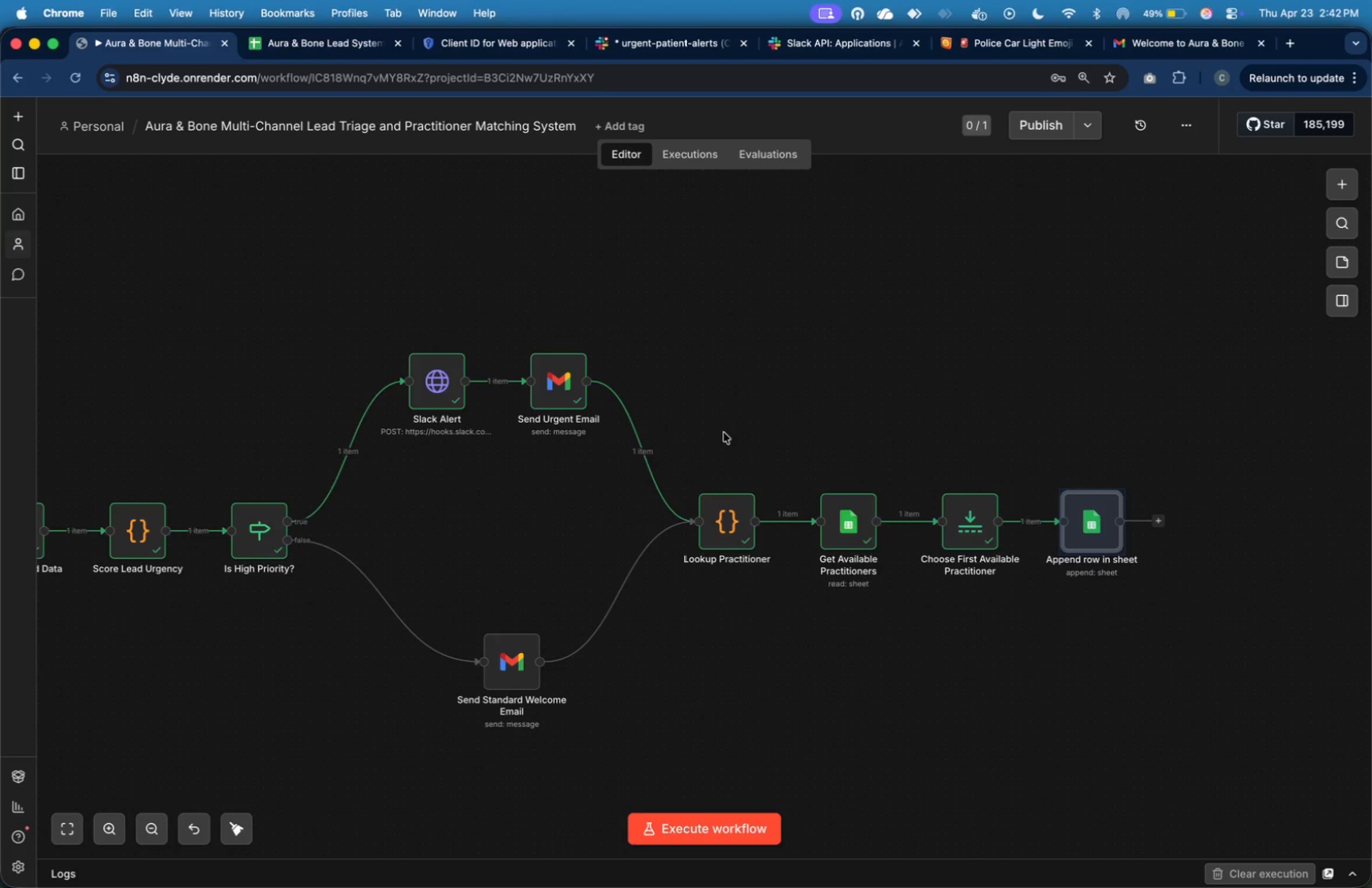 
left_click_drag(start_coordinate=[692, 434], to_coordinate=[1208, 618])
 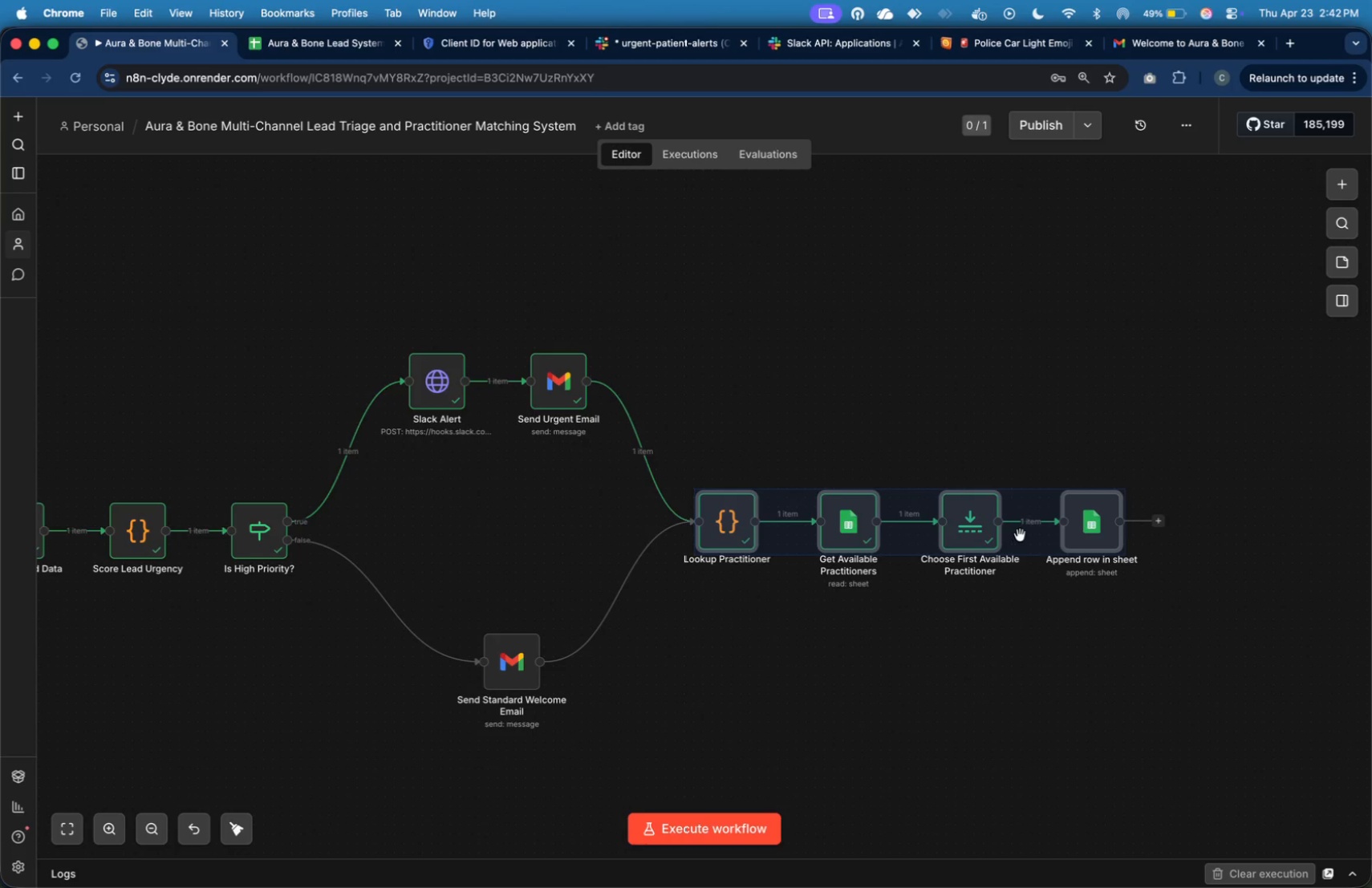 
left_click_drag(start_coordinate=[1013, 533], to_coordinate=[1055, 540])
 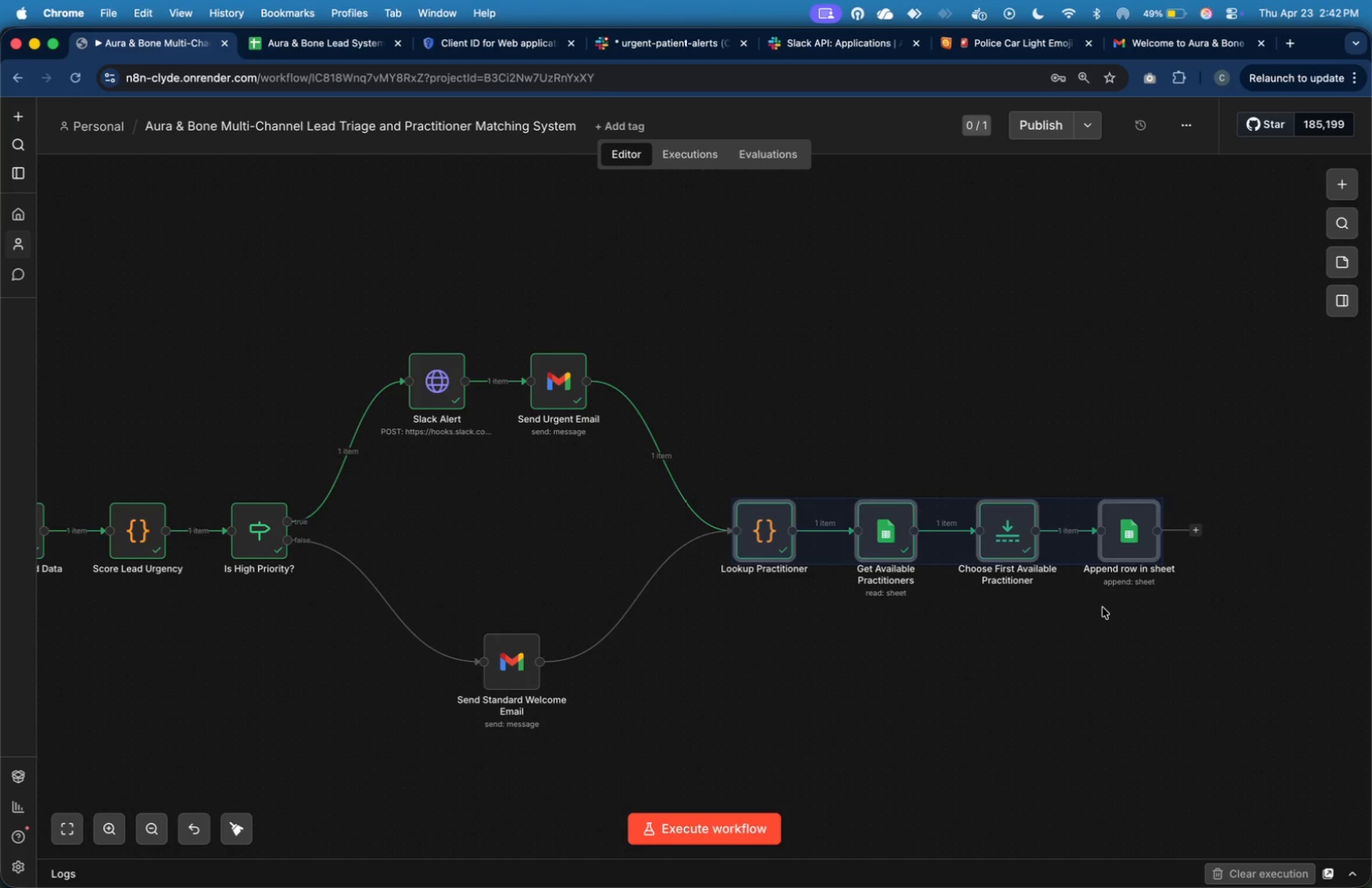 
left_click([1102, 607])
 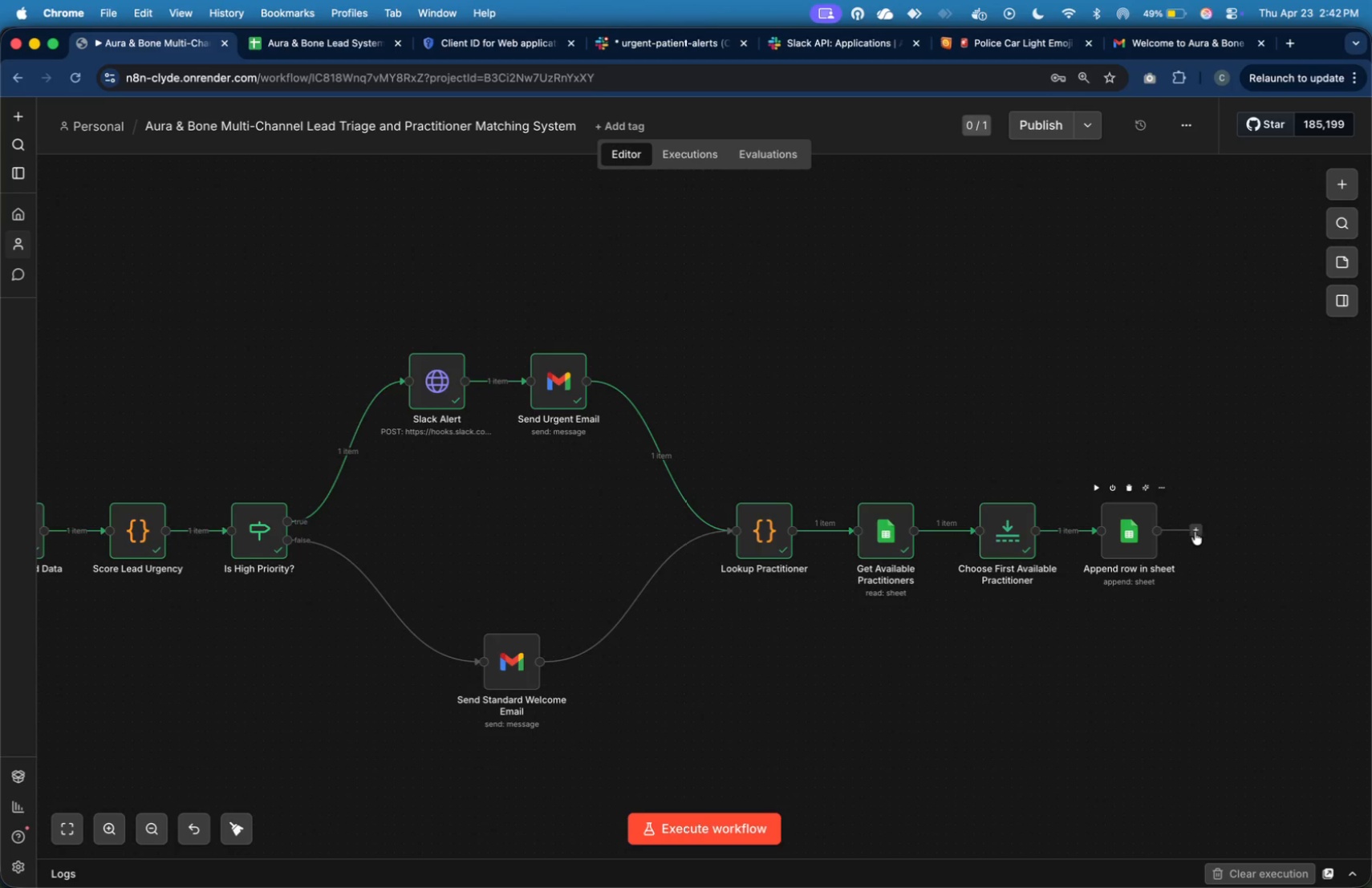 
left_click([1195, 532])
 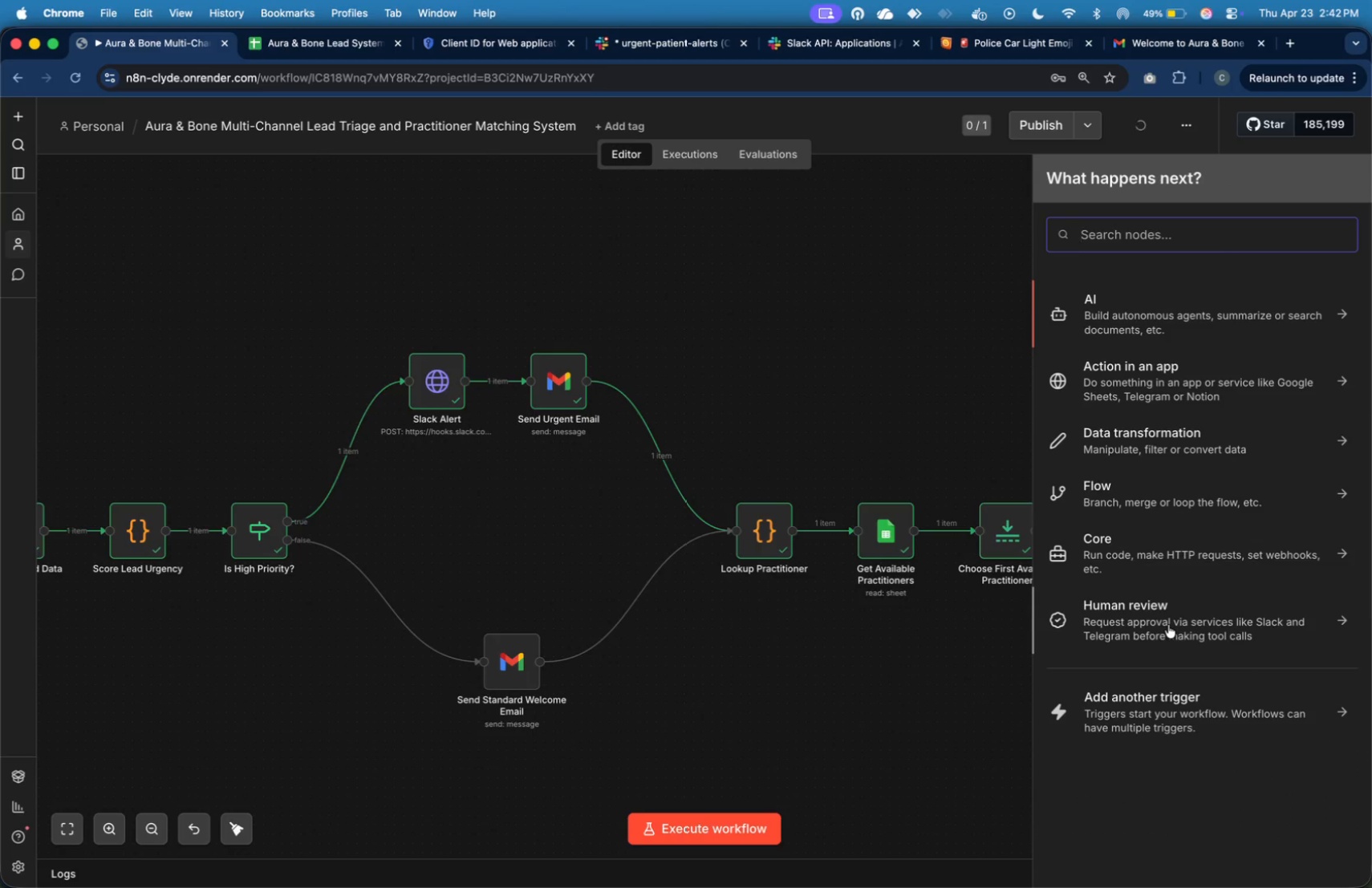 
type(wait)
 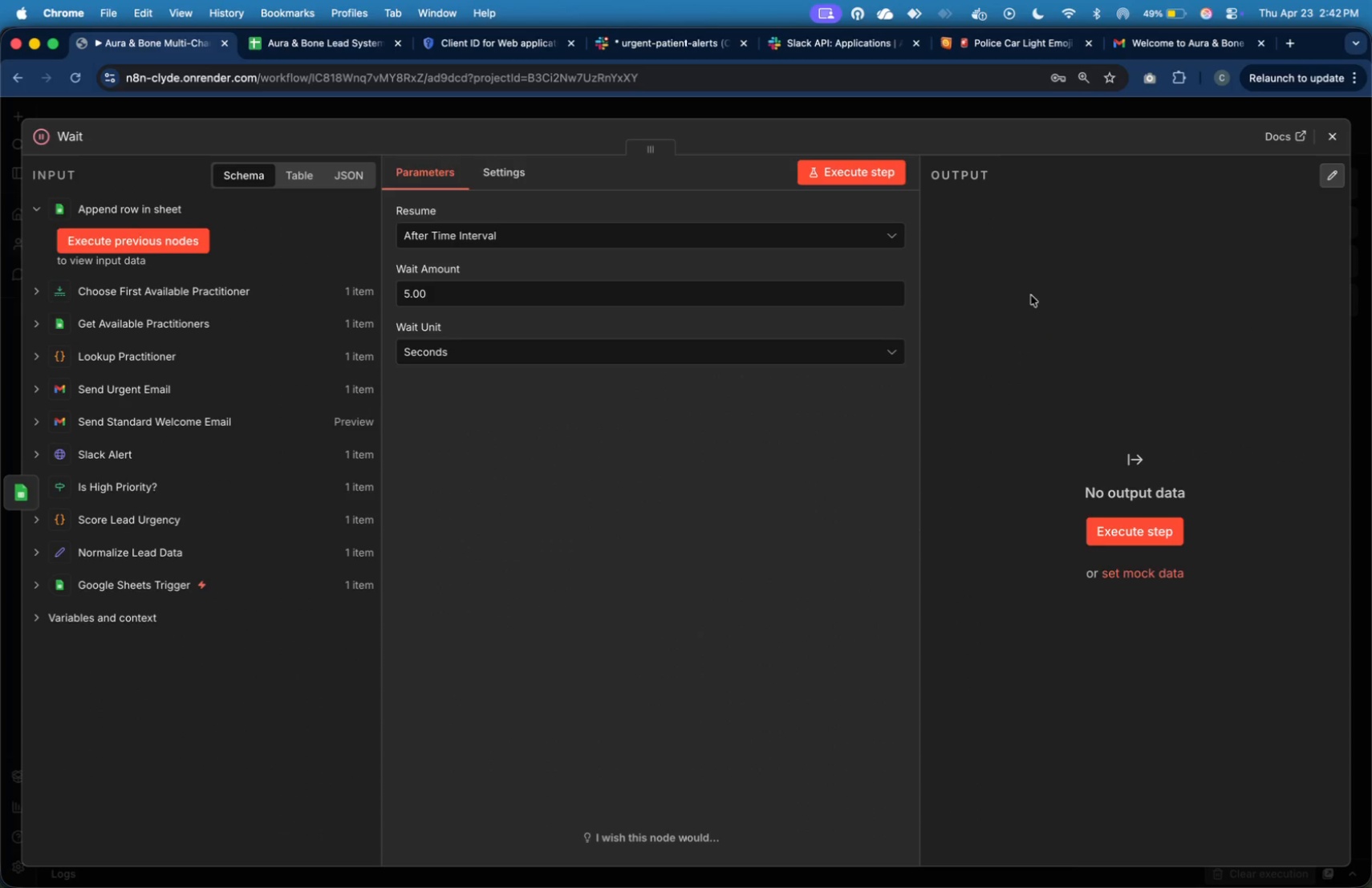 
left_click([839, 299])
 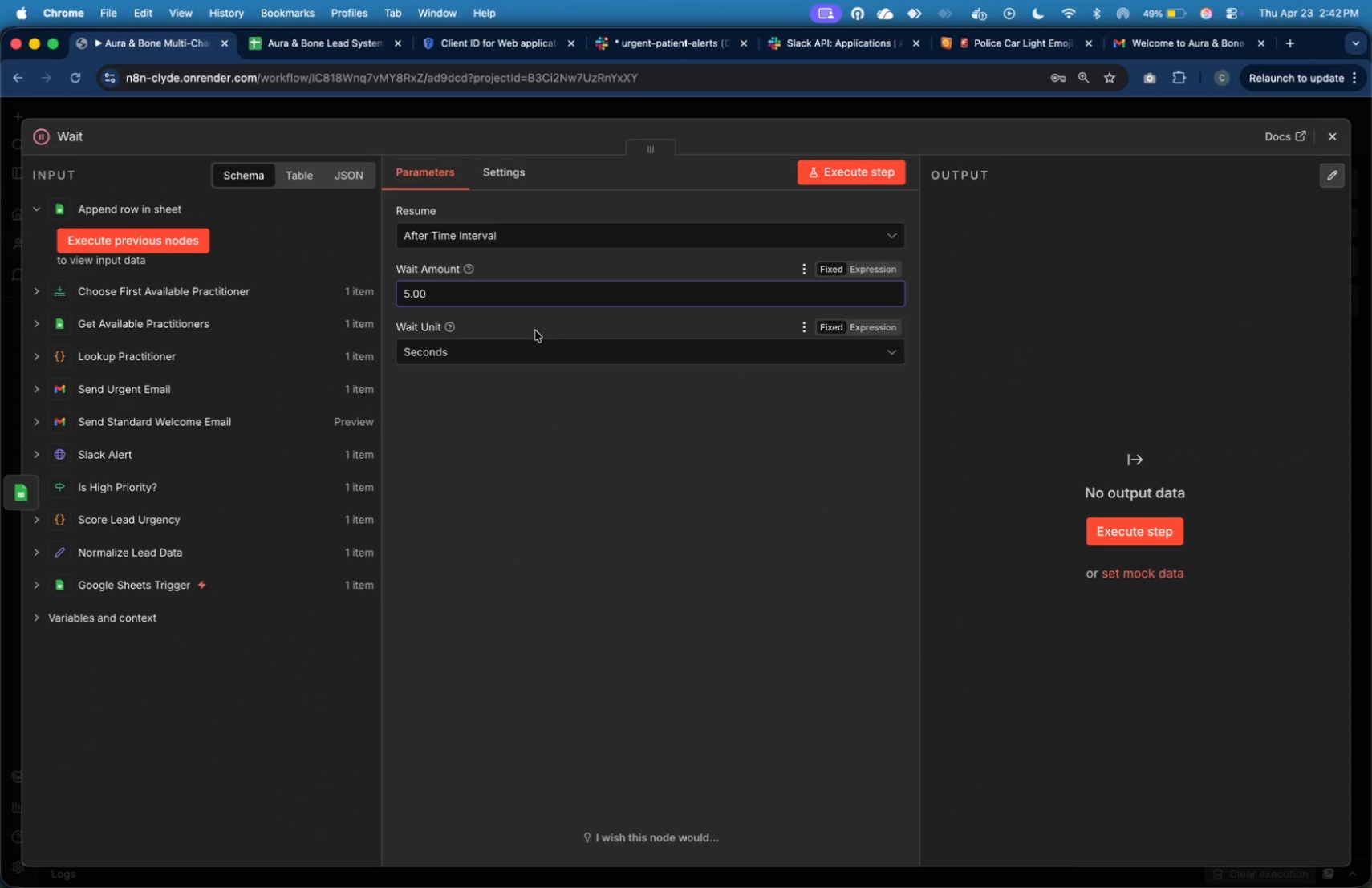 
key(ArrowDown)
 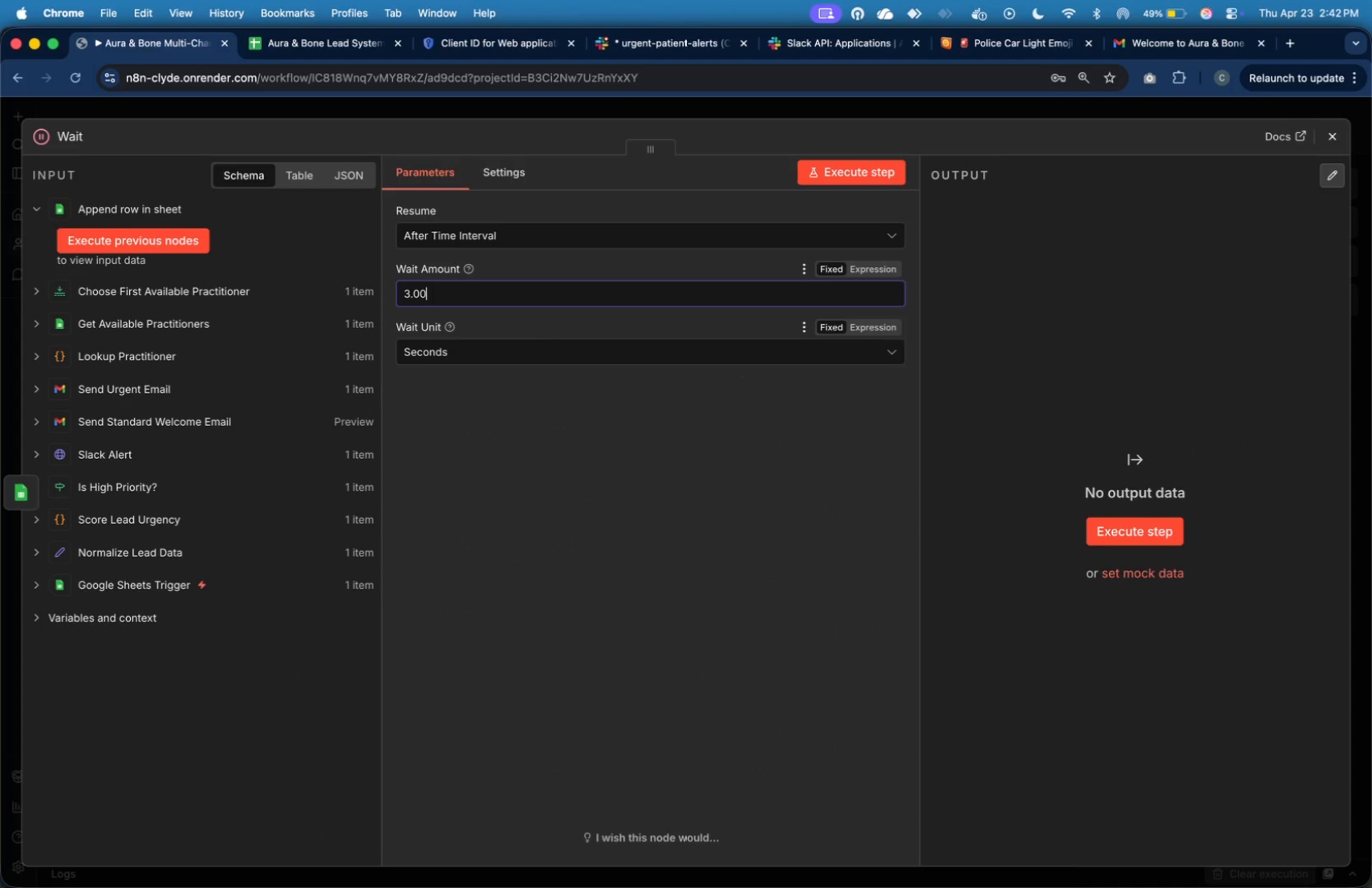 
key(ArrowDown)
 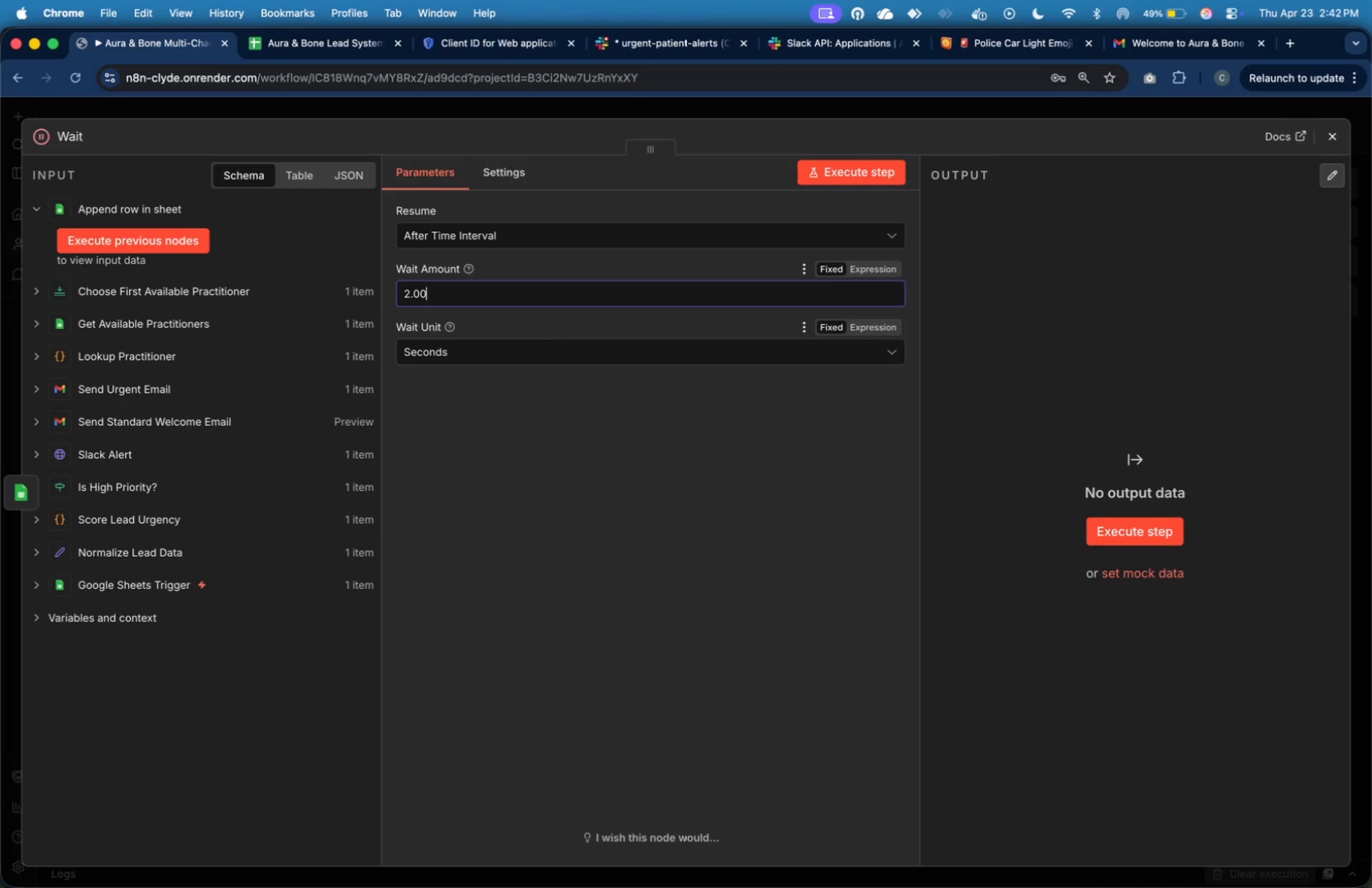 
key(ArrowDown)
 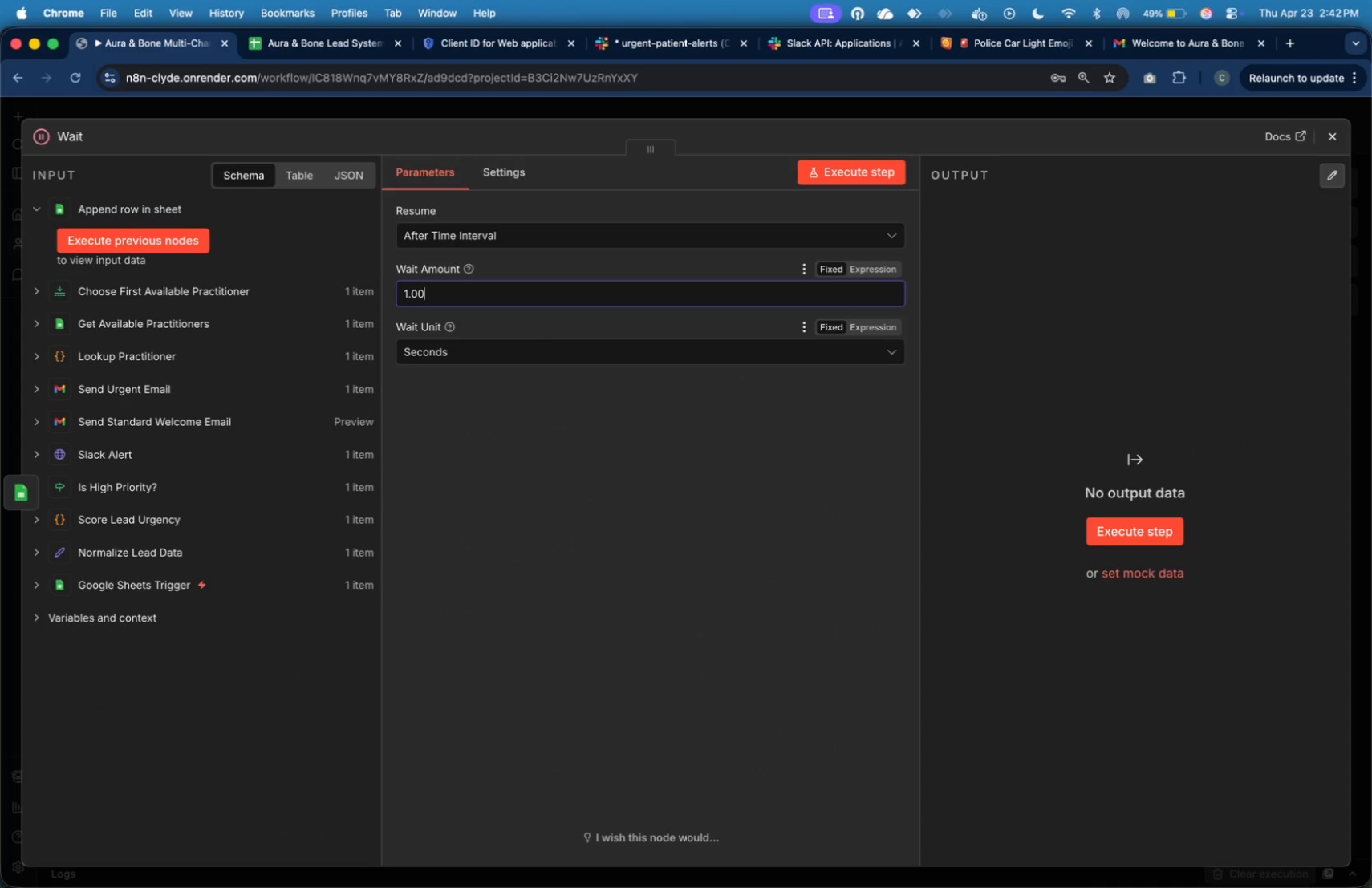 
key(ArrowDown)
 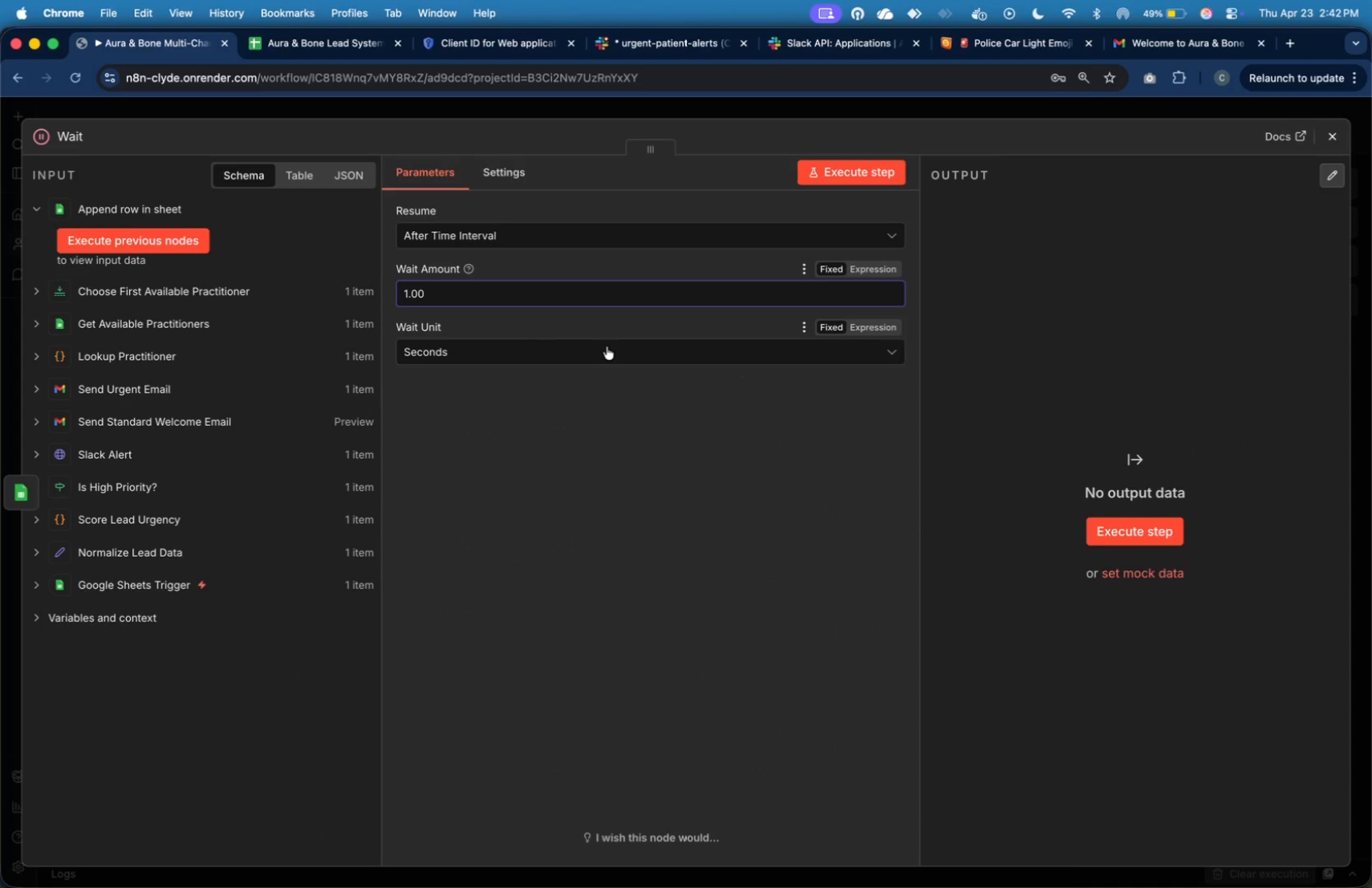 
left_click([607, 347])
 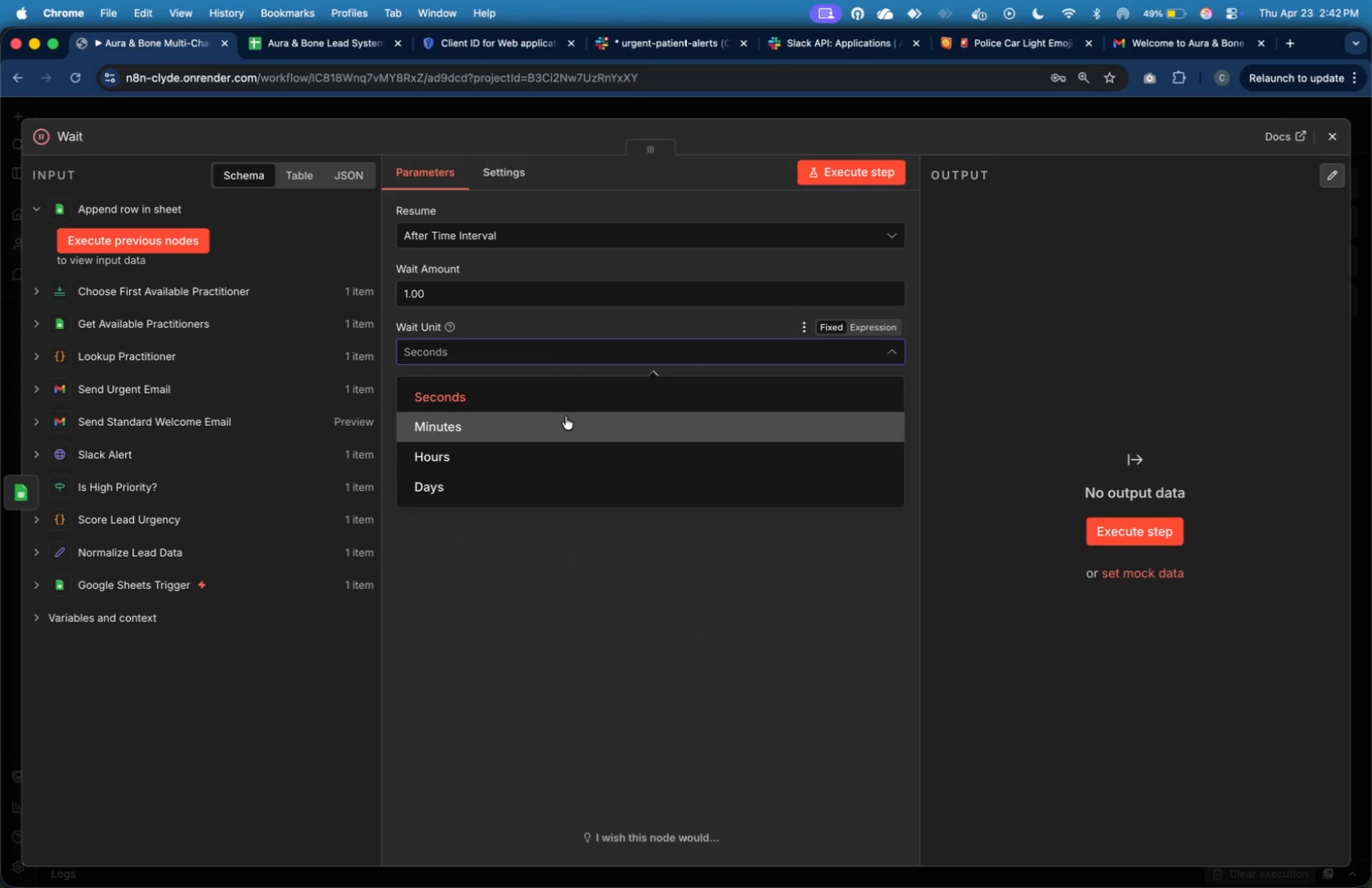 
left_click([567, 418])
 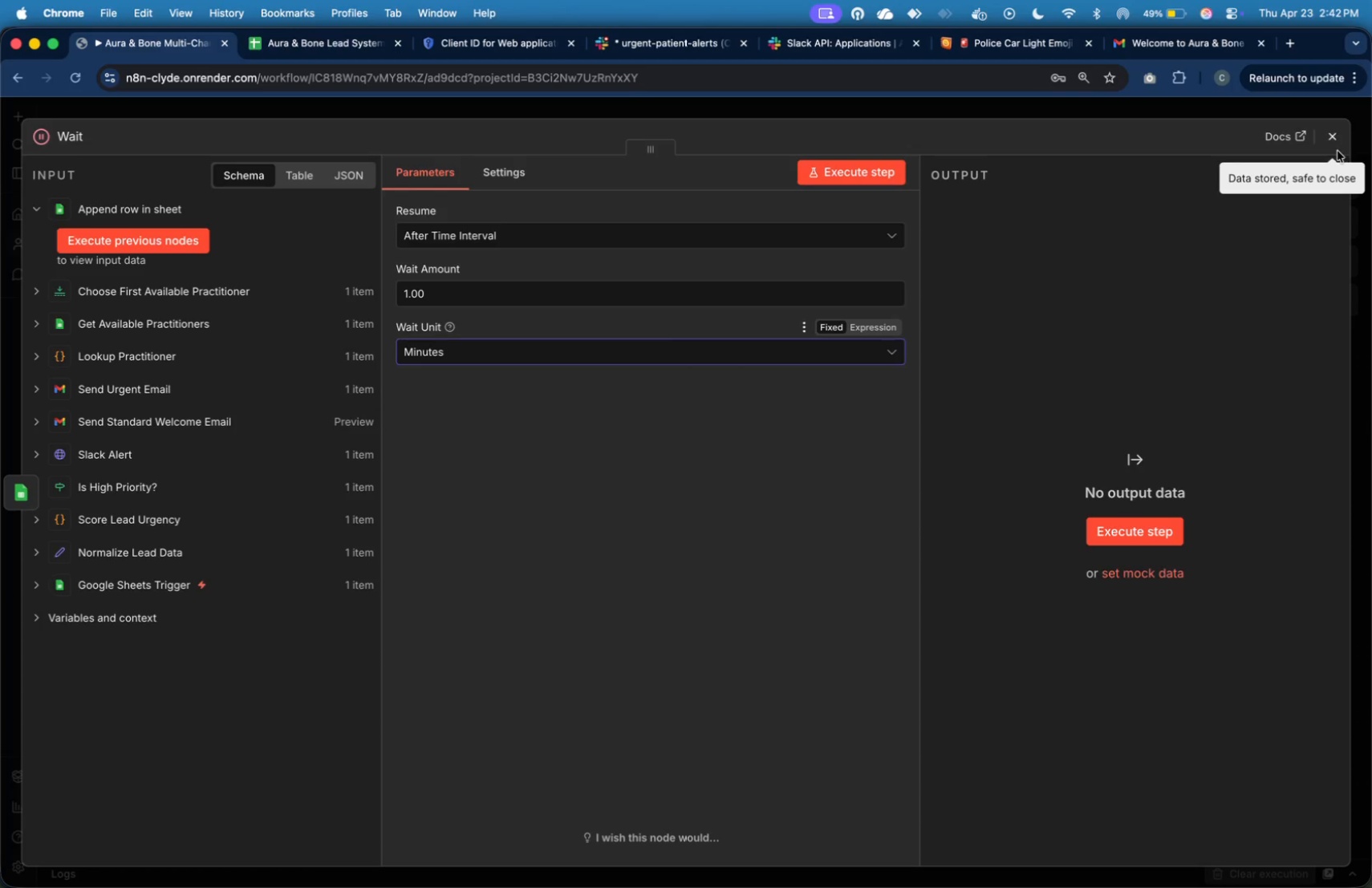 
left_click([1333, 145])
 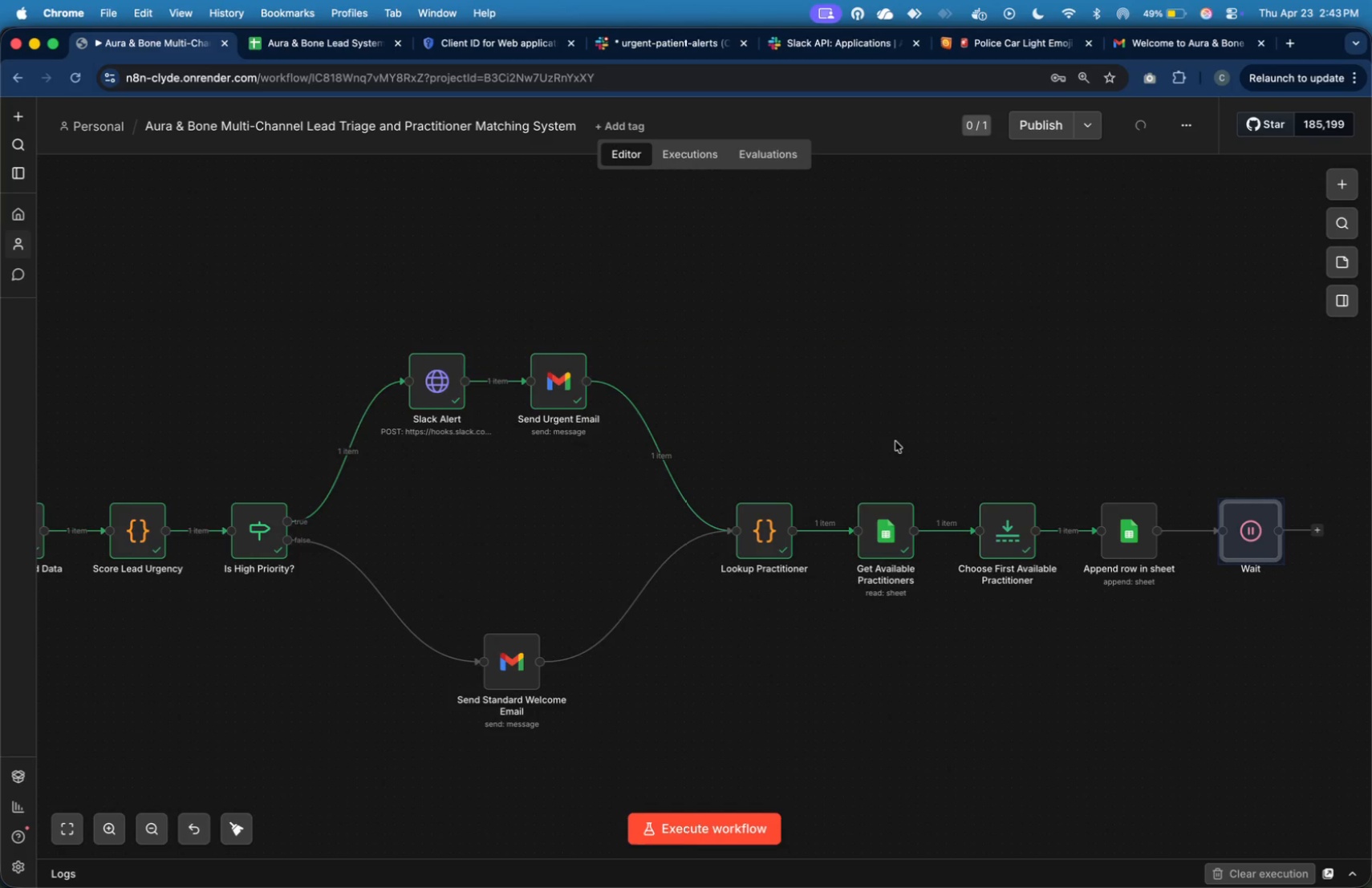 
left_click([1278, 600])
 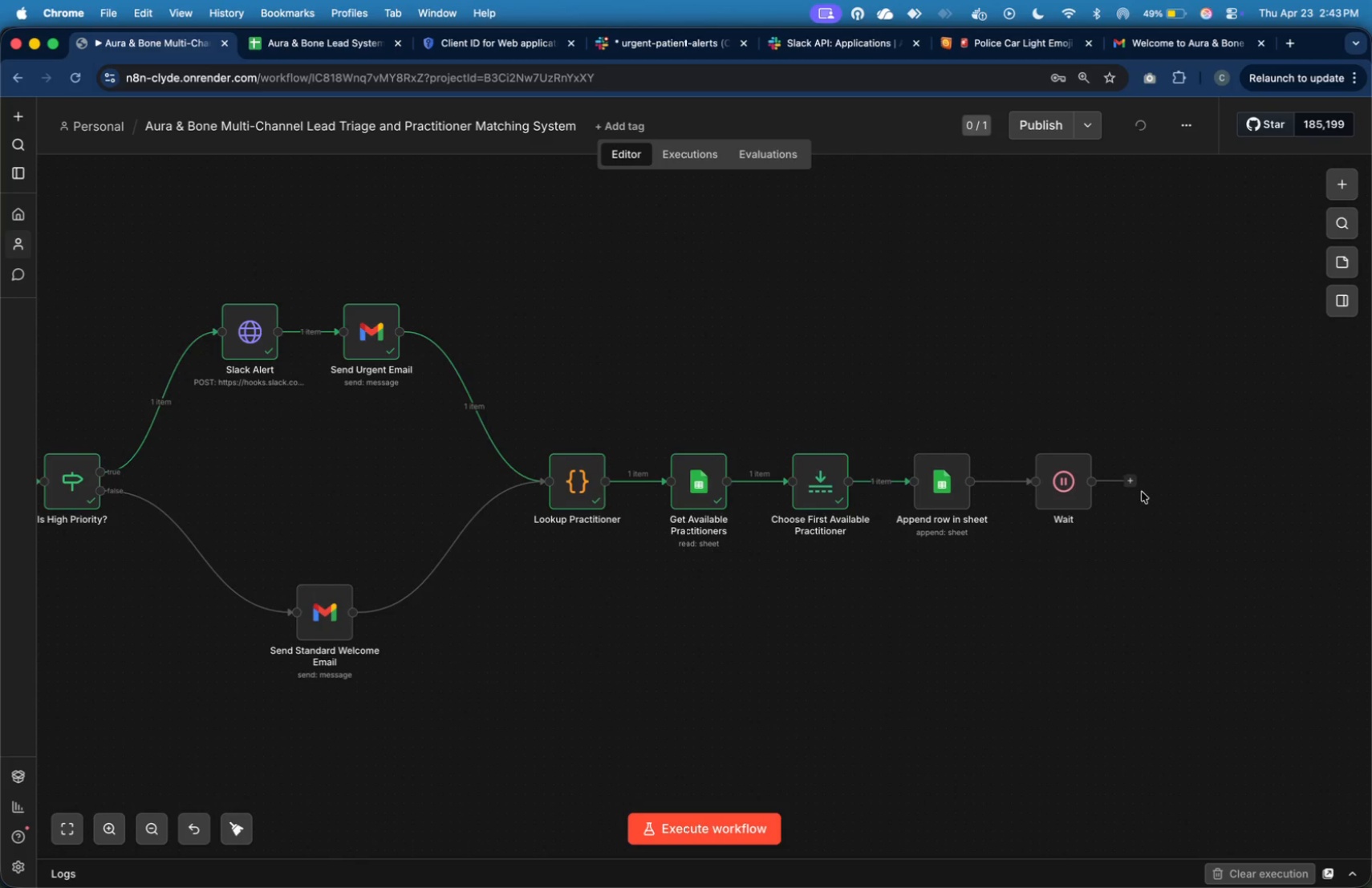 
mouse_move([1114, 454])
 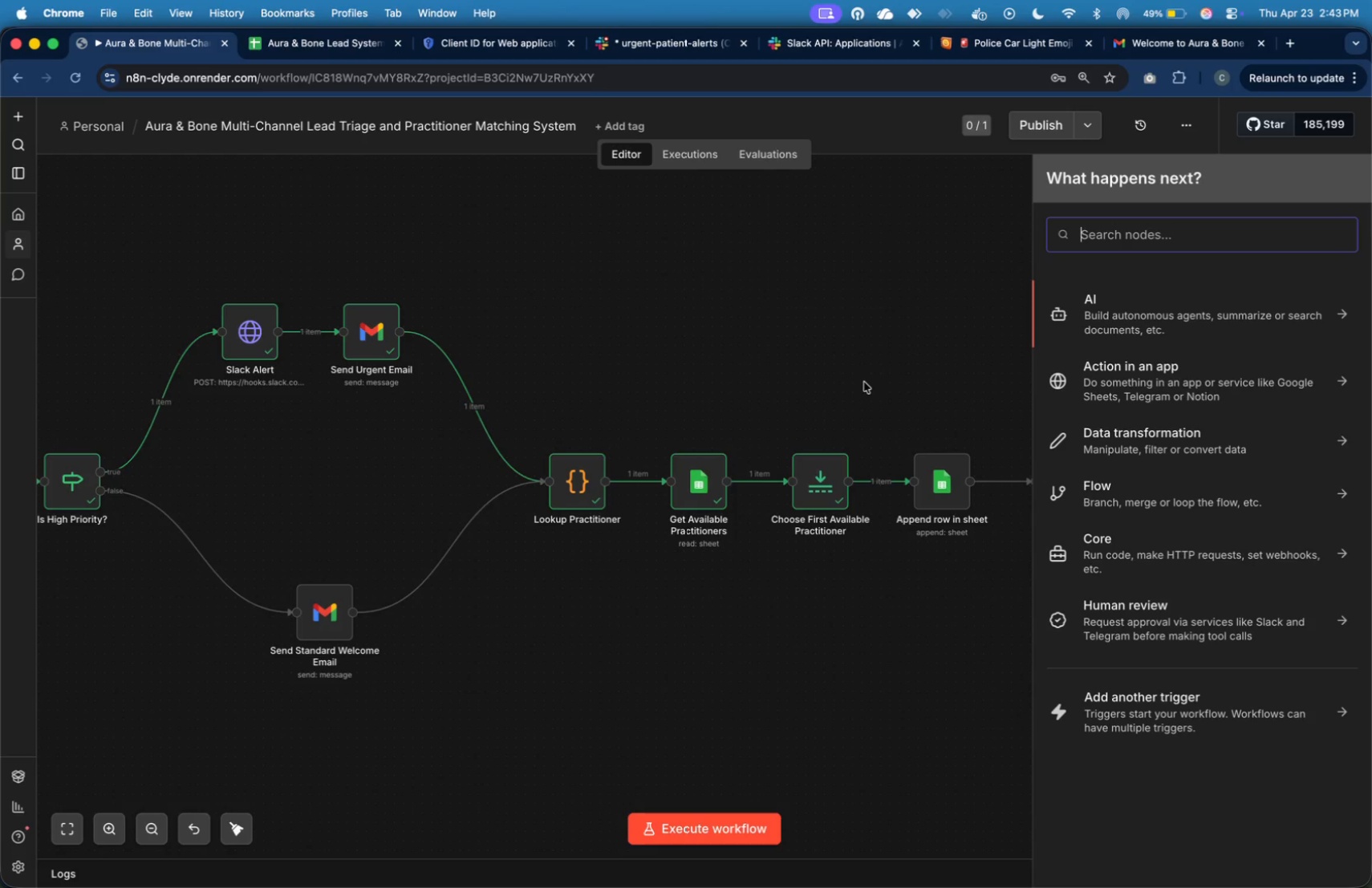 
wait(8.51)
 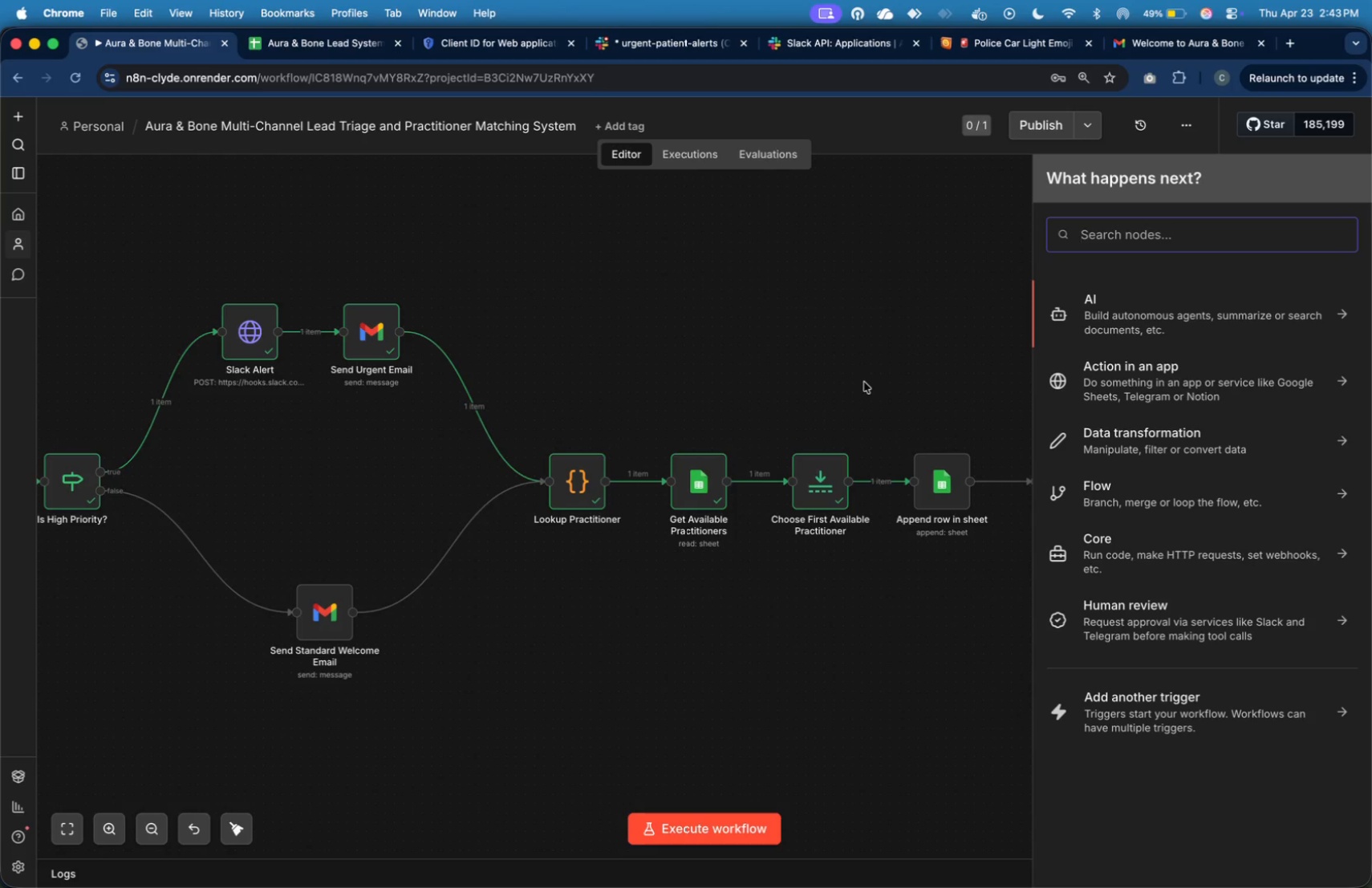 
key(Meta+Tab)
 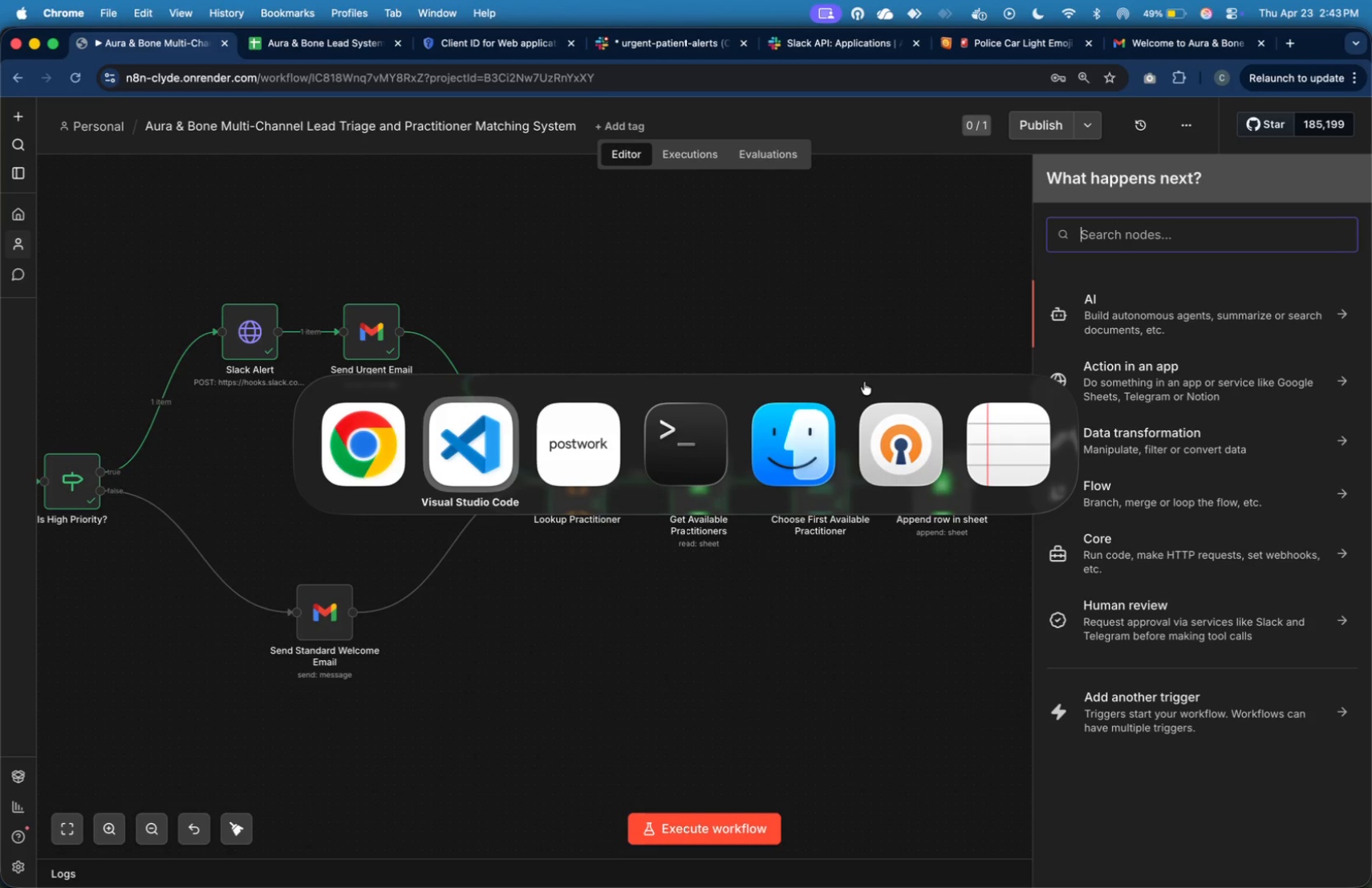 
key(Meta+Tab)